 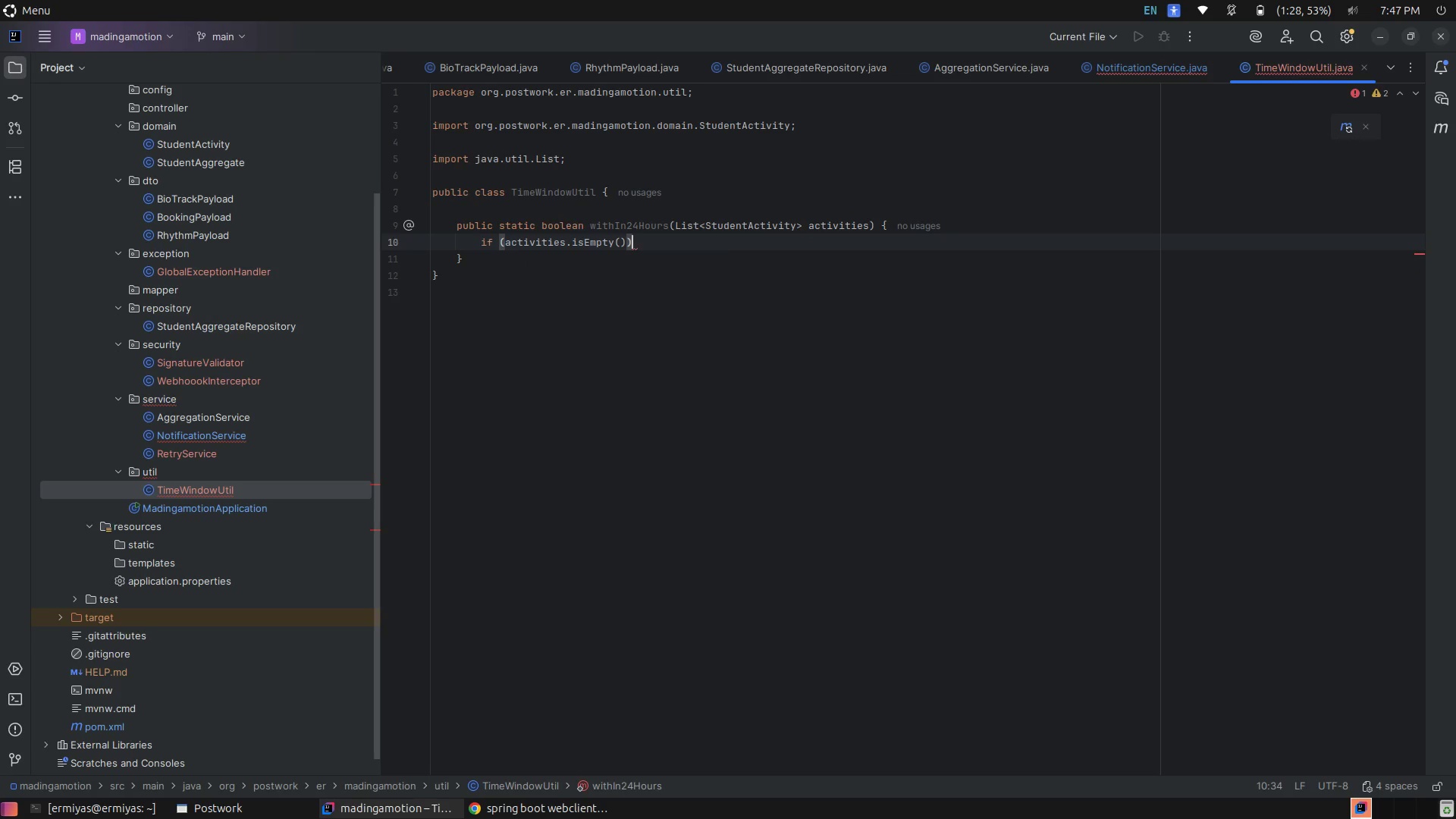 
type( ret)
key(Backspace)
key(Backspace)
key(Backspace)
type({)
 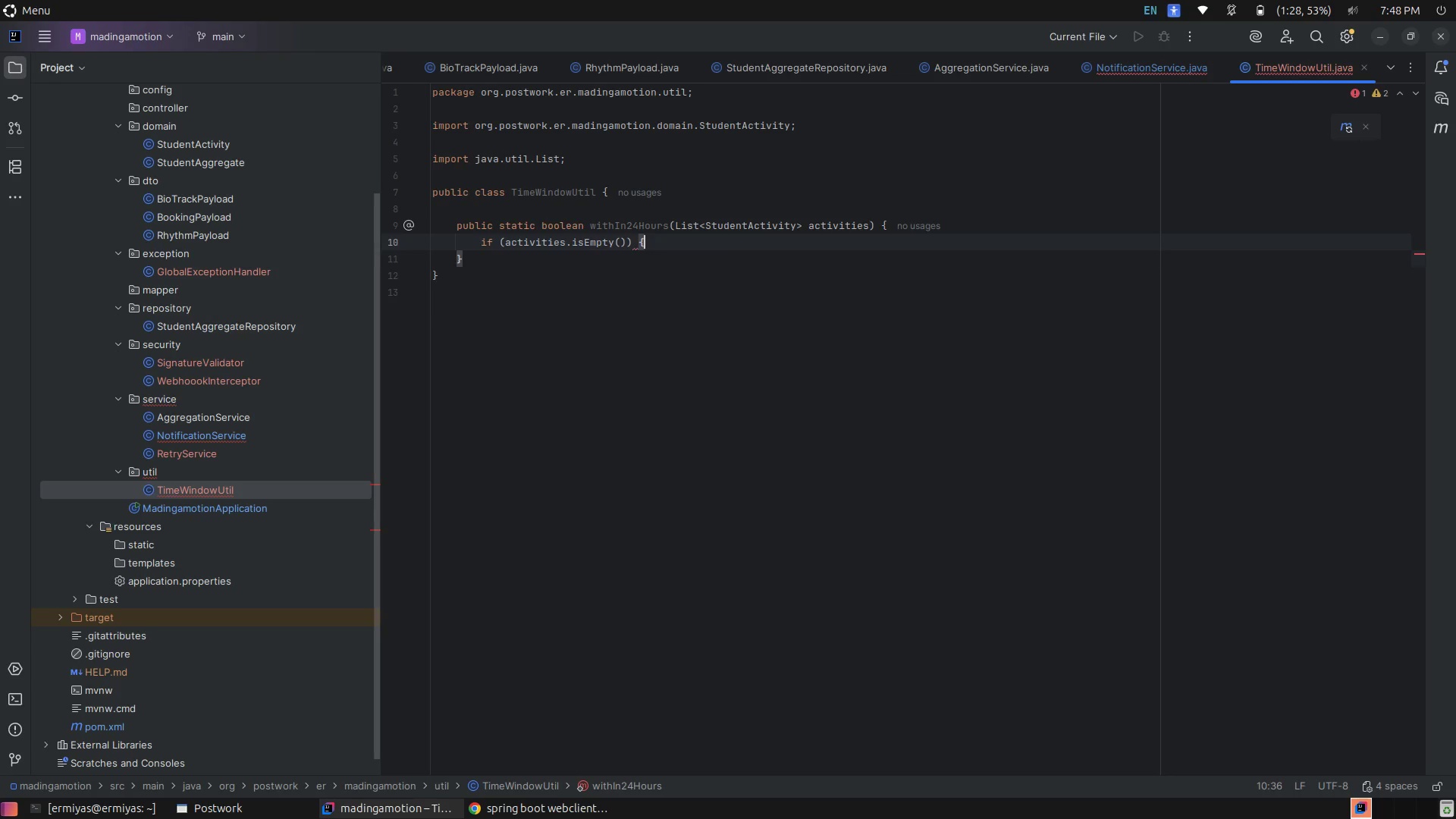 
key(Enter)
 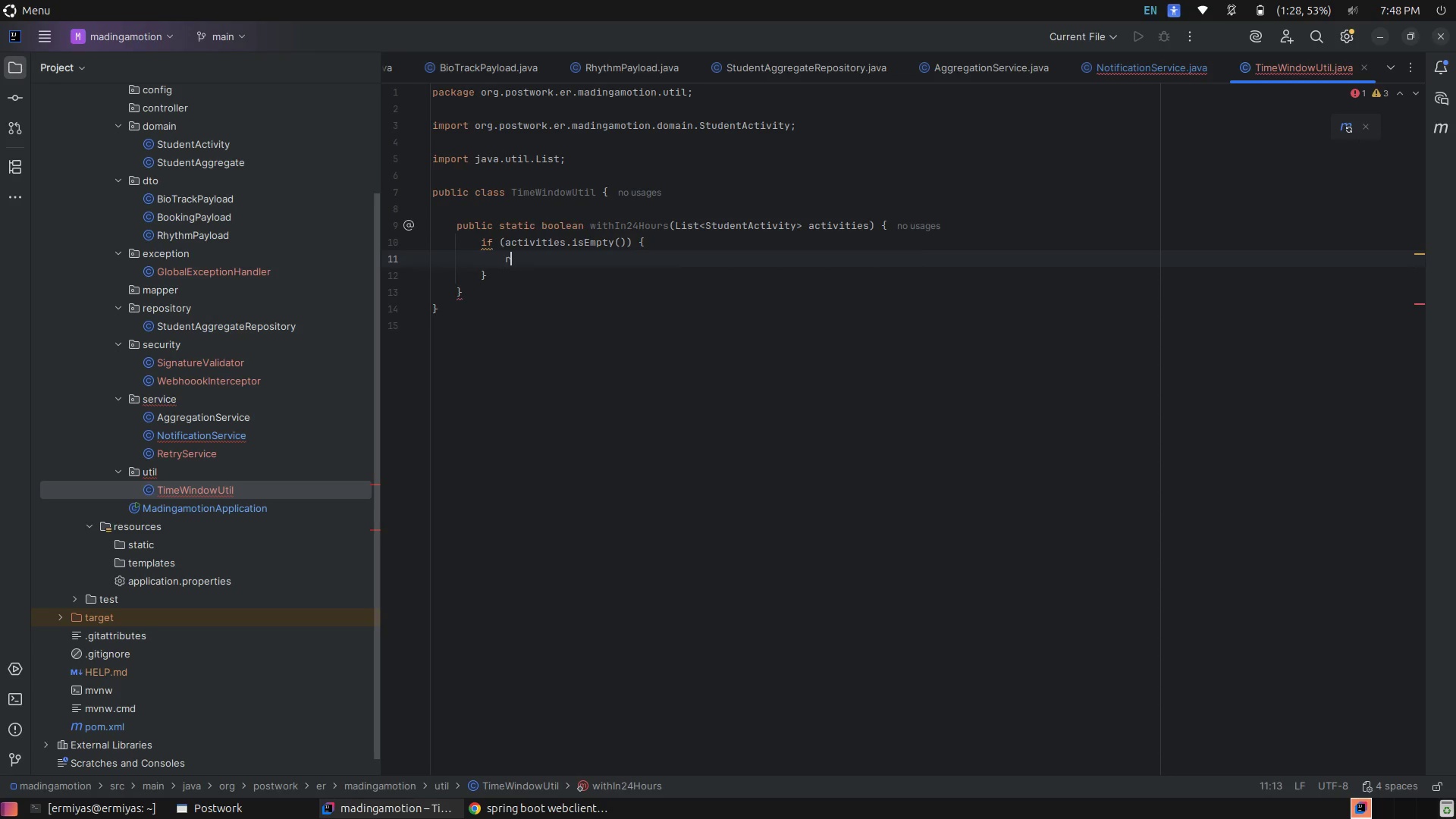 
type(ret)
key(Tab)
type(fa)
key(Tab)
type(;)
 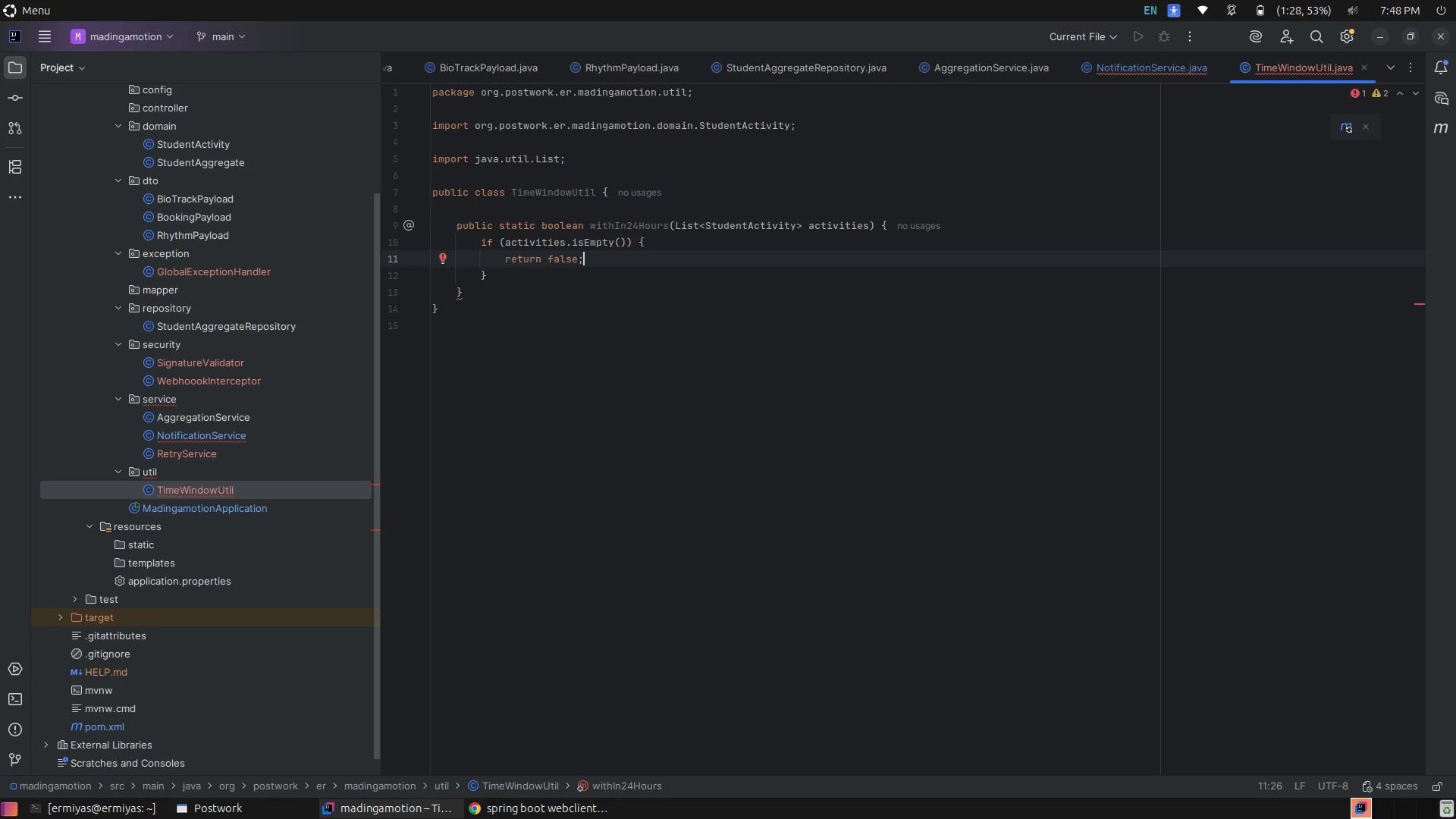 
key(ArrowDown)
 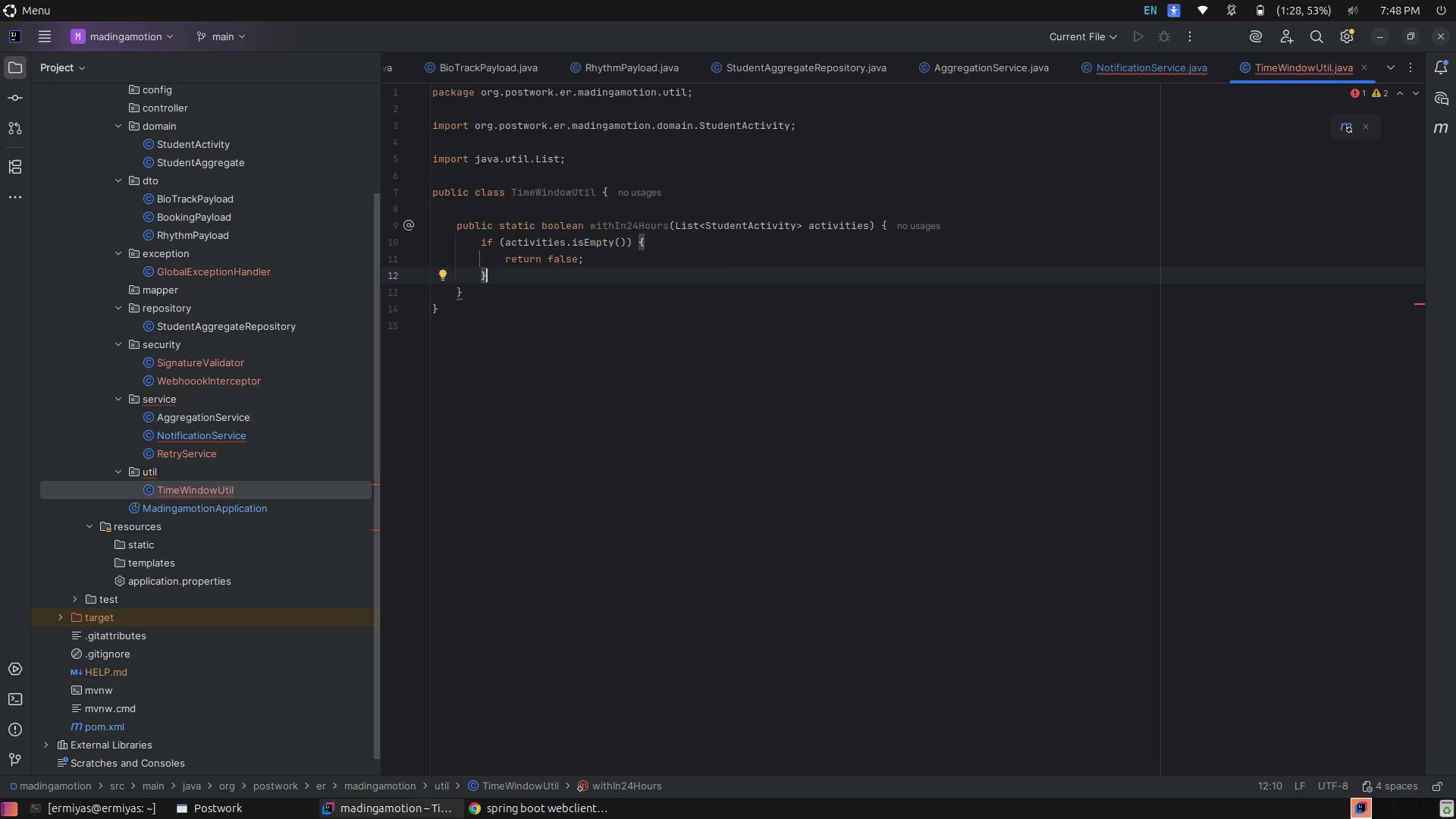 
key(Enter)
 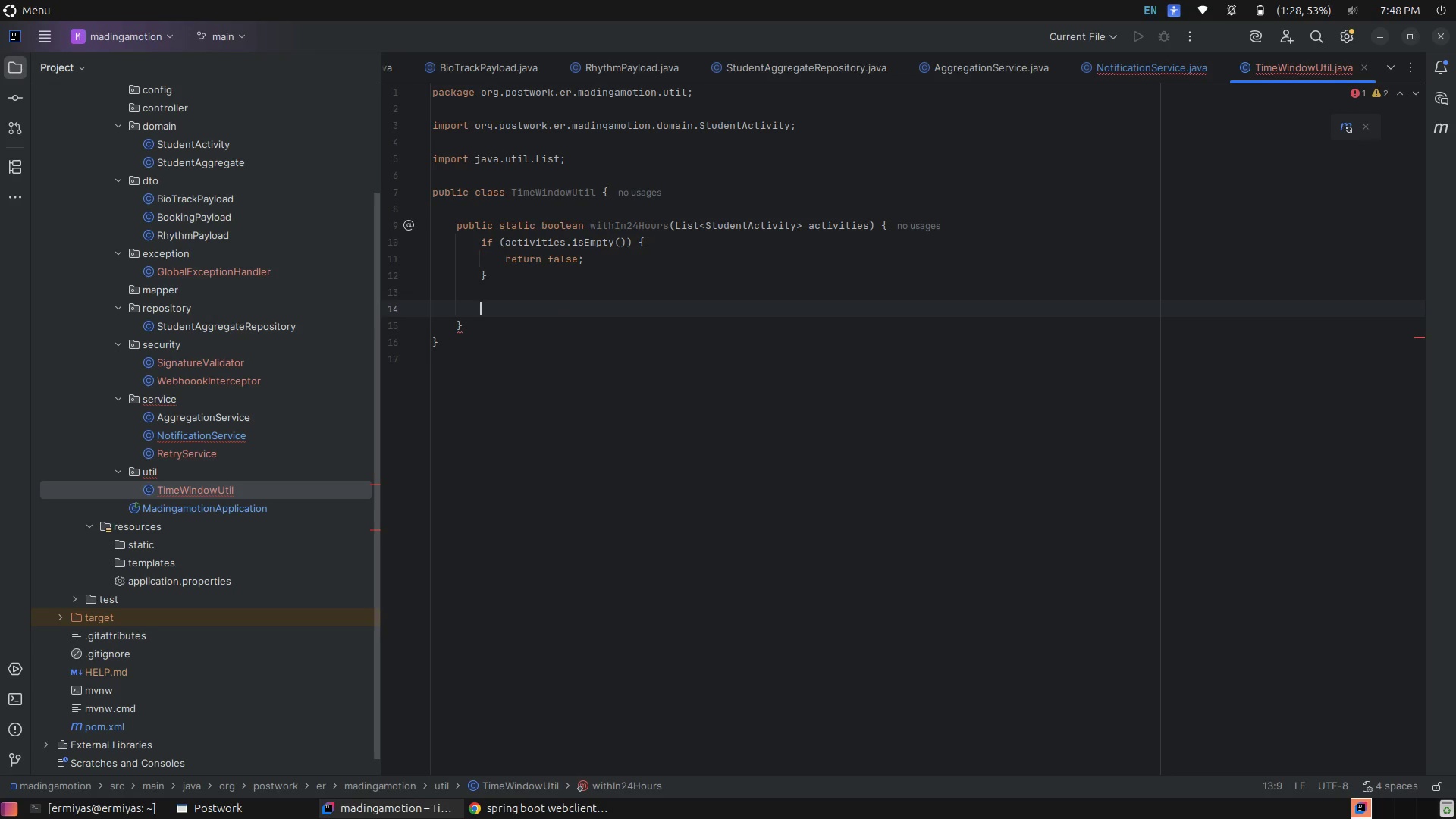 
key(Enter)
 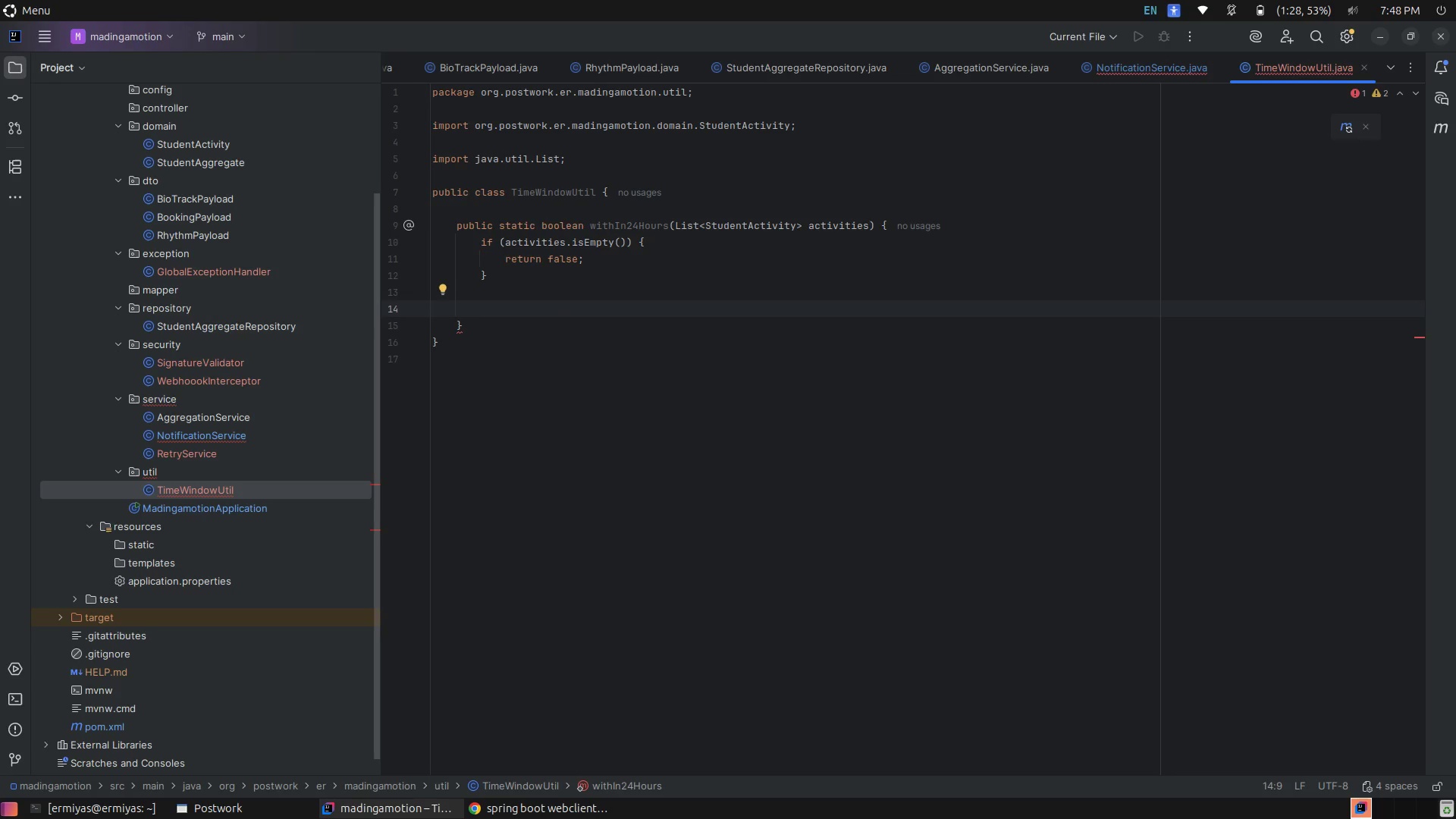 
type(LO)
key(Backspace)
type(oca)
key(Tab)
key(Backspace)
type(D)
key(Tab)
 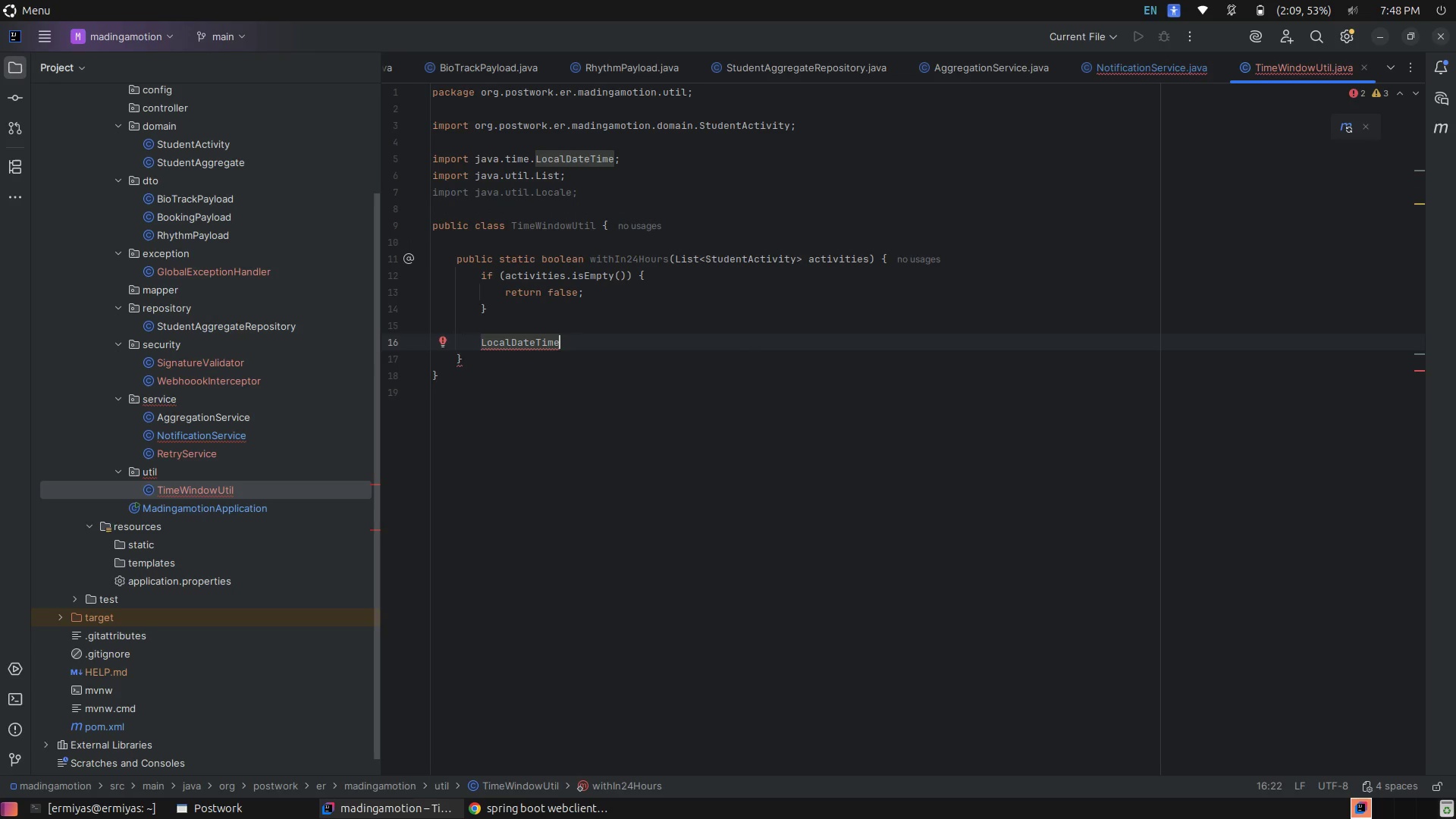 
type( min = a)
key(Tab)
type(.st)
key(Tab)
 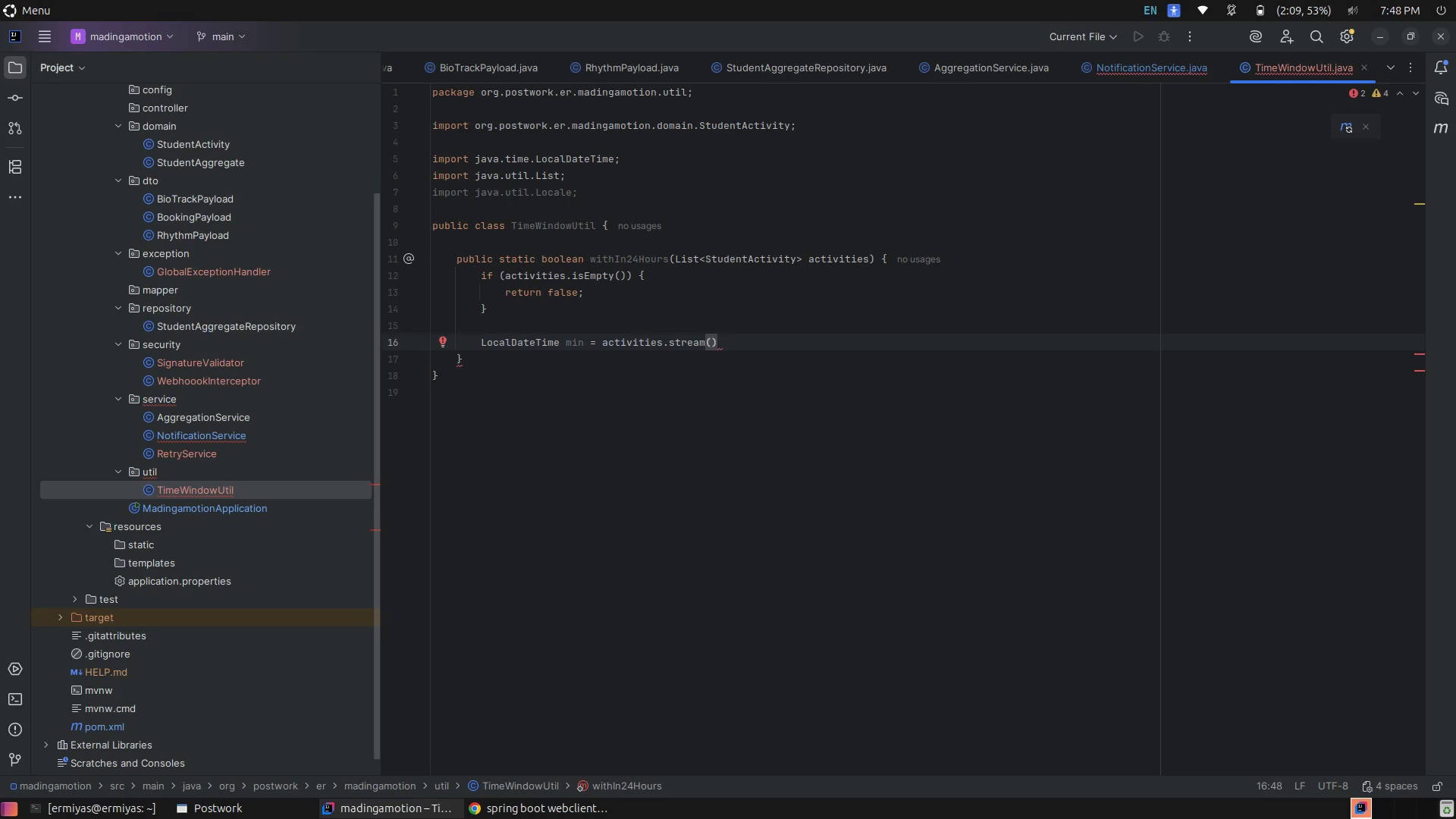 
key(Enter)
 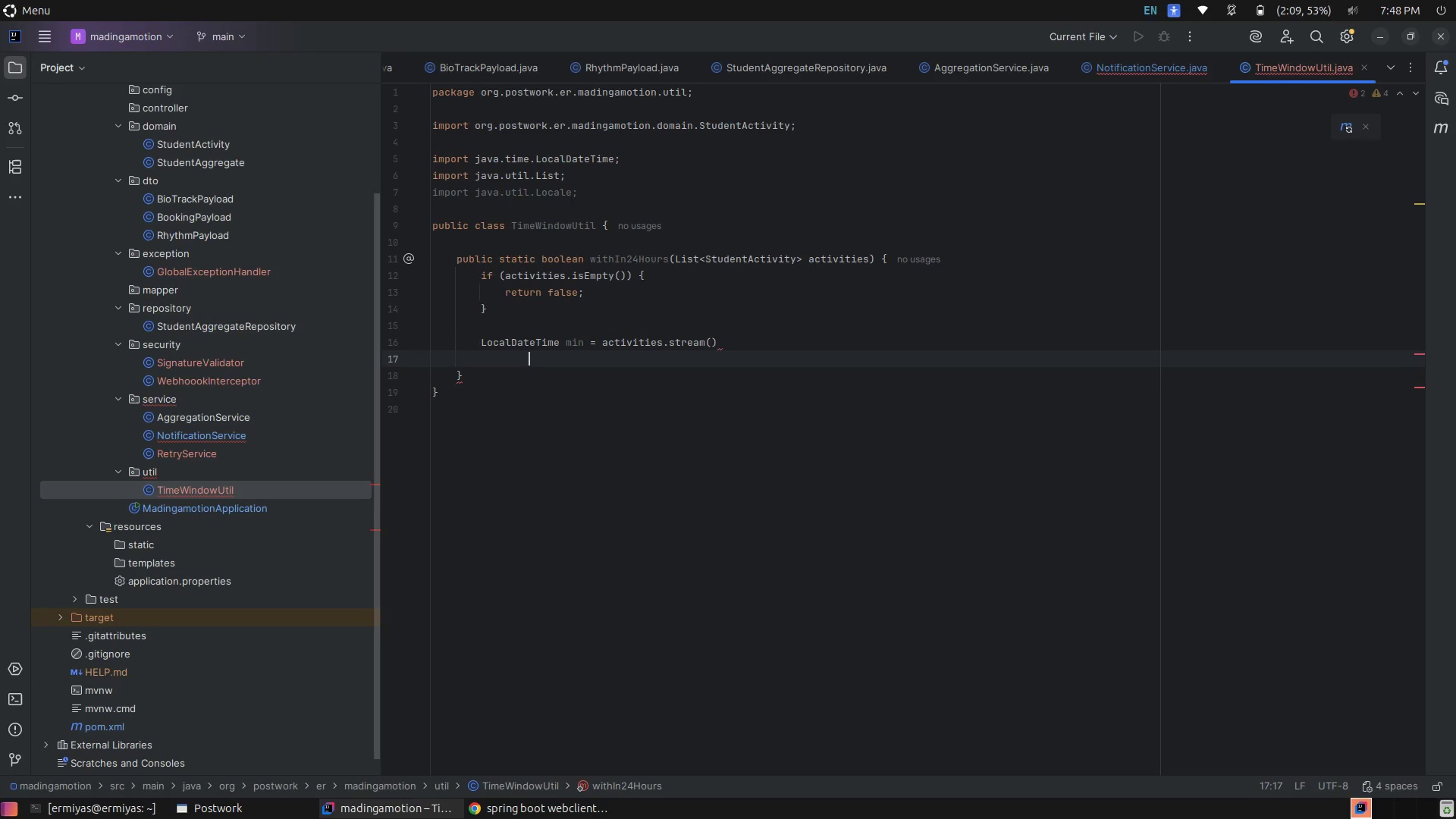 
type(.ma)
key(Tab)
type(a -> a.tim)
key(Tab)
 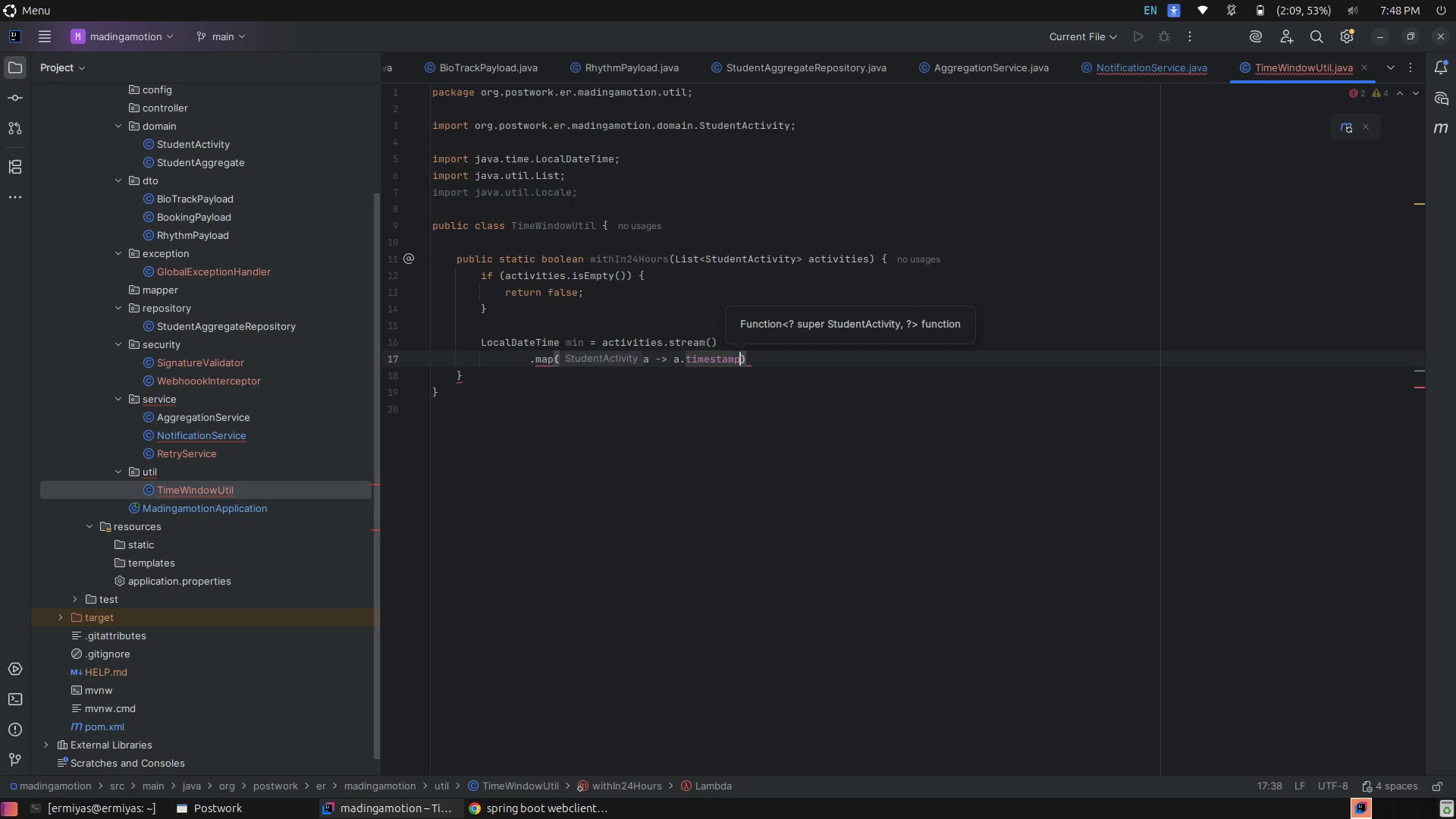 
key(ArrowRight)
 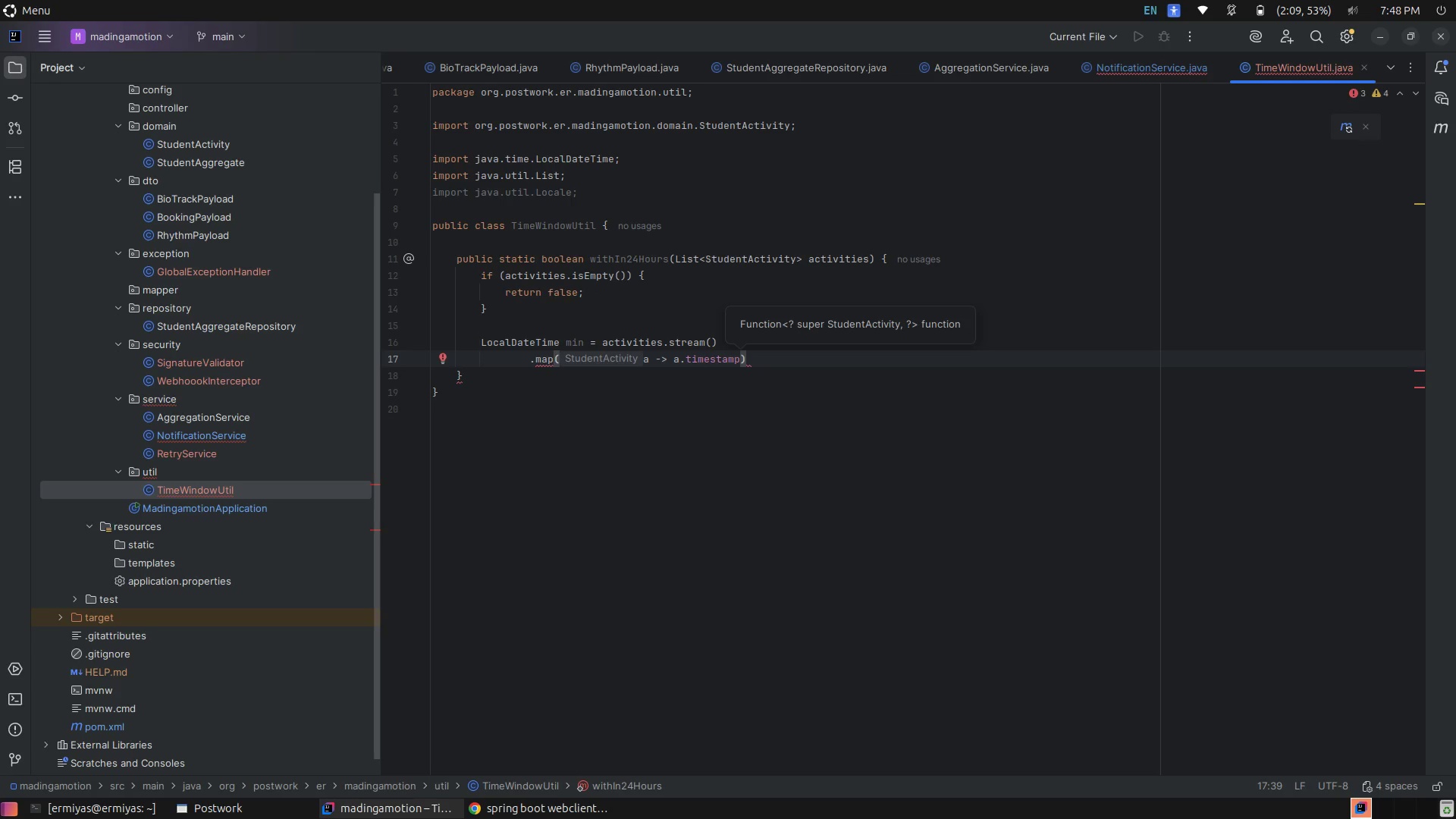 
key(Enter)
 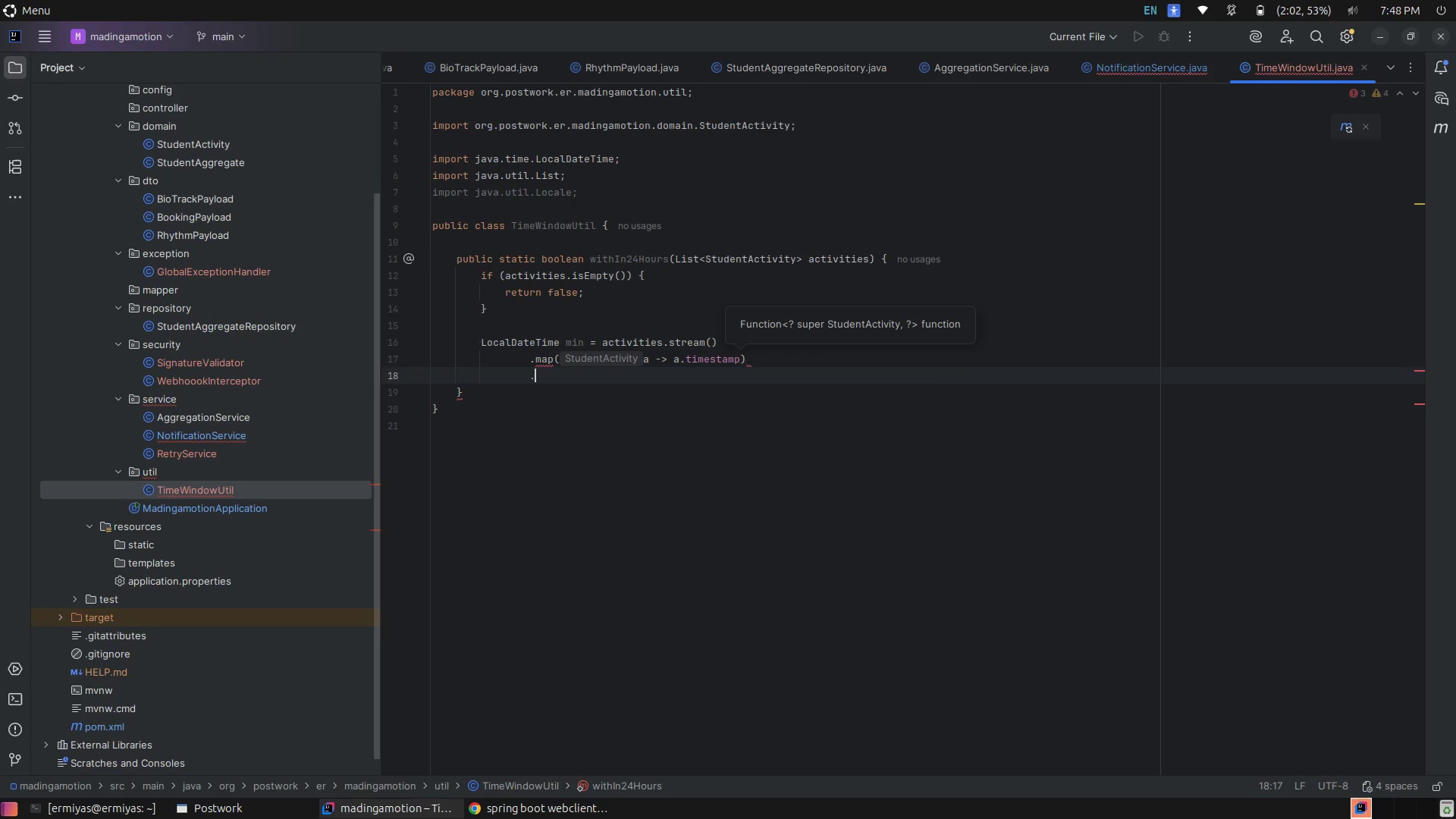 
type(.mi)
key(Tab)
type(Lo)
key(Tab)
 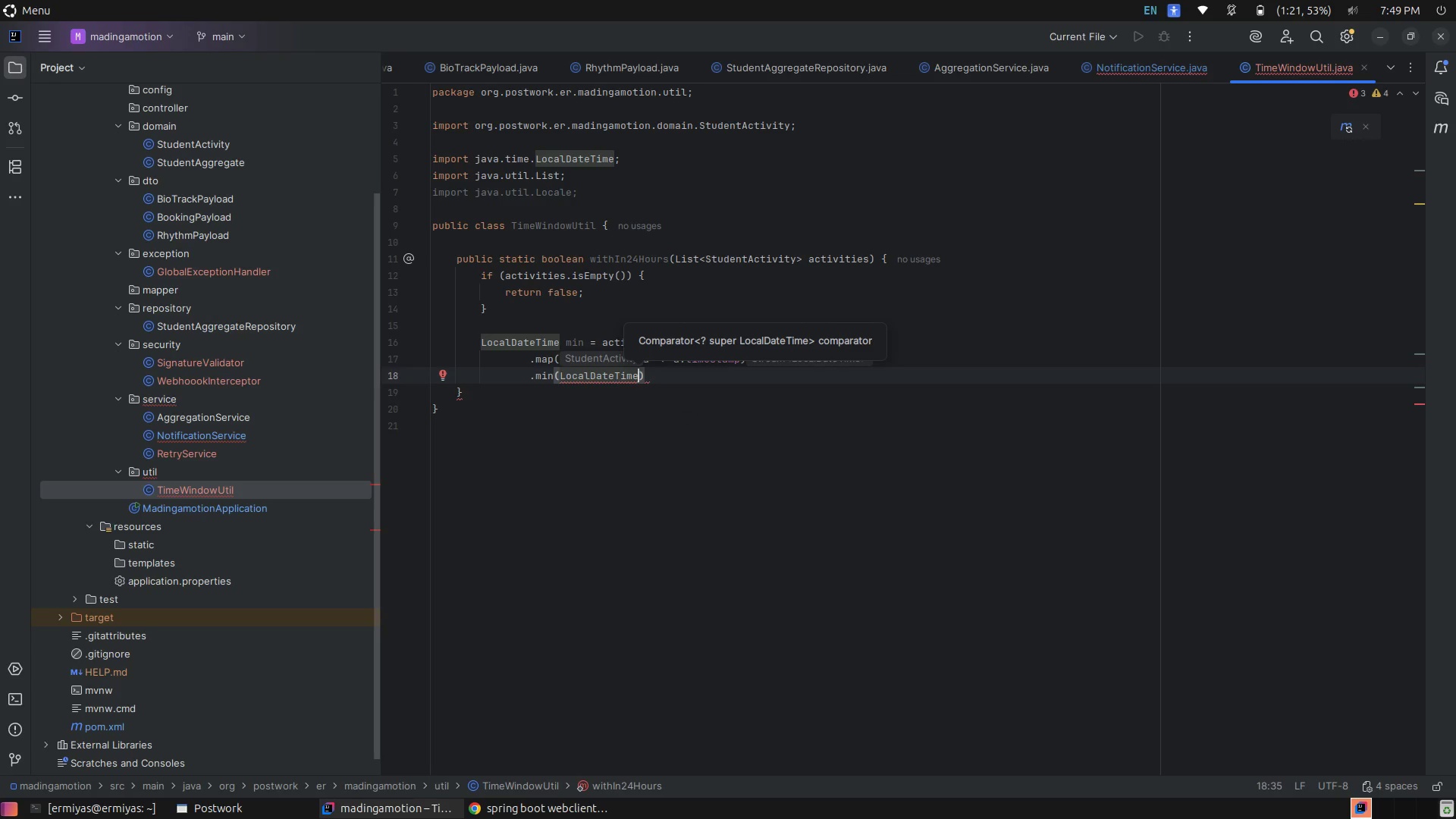 
type(::co)
key(Tab)
 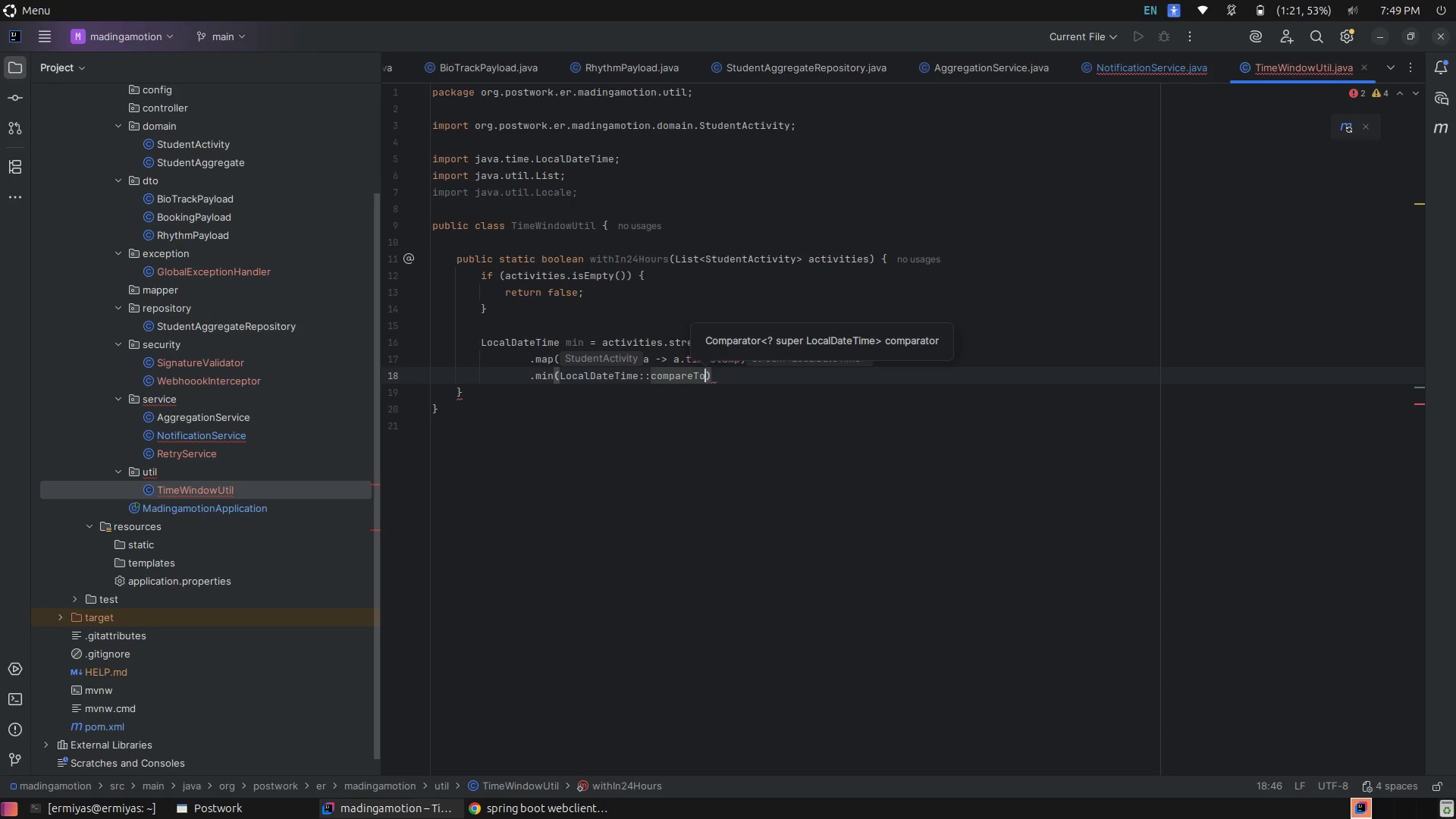 
key(ArrowRight)
 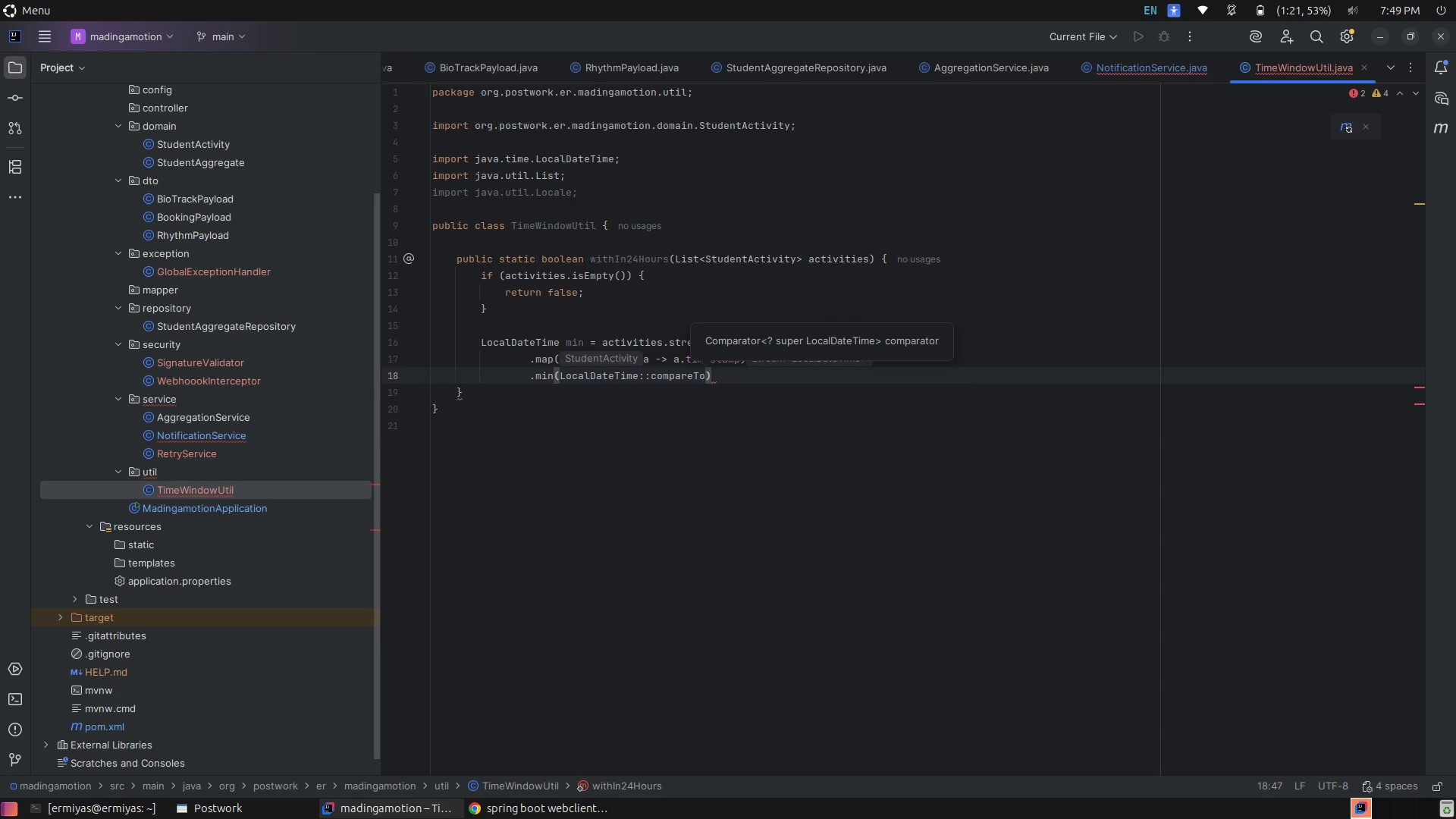 
key(Enter)
 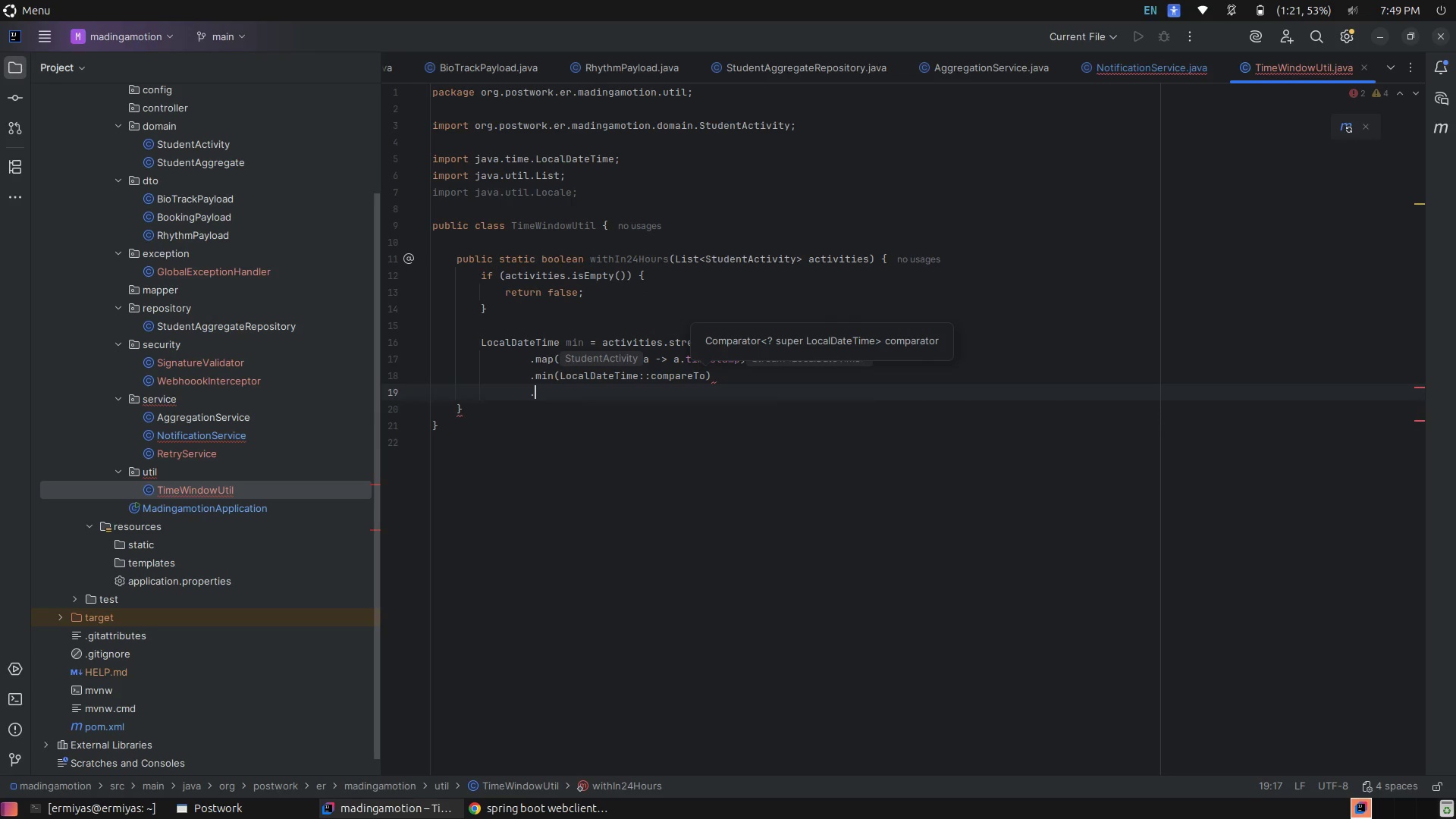 
type(.o)
key(Tab)
type(Lo)
key(Tab)
type(.no)
key(Tab)
 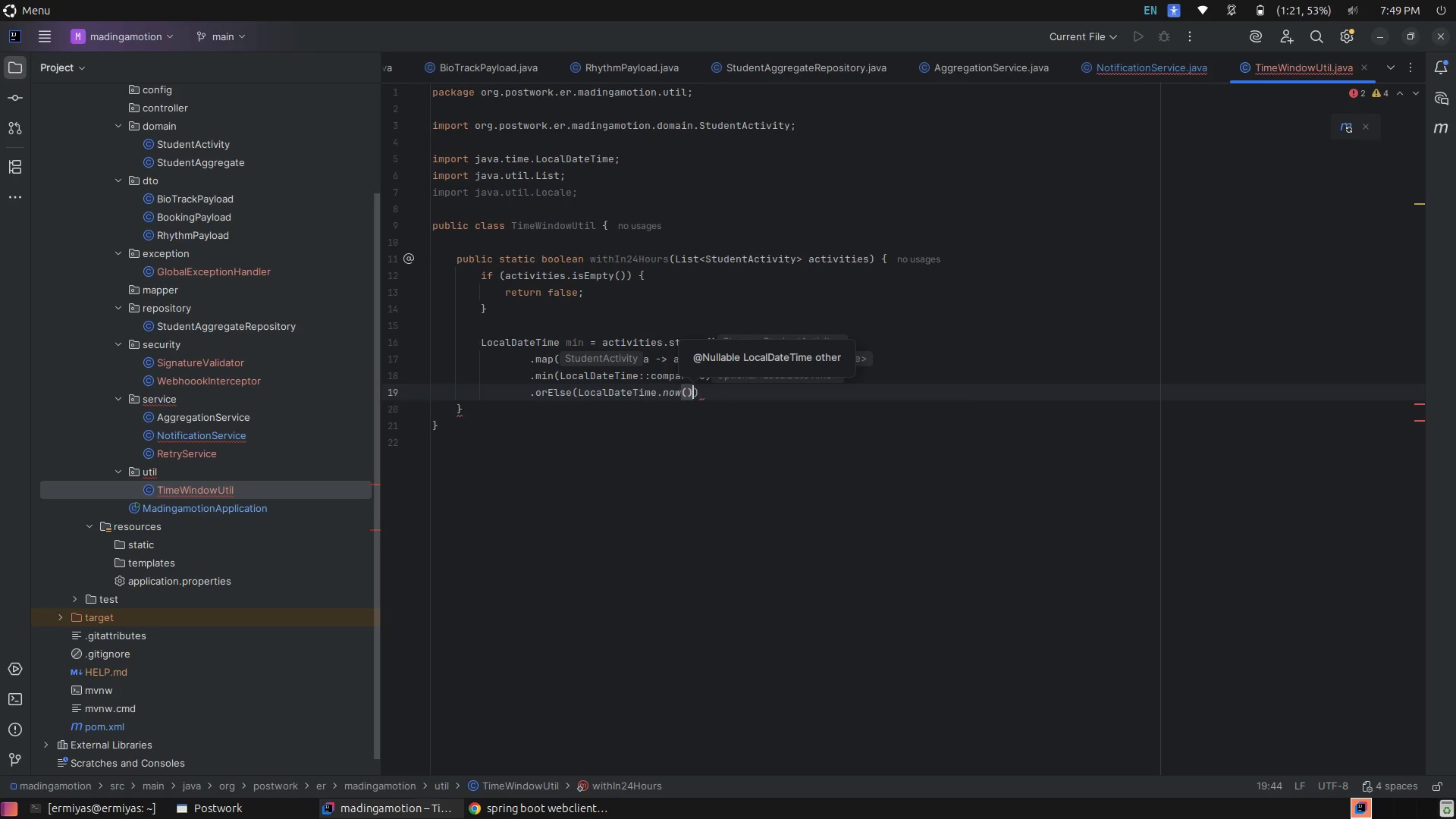 
key(ArrowRight)
 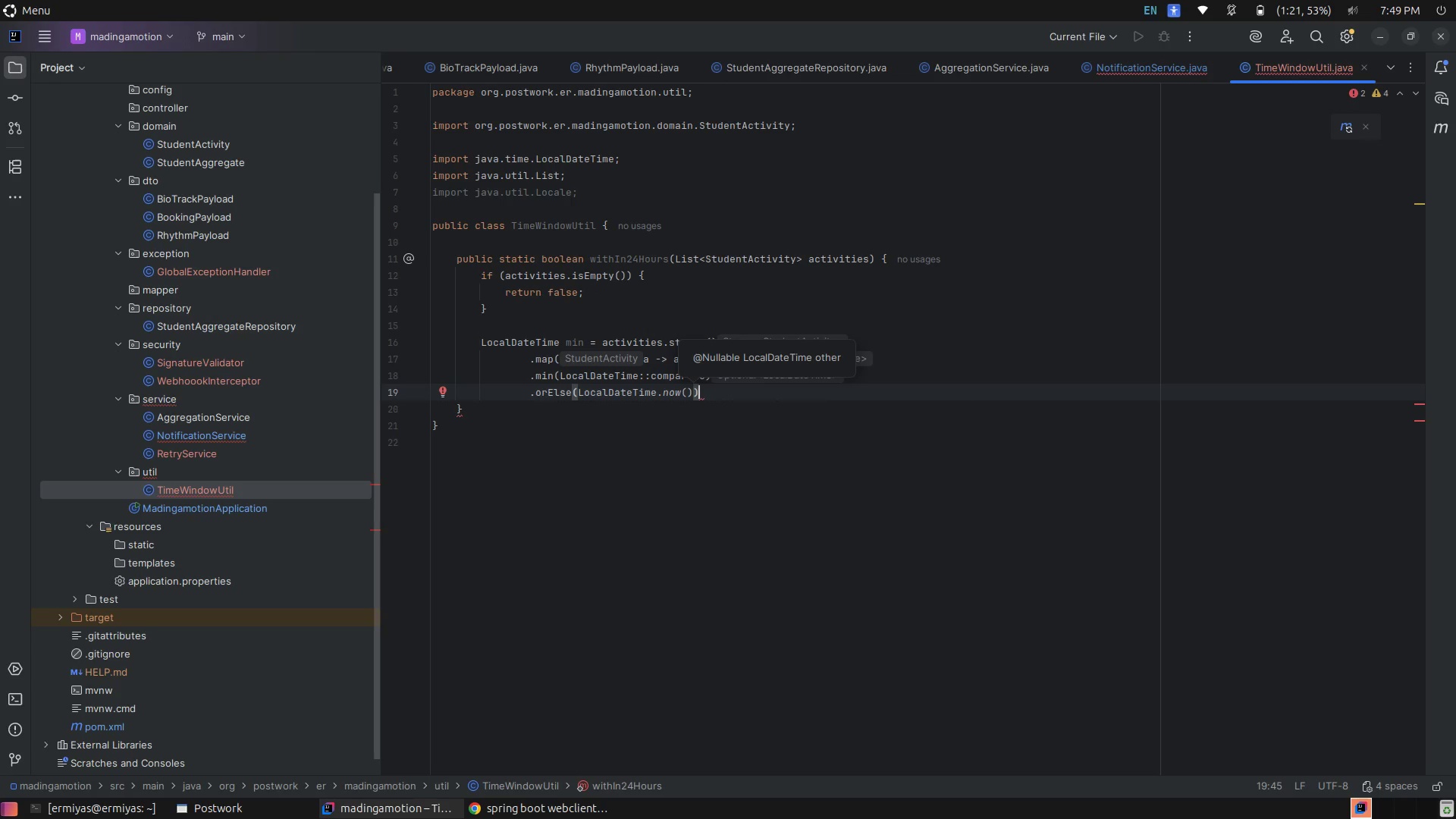 
key(Semicolon)
 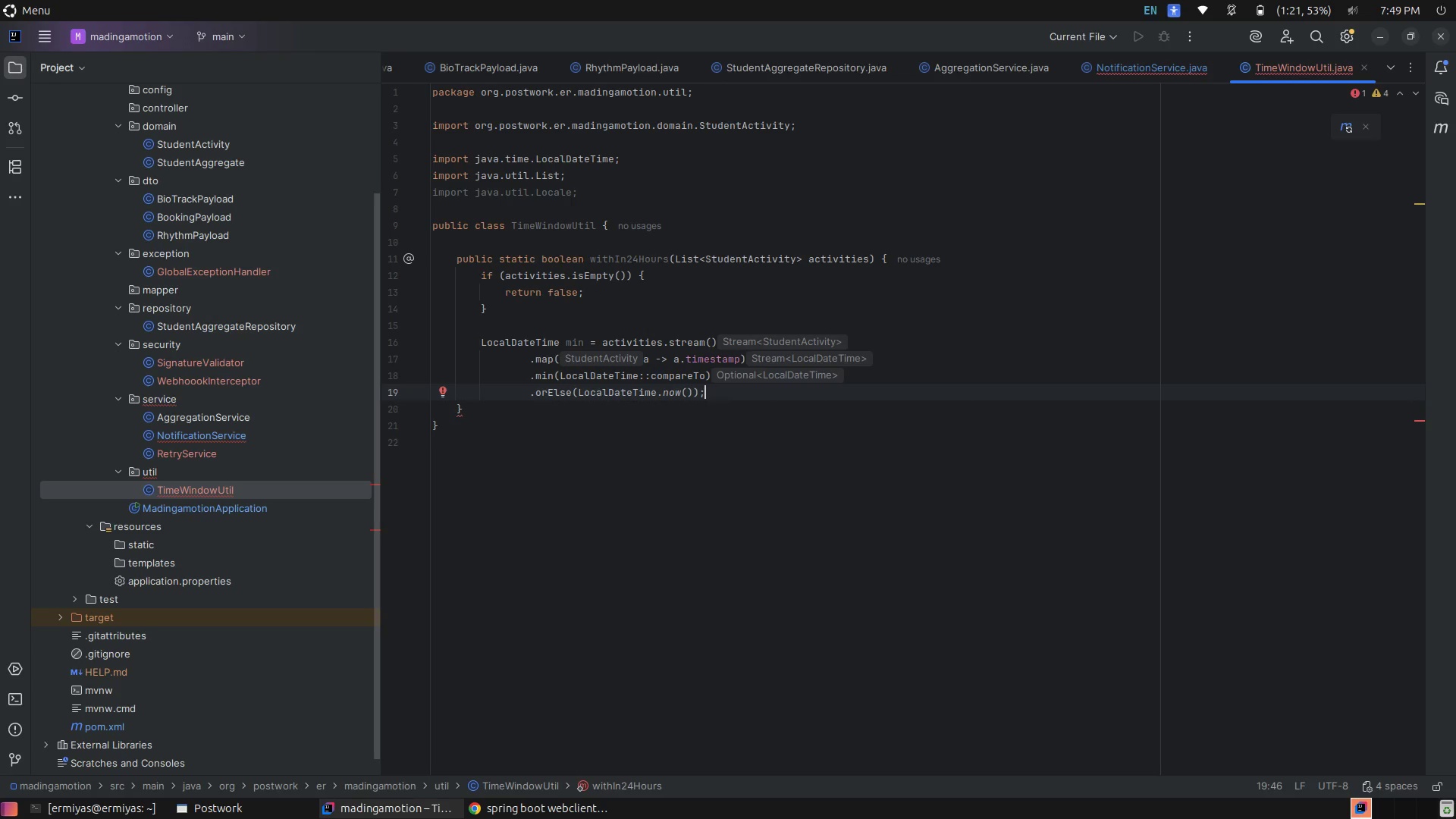 
key(Enter)
 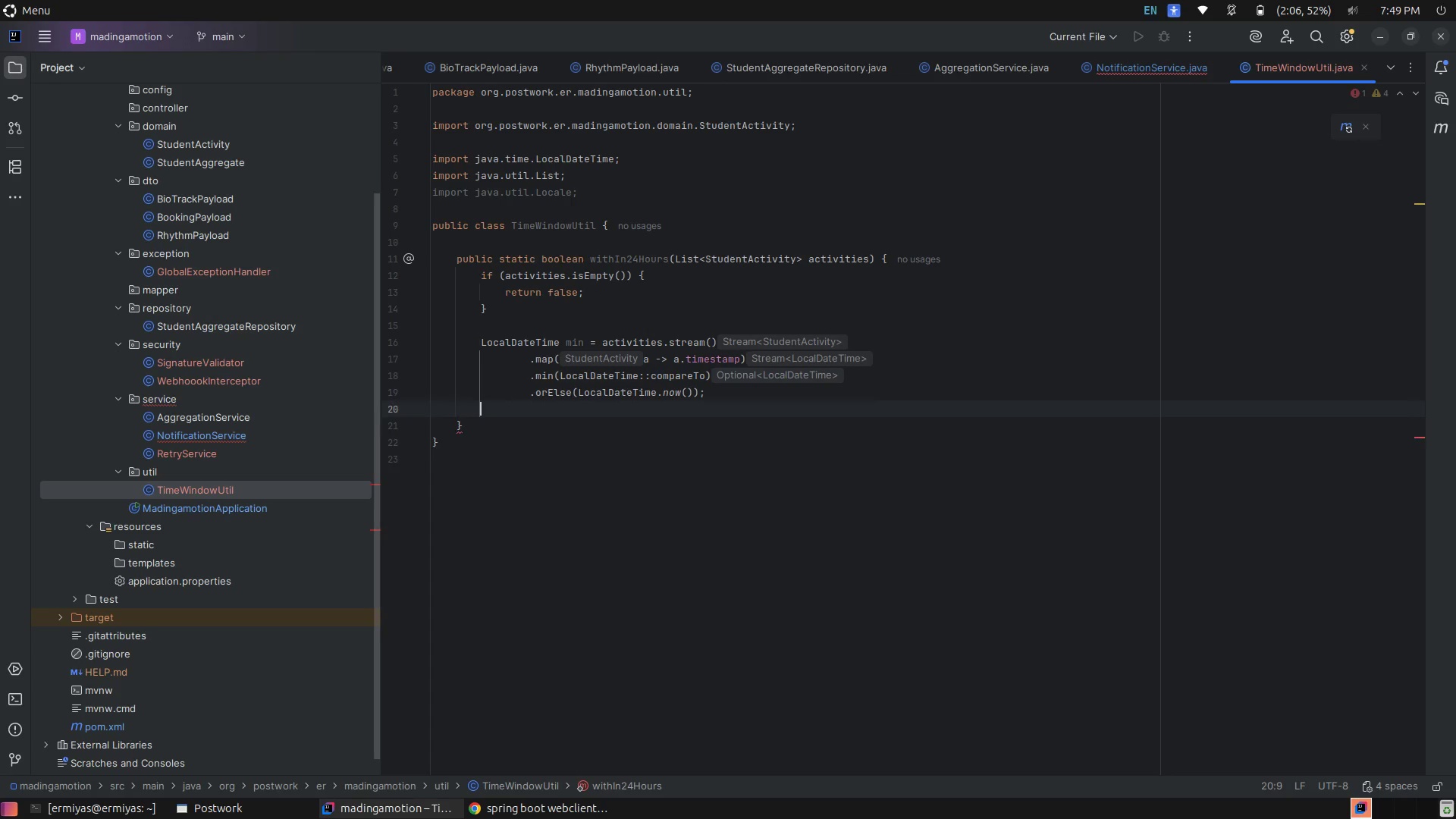 
key(Enter)
 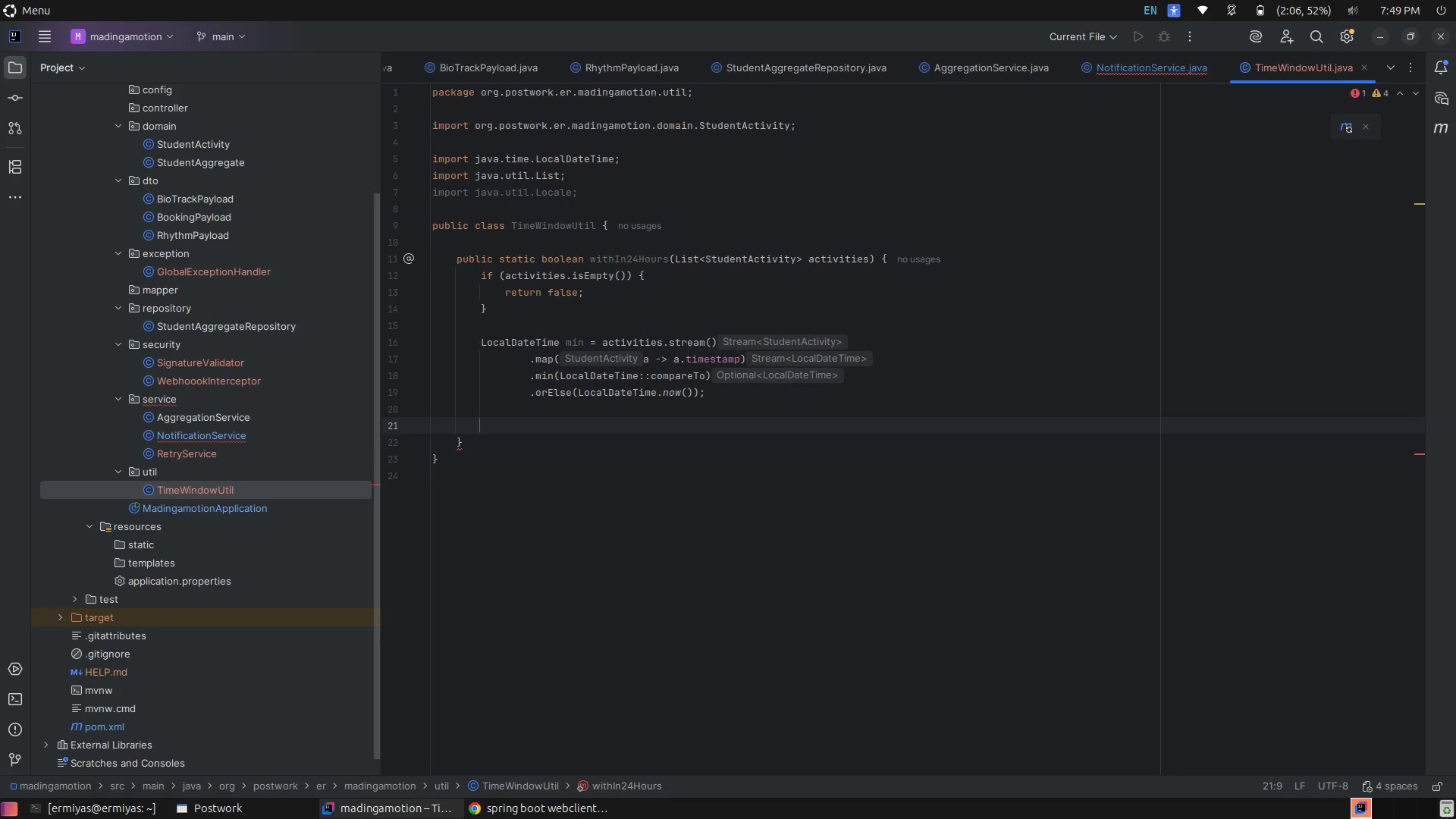 
type(Lo)
key(Tab)
key(Backspace)
type(Da)
key(Tab)
type( max = a)
key(Tab)
type(.s)
key(Tab)
 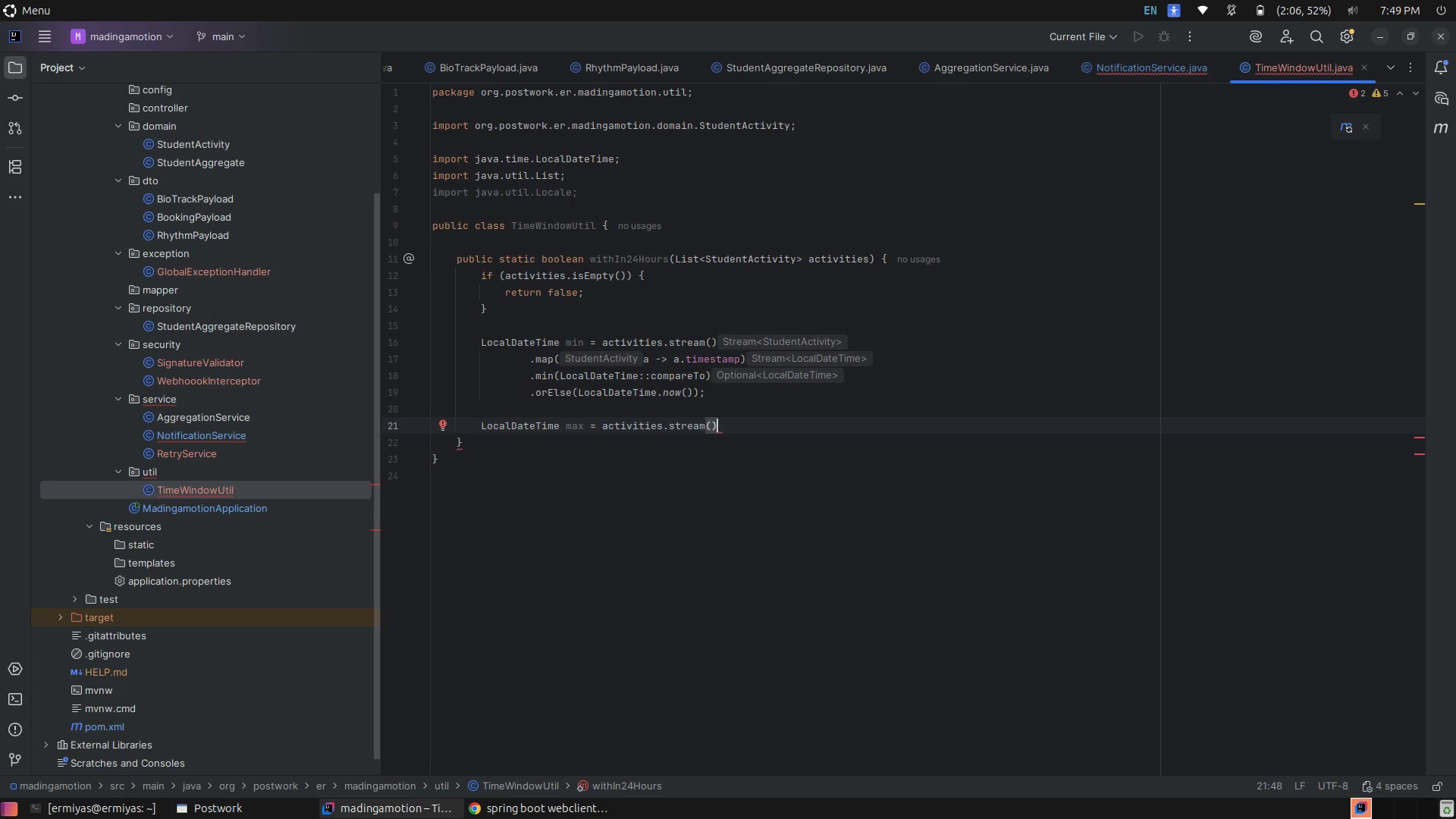 
wait(14.88)
 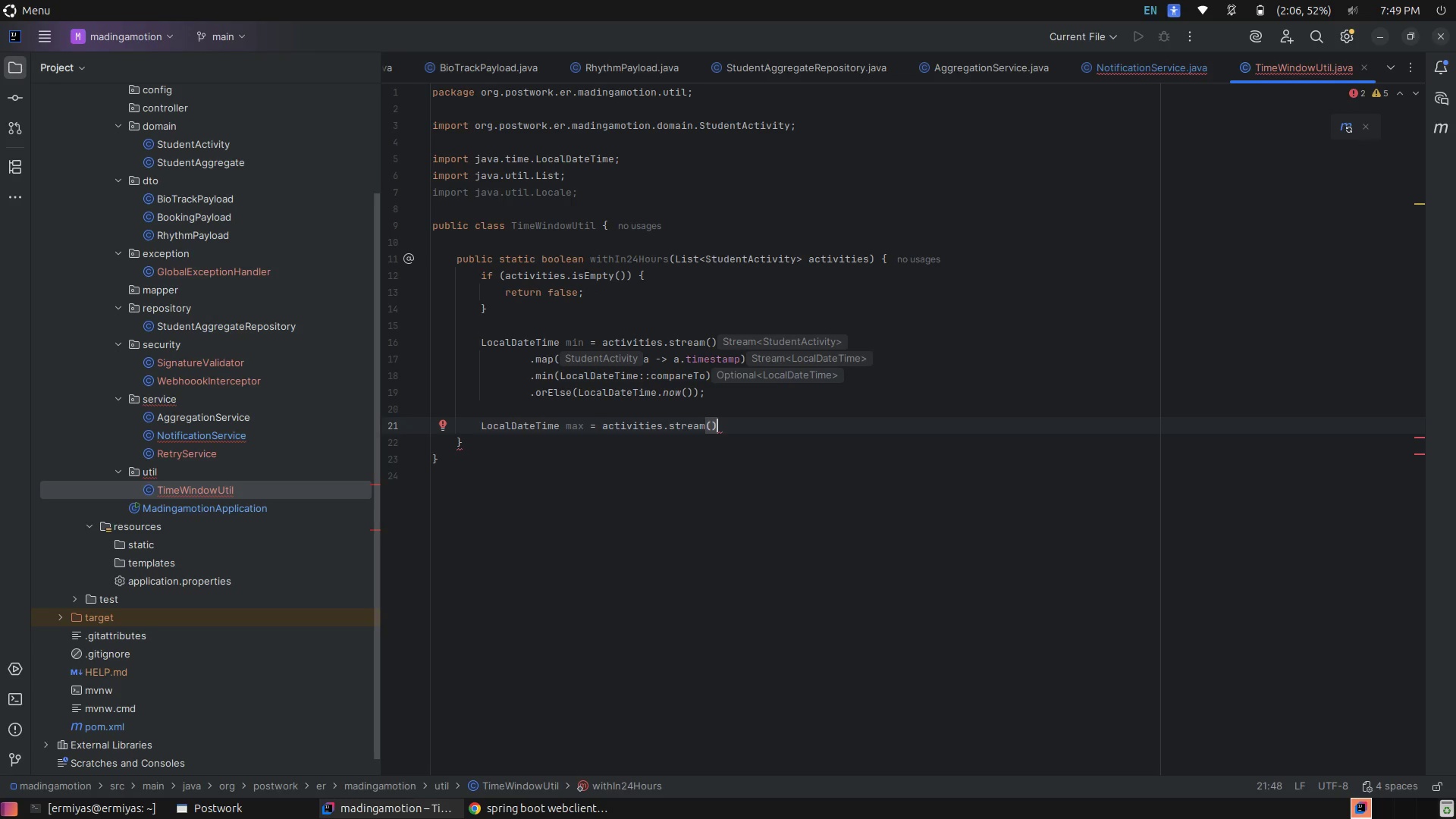 
key(Enter)
 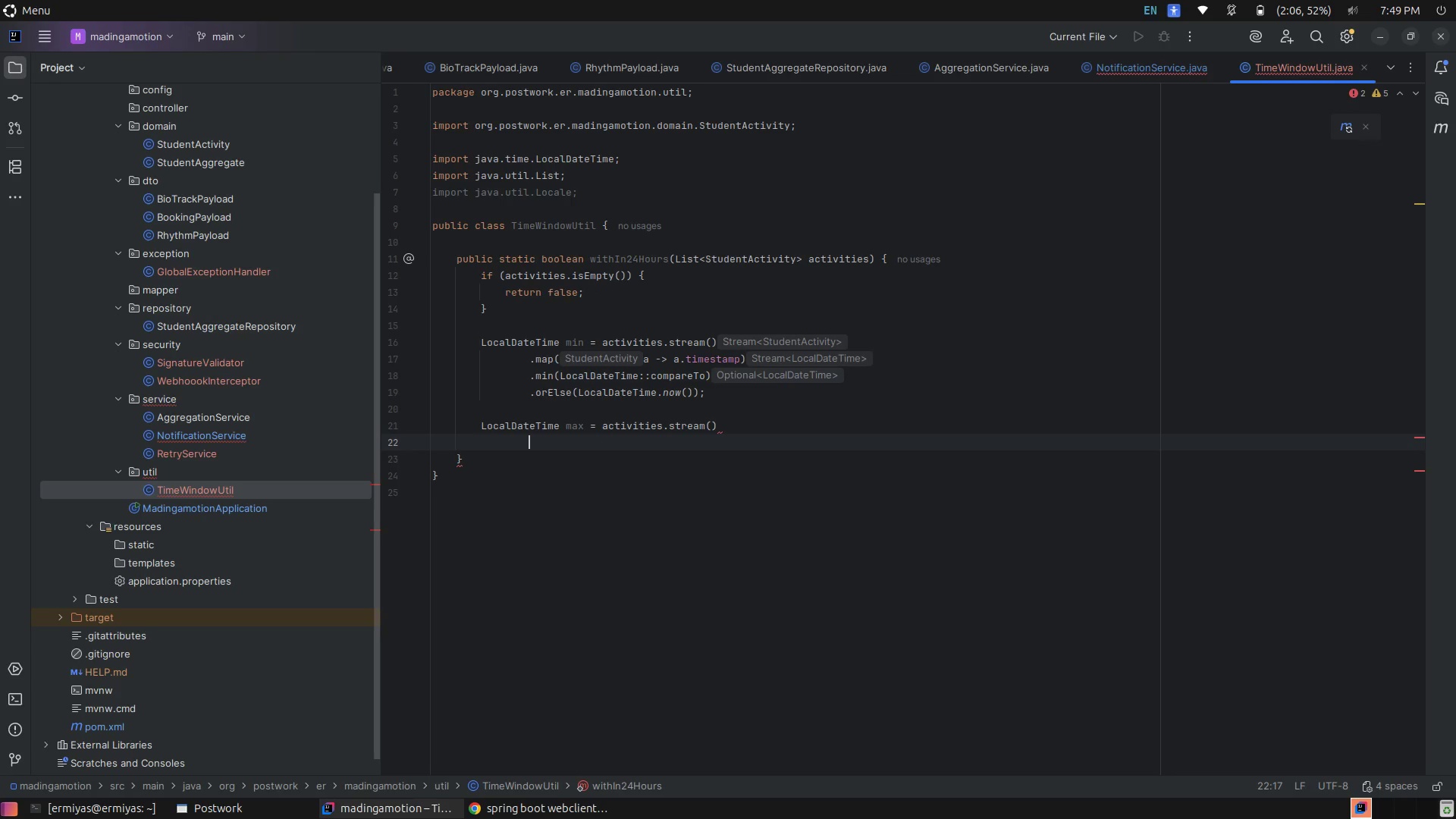 
type(.map)
key(Tab)
type(a +)
key(Backspace)
type(-> a.)
key(Tab)
 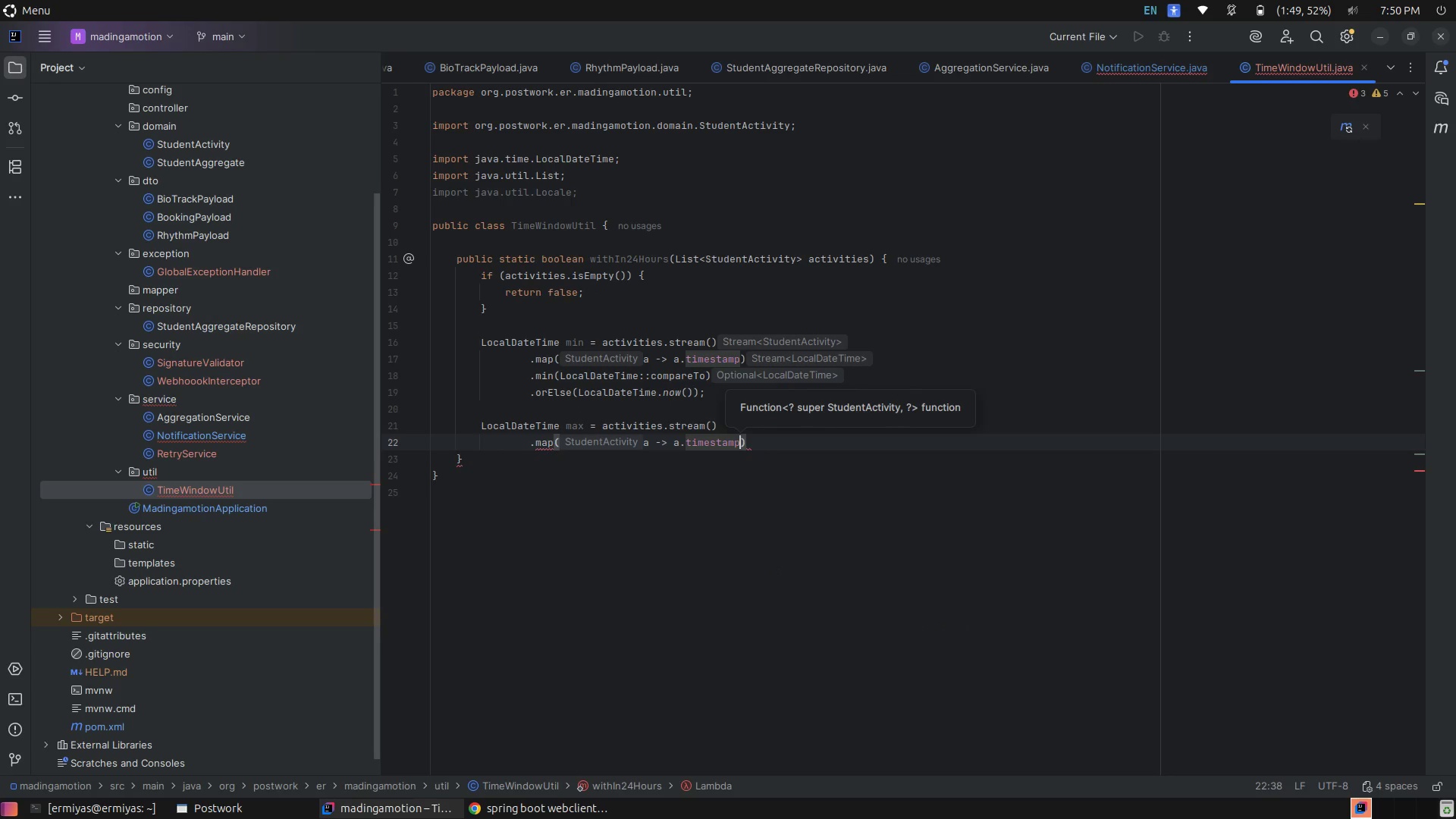 
key(ArrowRight)
 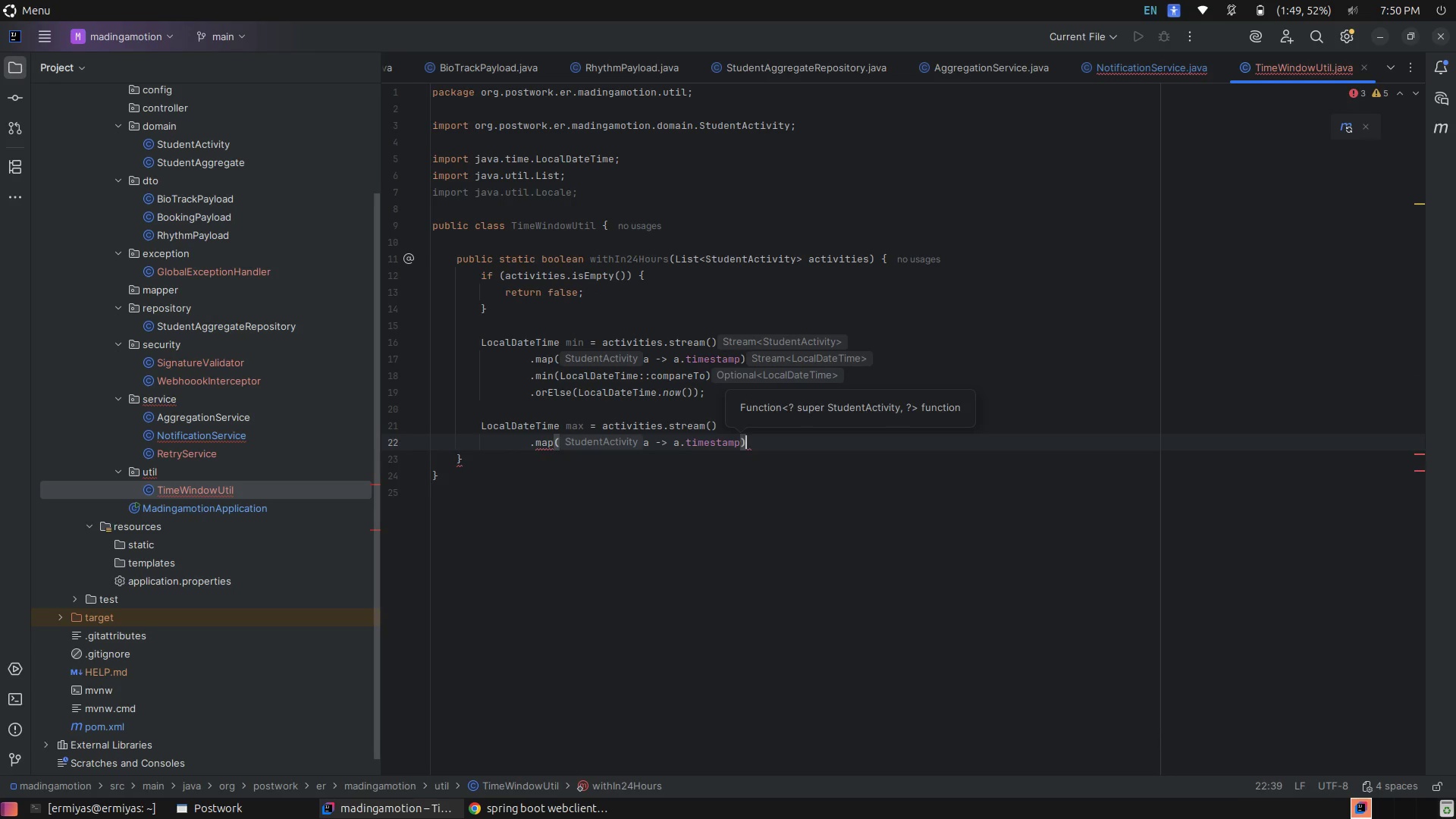 
key(Enter)
 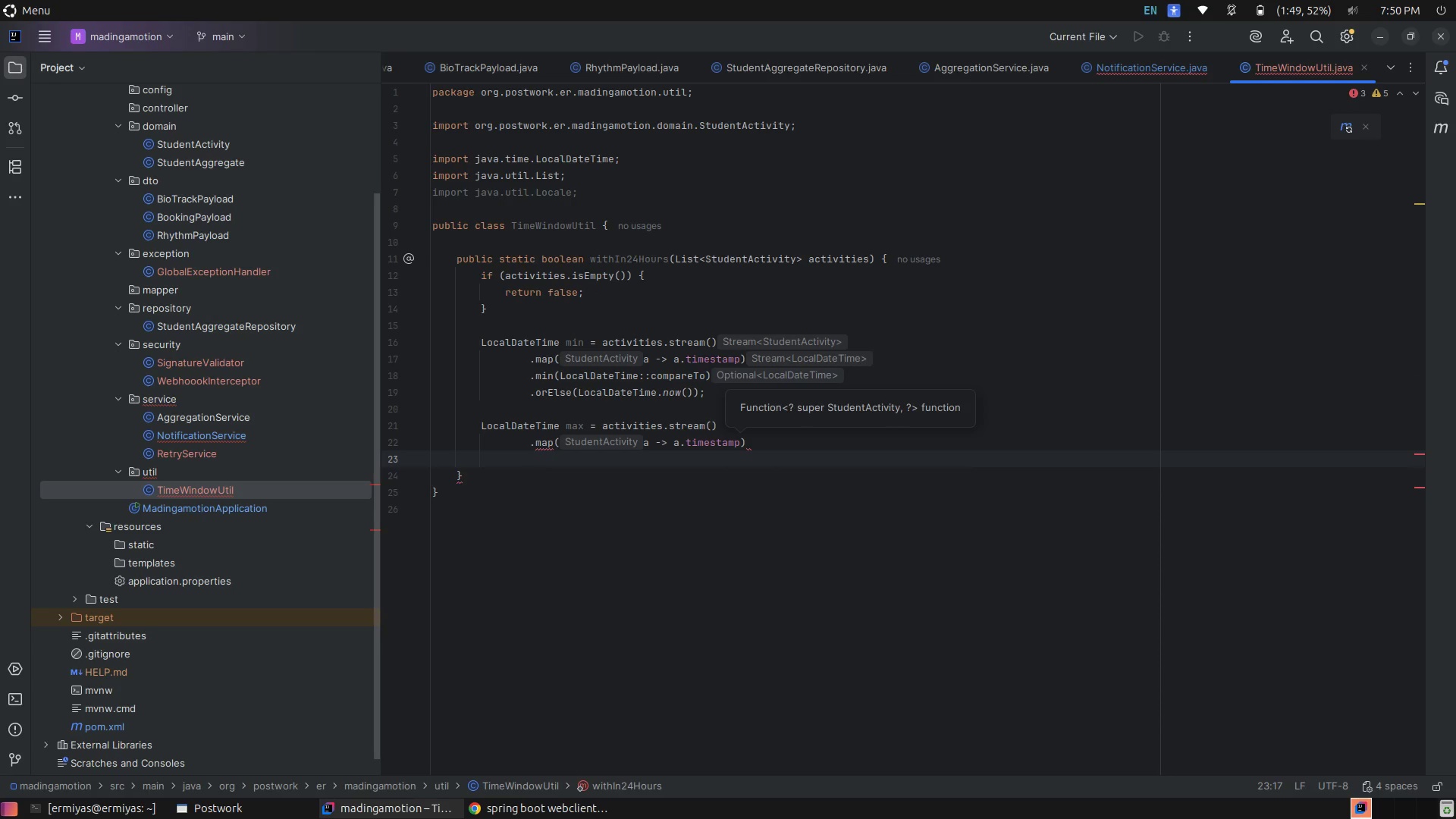 
type(.max)
key(Tab)
type(Lo)
key(Tab)
type(::)
key(Tab)
 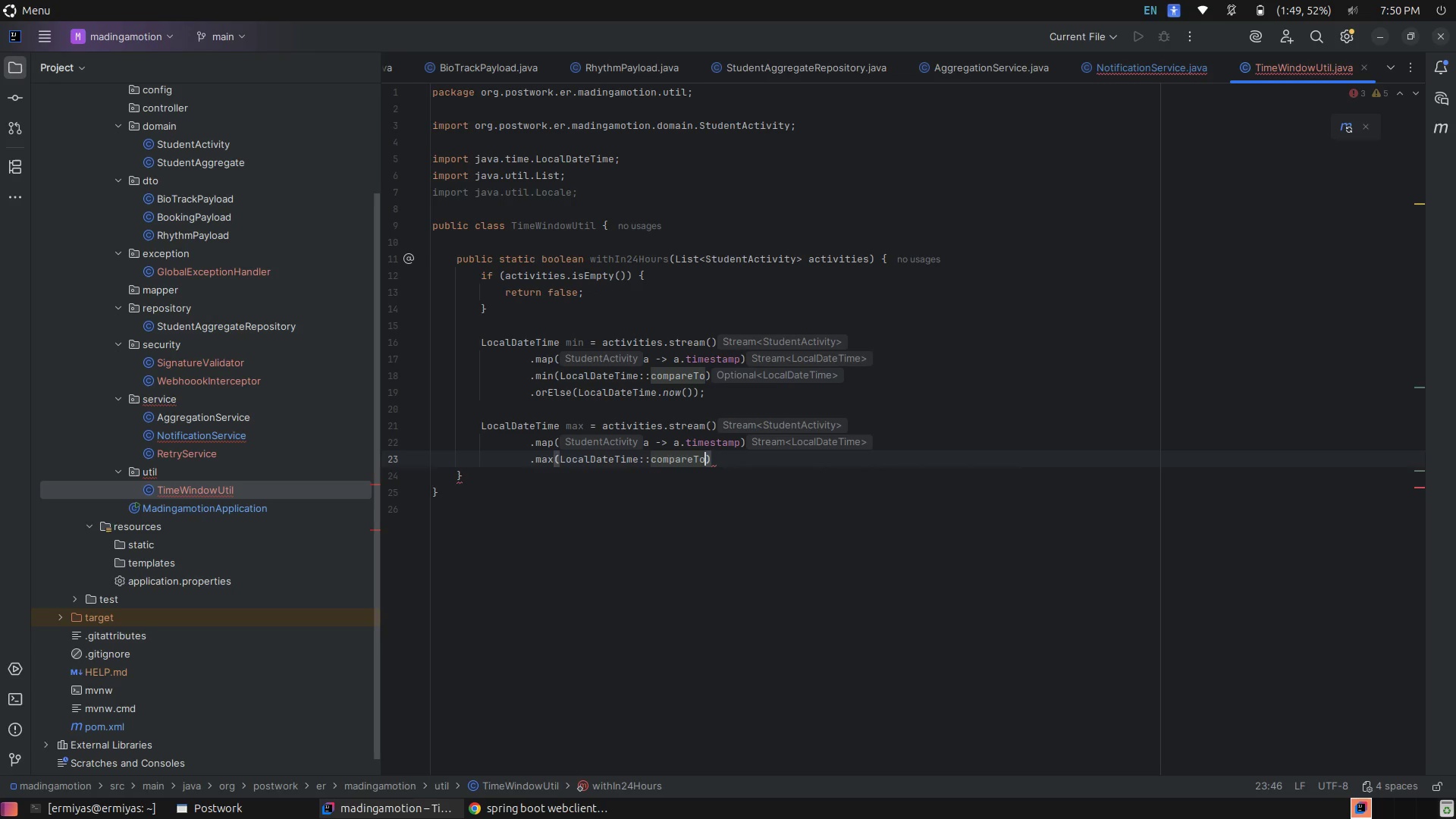 
key(ArrowRight)
 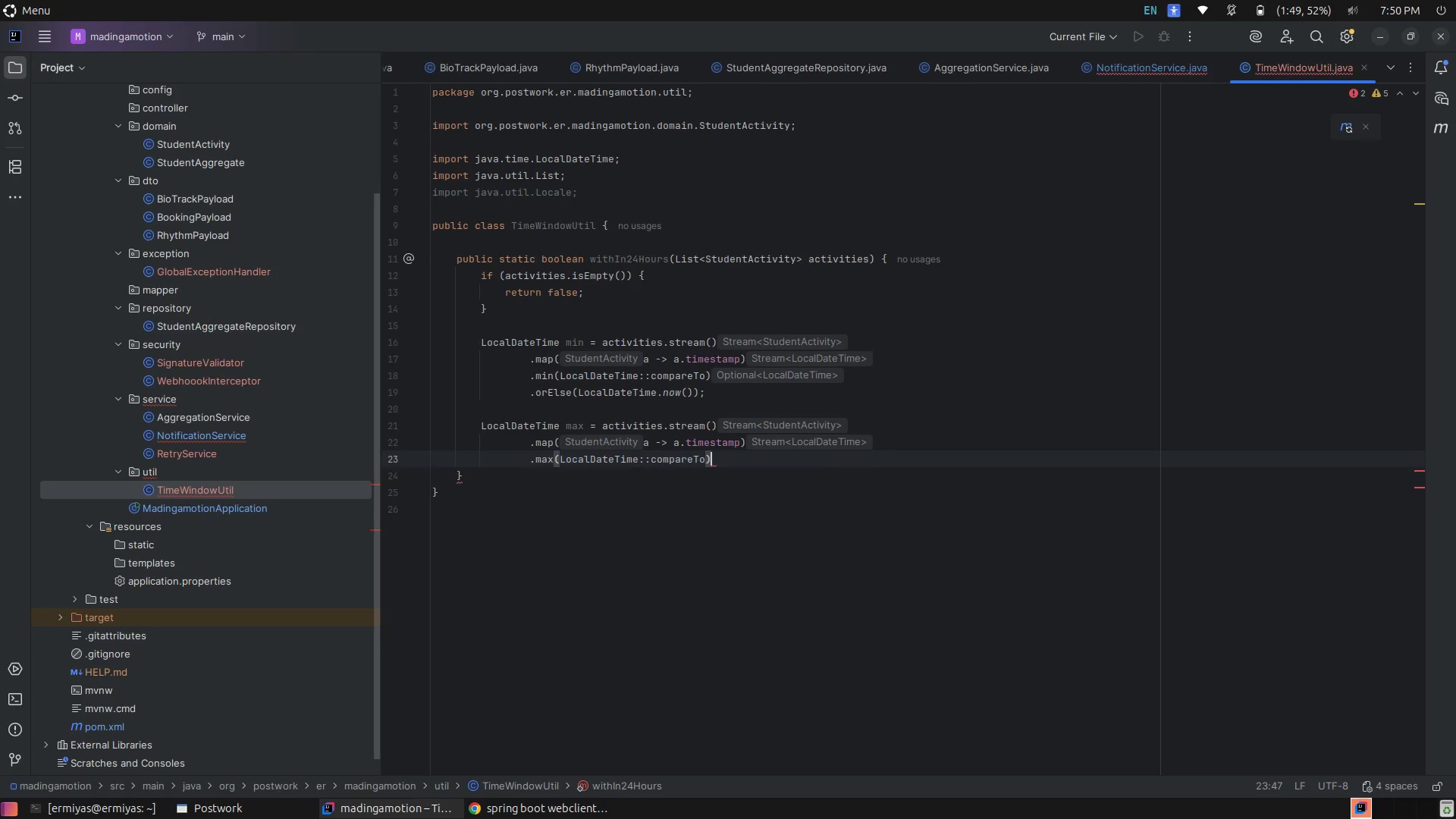 
key(Shift+ShiftRight)
 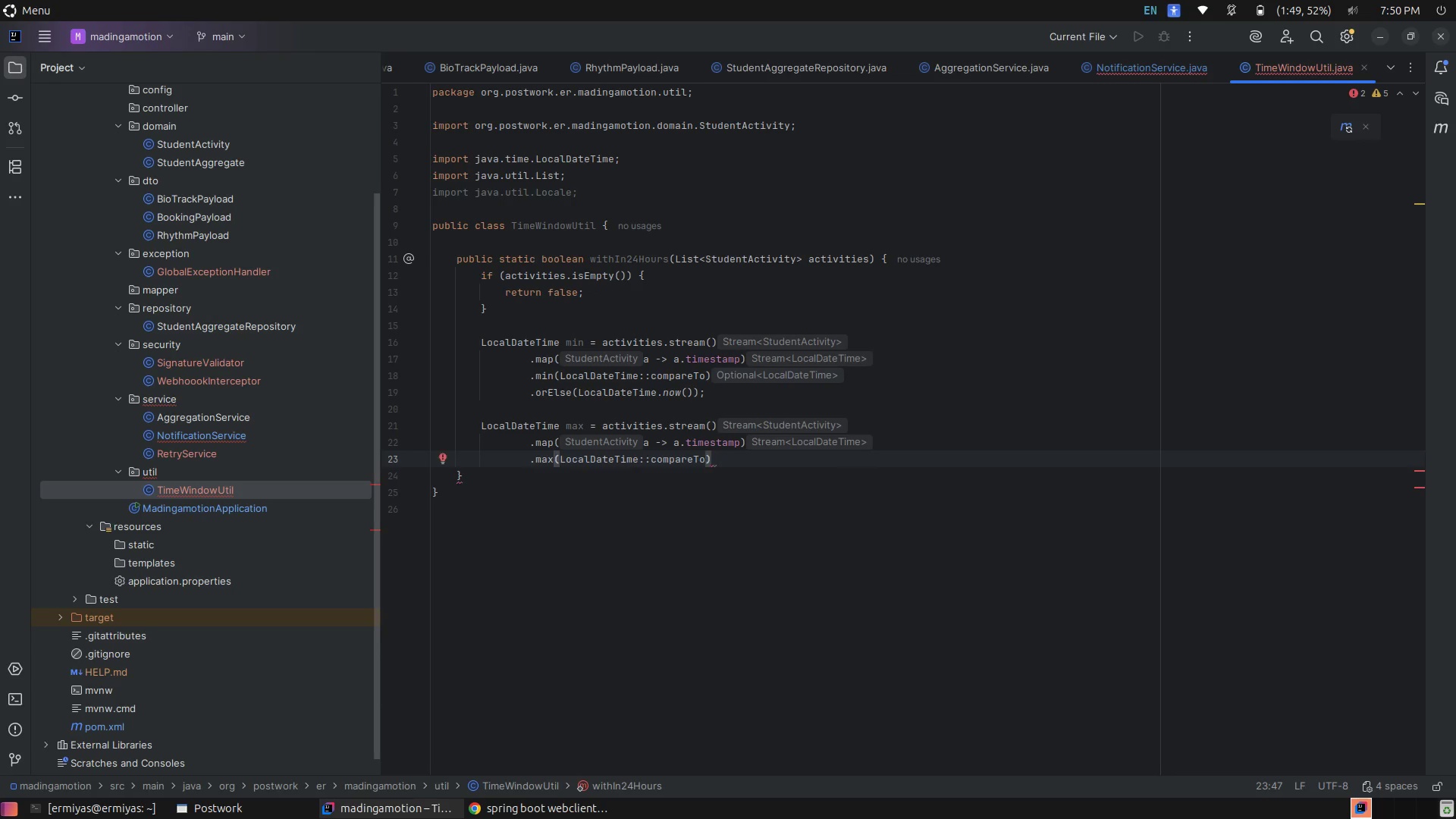 
key(Enter)
 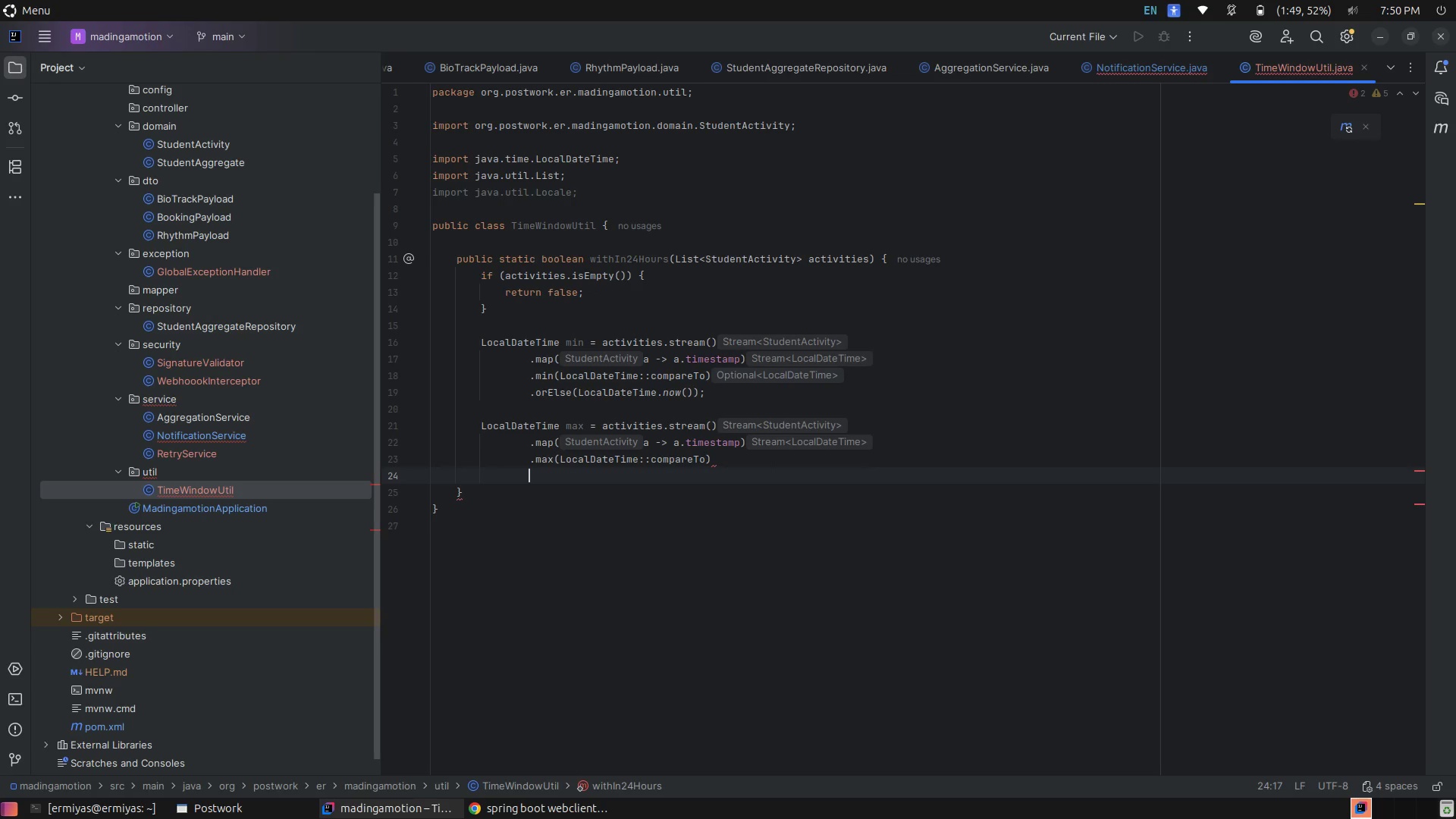 
type(.o)
key(Tab)
type(Lo)
key(Tab)
type(,)
key(Backspace)
type(.n)
key(Tab)
 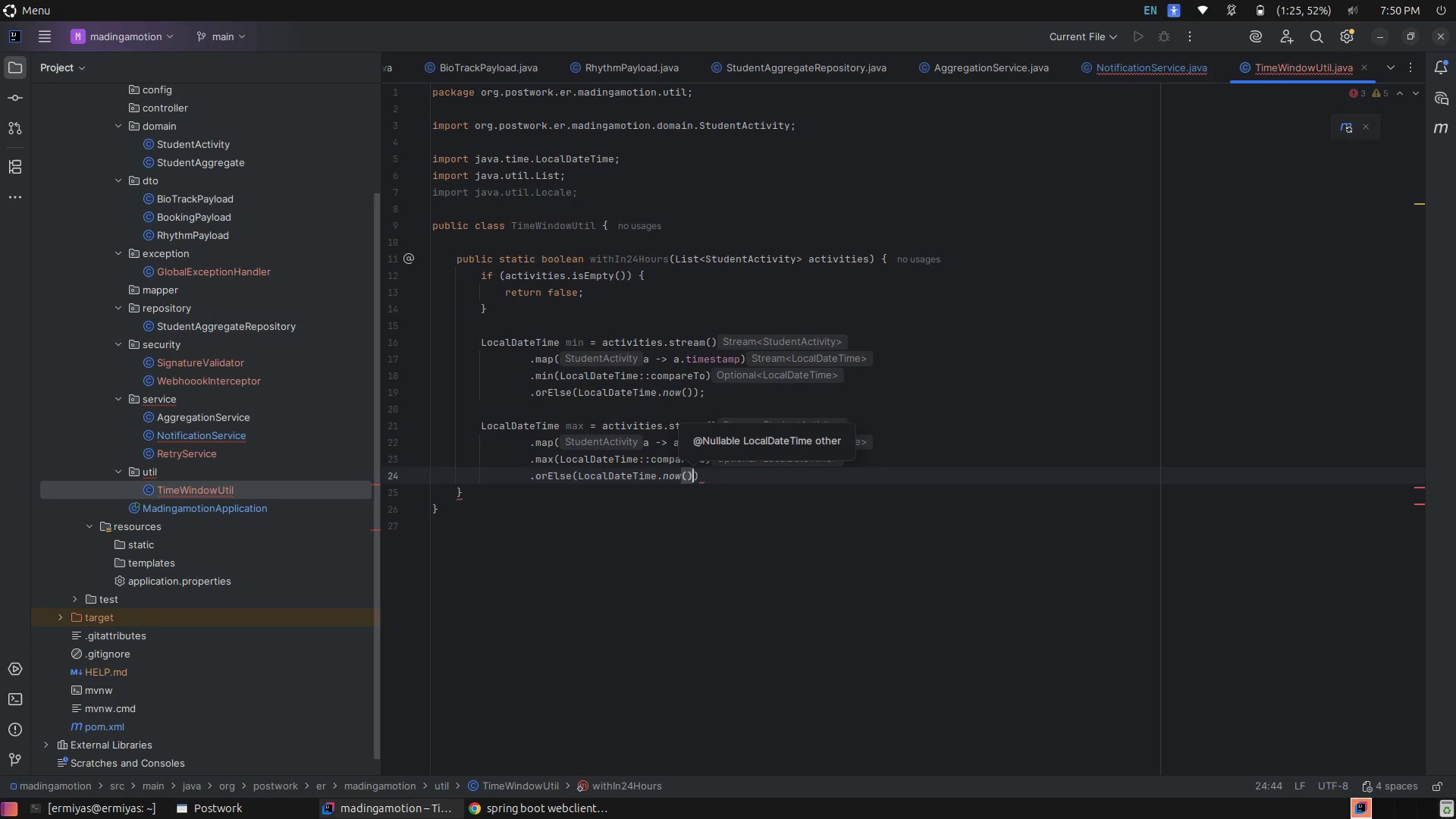 
key(ArrowRight)
 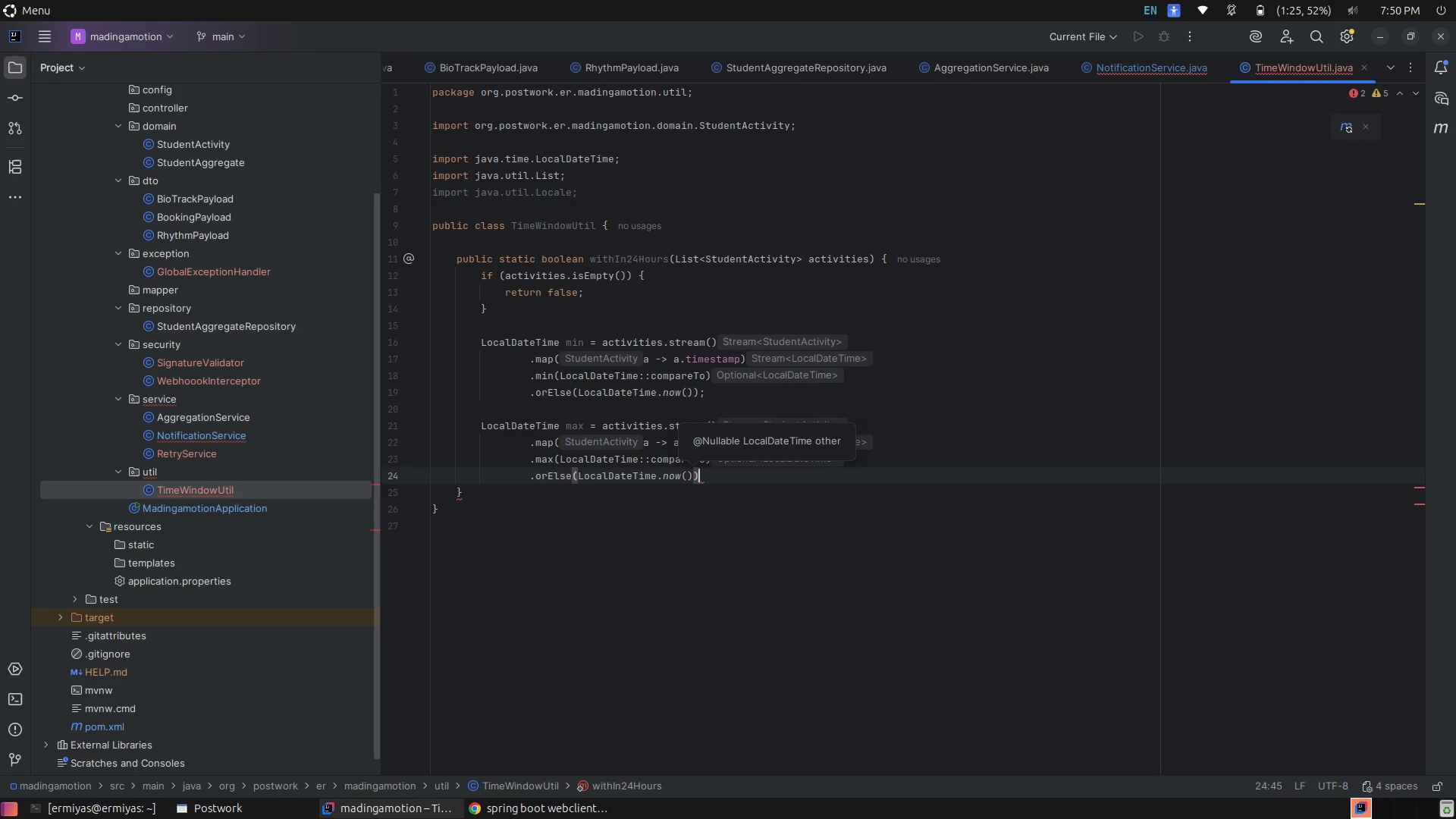 
key(Semicolon)
 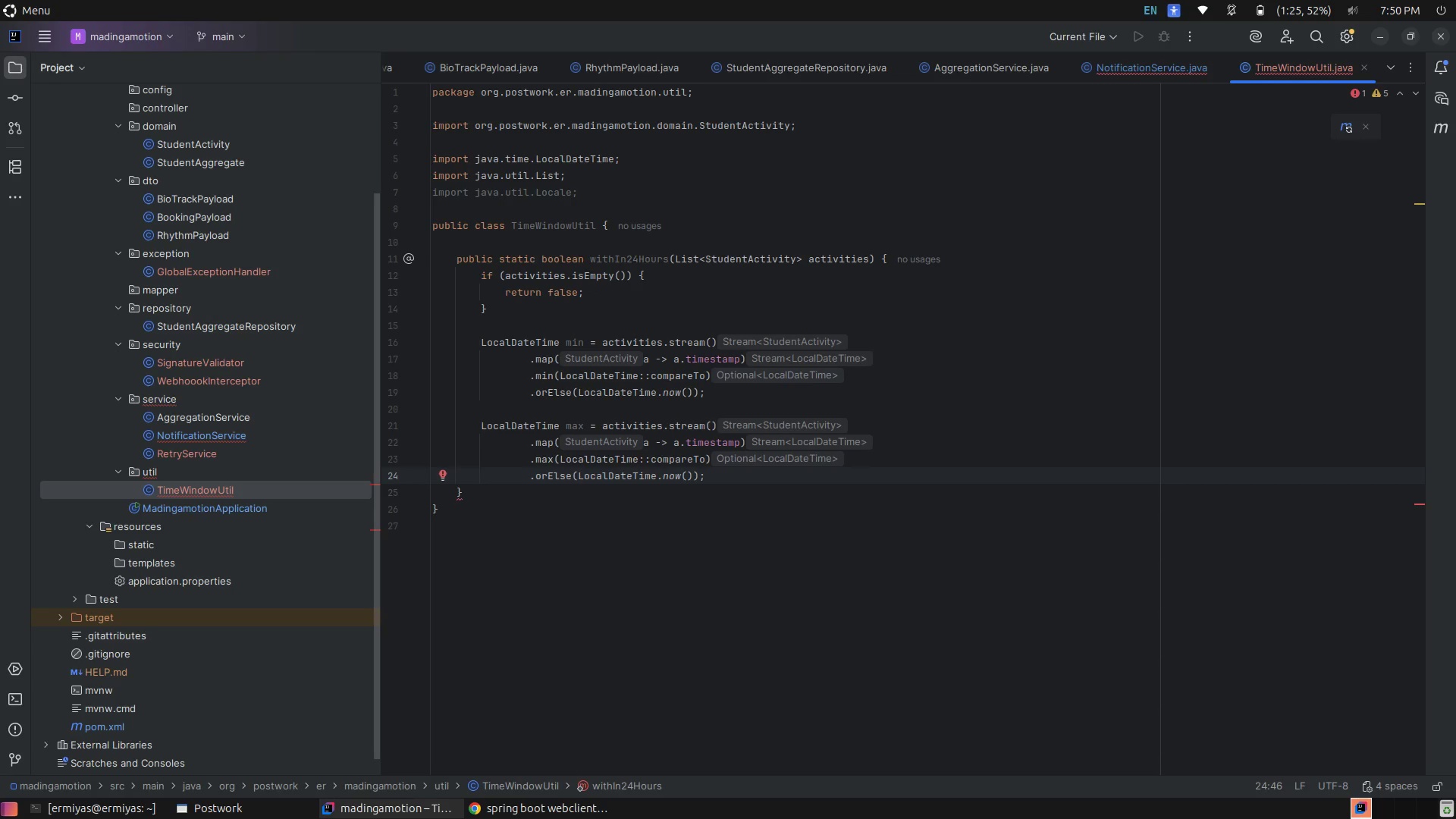 
key(Enter)
 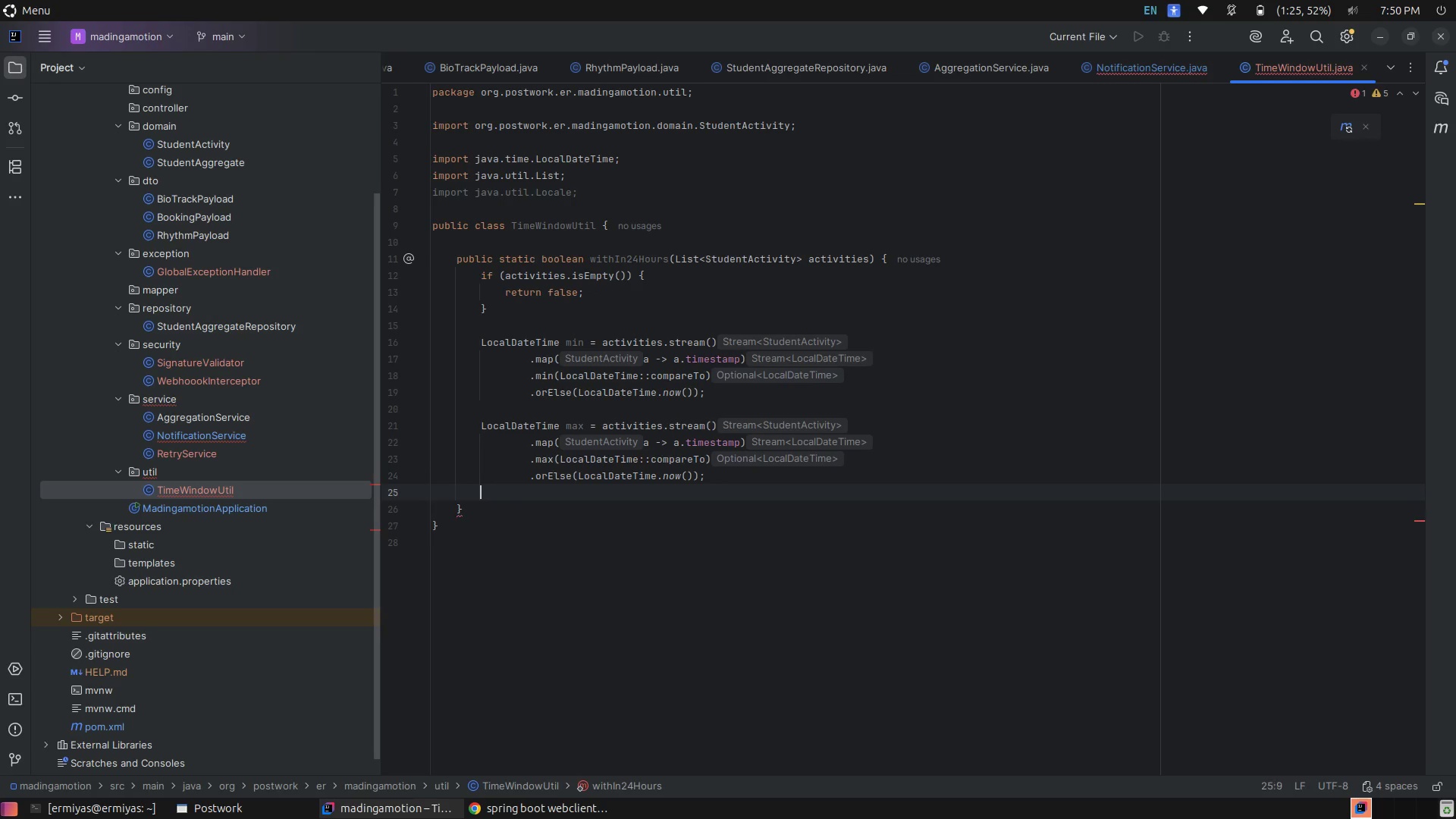 
key(Enter)
 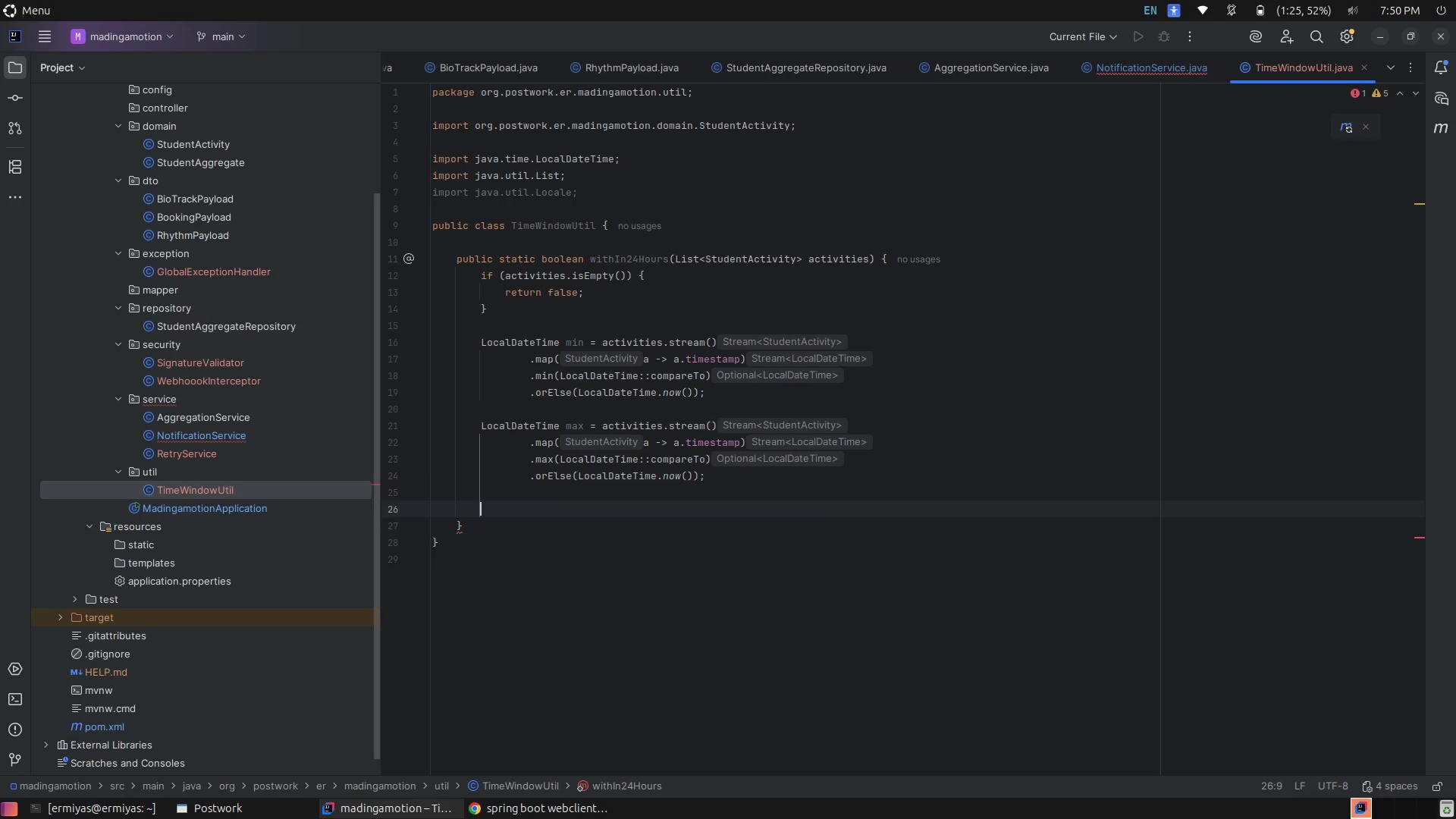 
type(retu)
key(Tab)
type(du)
key(Backspace)
key(Backspace)
type(dut)
key(Backspace)
key(Backspace)
key(Backspace)
type(pD)
key(Backspace)
key(Backspace)
type(Dura)
key(Tab)
type(.b)
key(Tab)
type(min, ma)
key(Tab)
 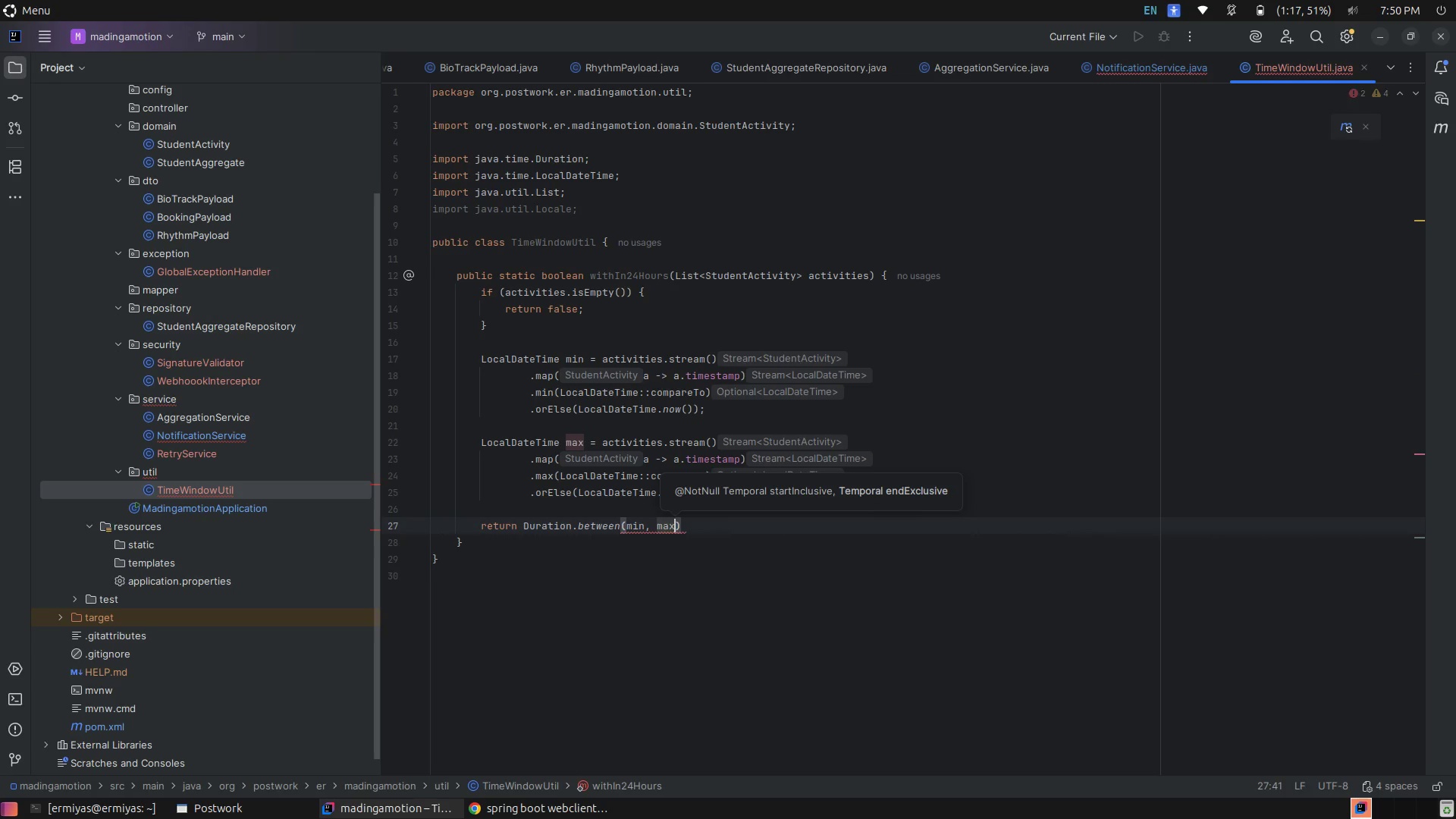 
wait(5.8)
 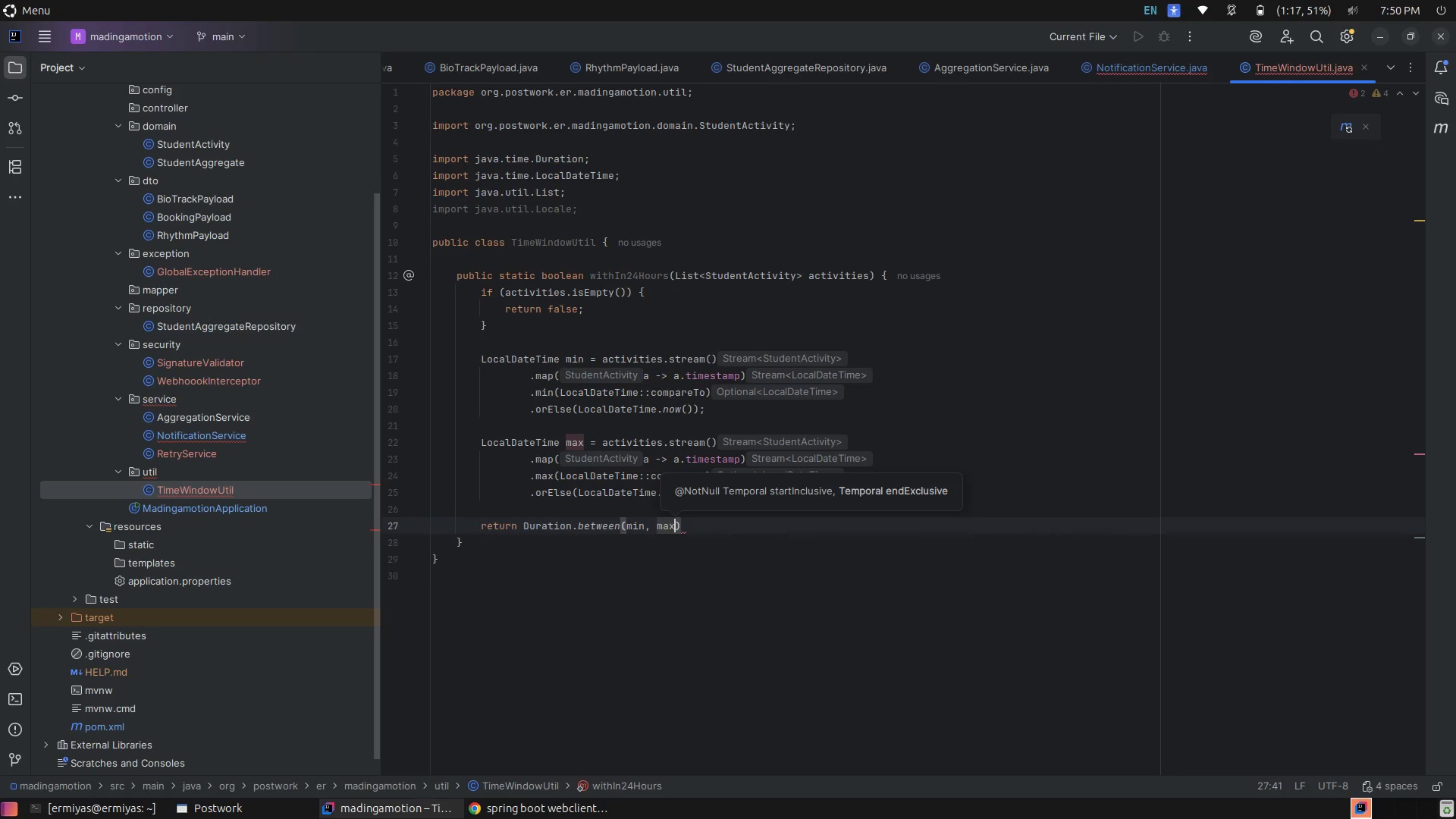 
key(ArrowRight)
 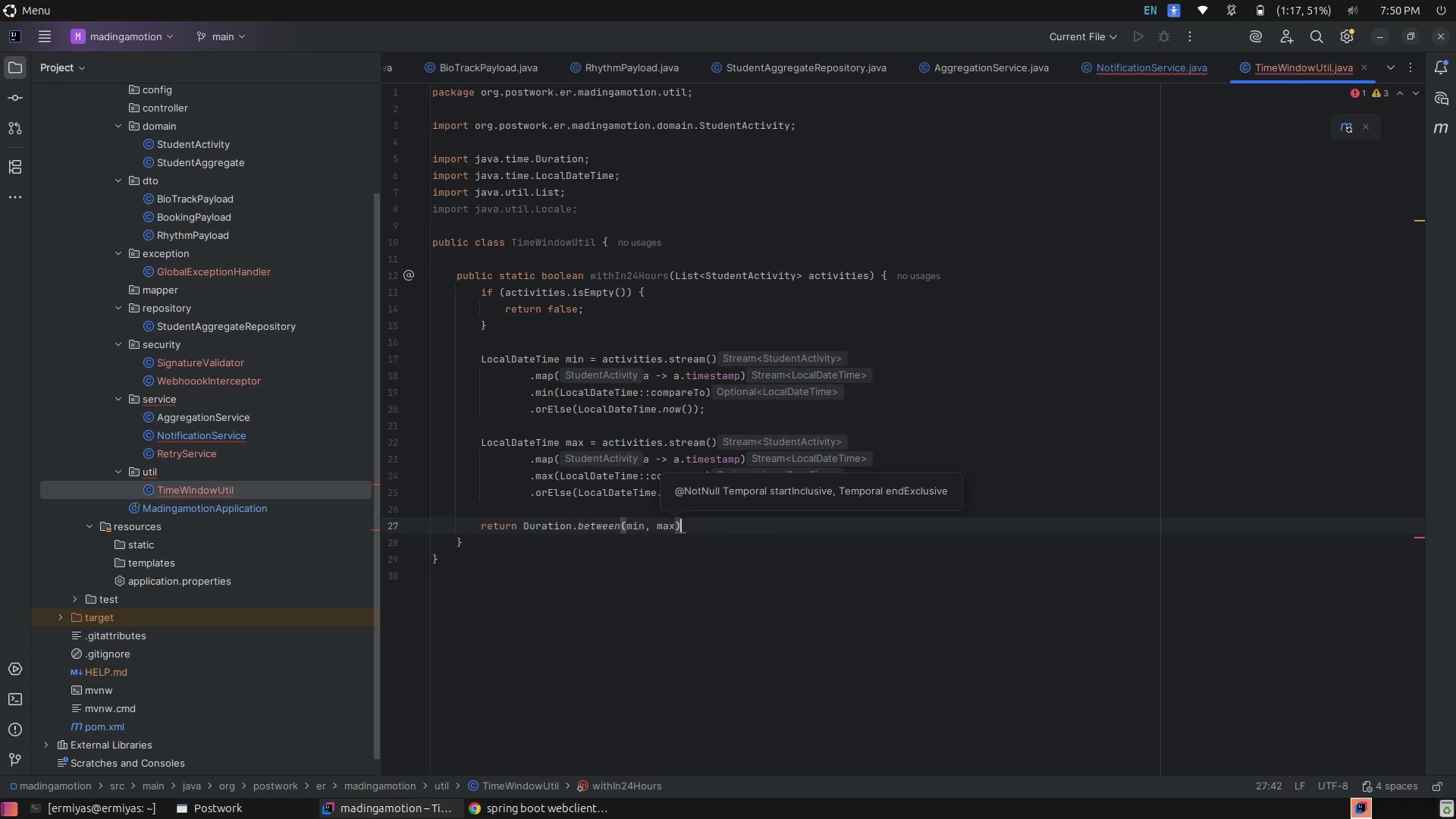 
type(.to)
key(Tab)
type( <= 24;)
 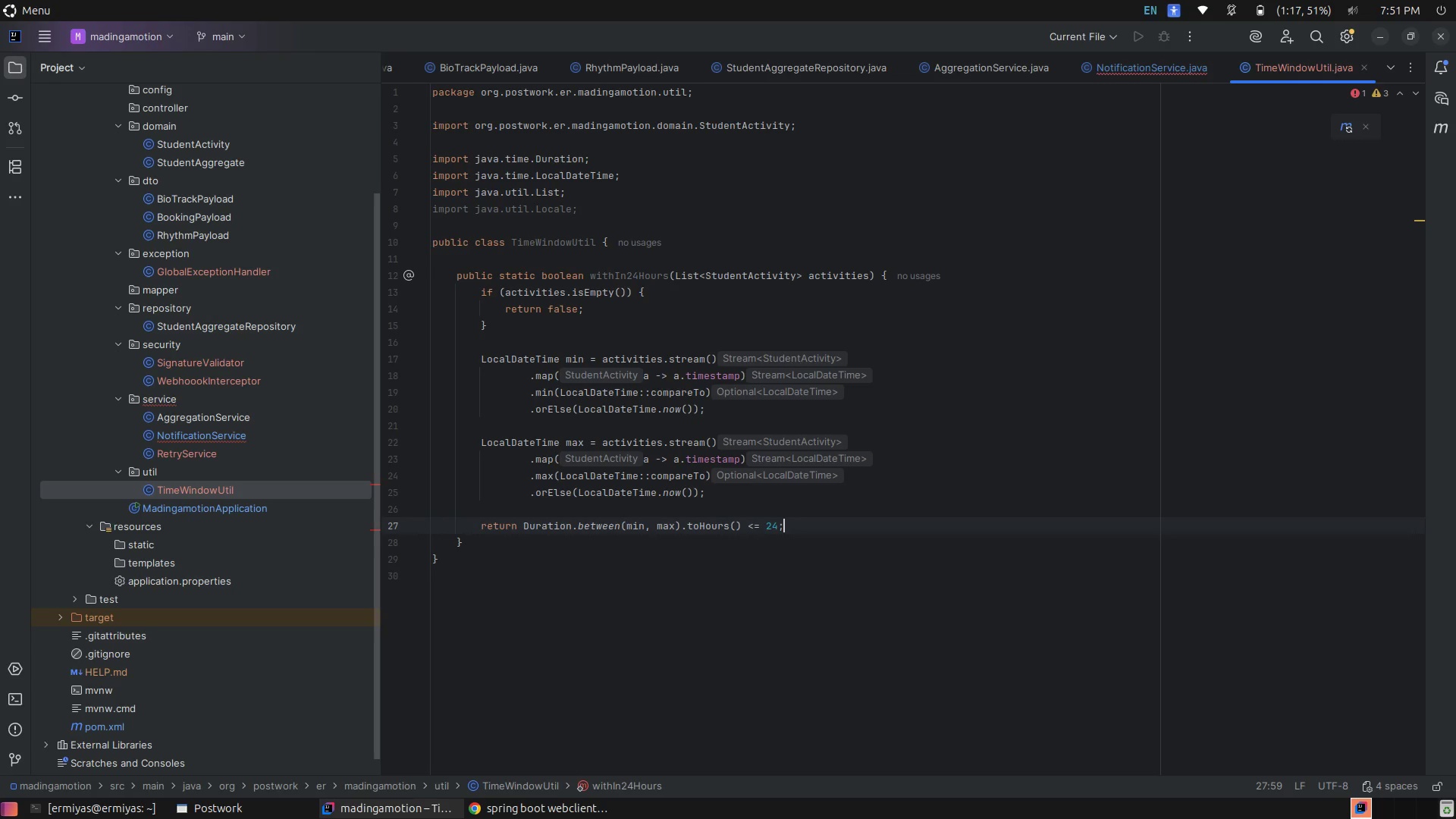 
wait(31.63)
 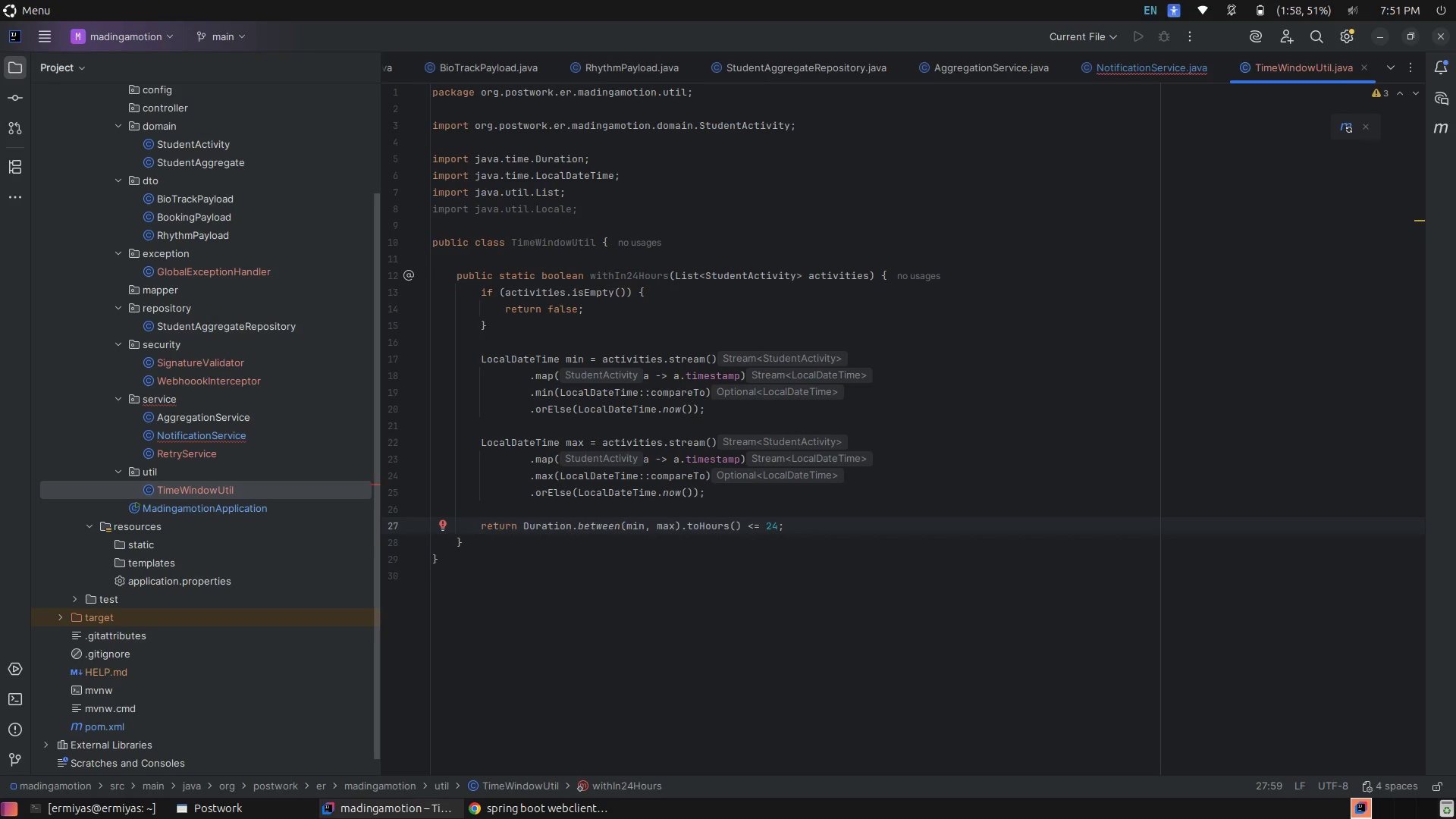 
left_click([1082, 478])
 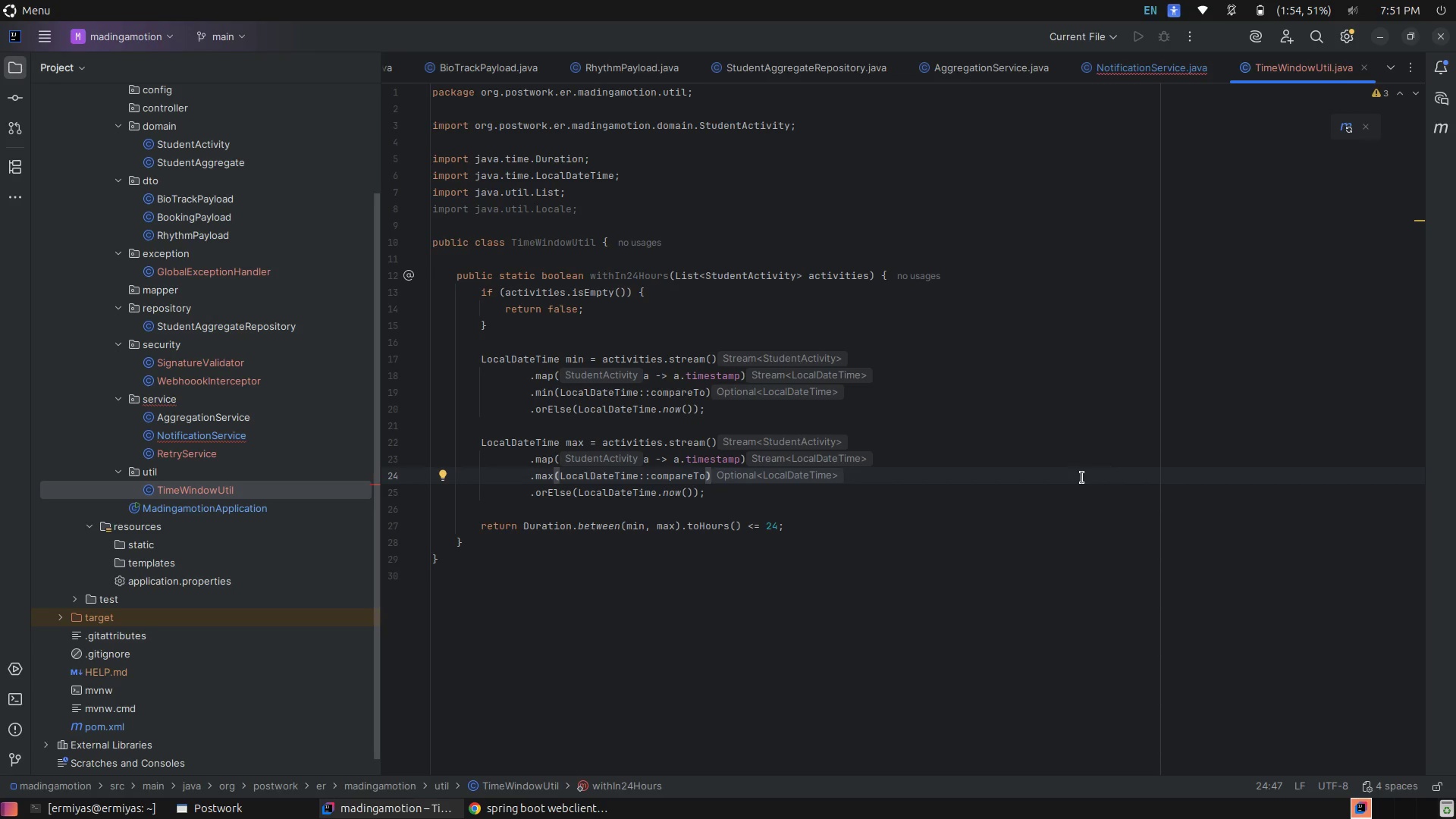 
wait(13.15)
 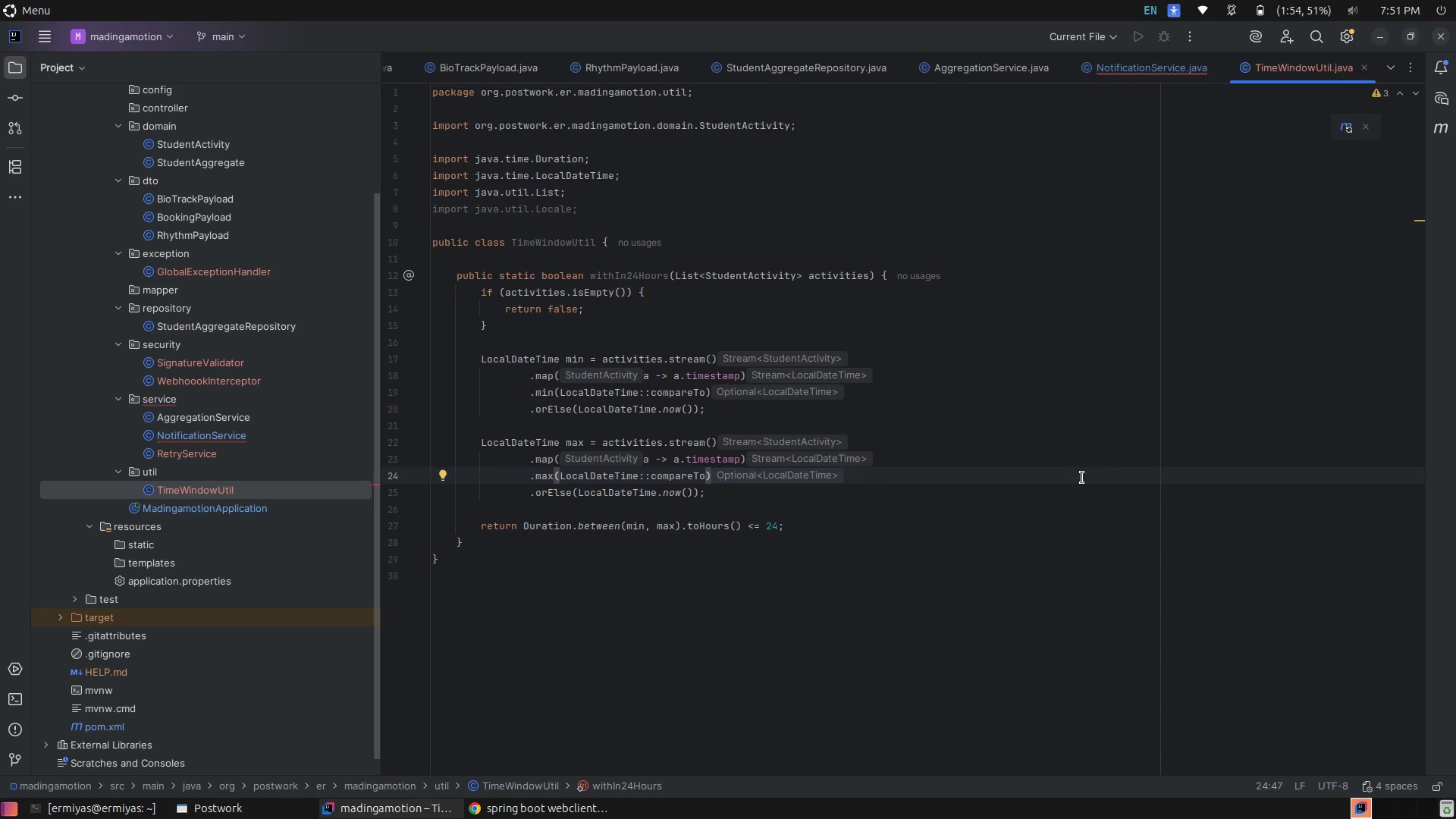 
scroll: coordinate [202, 344], scroll_direction: up, amount: 1.0
 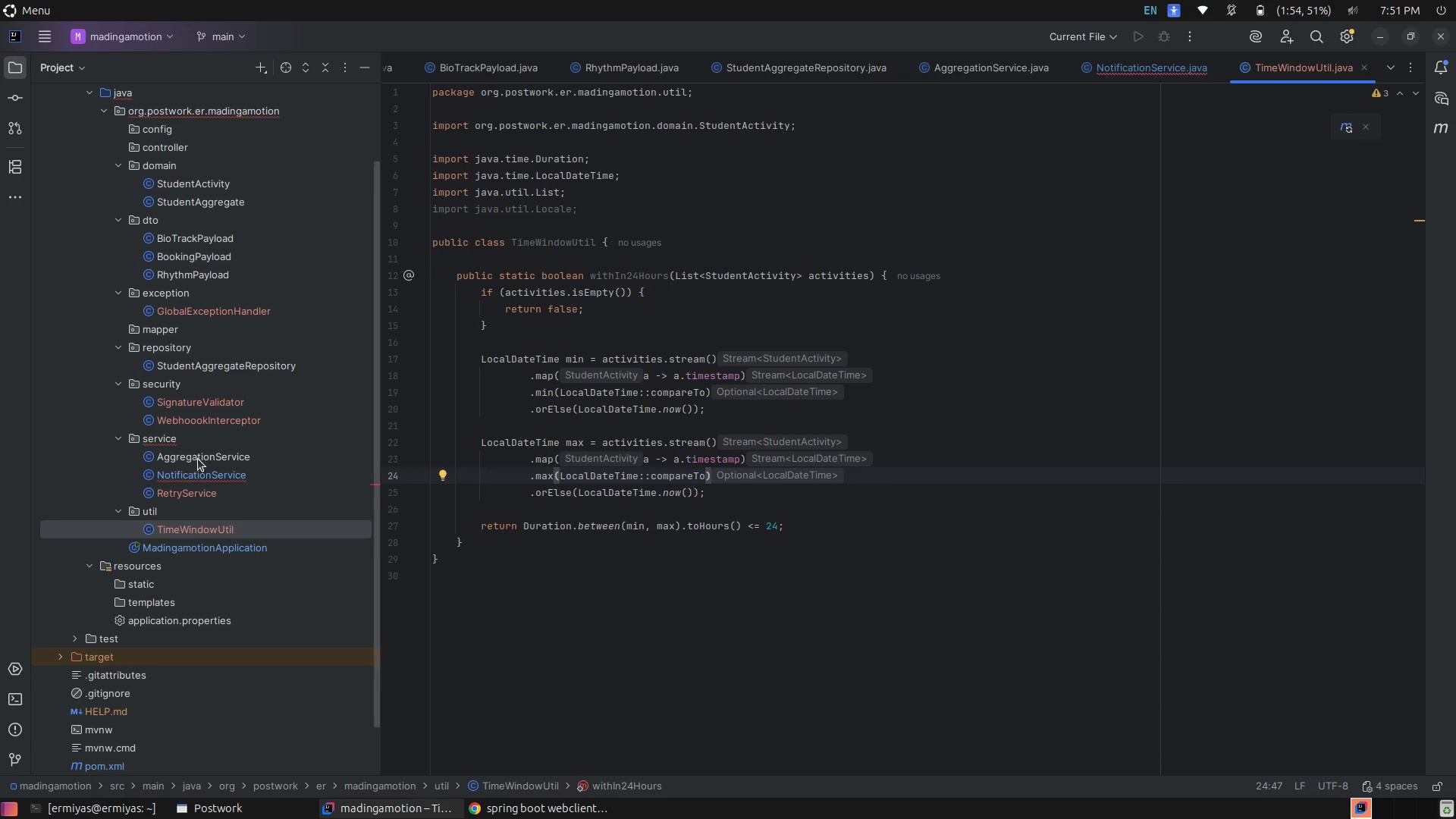 
double_click([198, 459])
 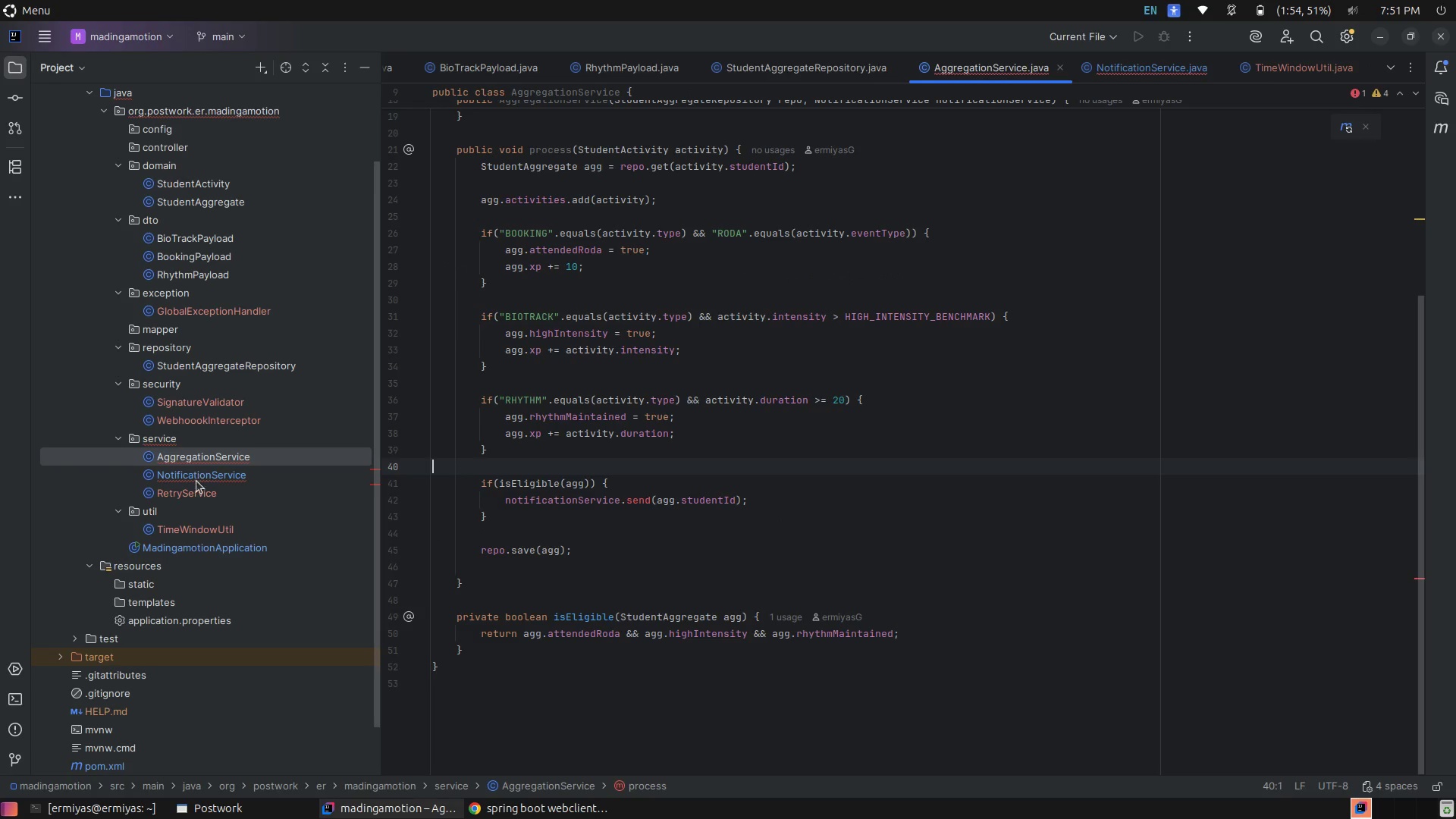 
left_click([195, 484])
 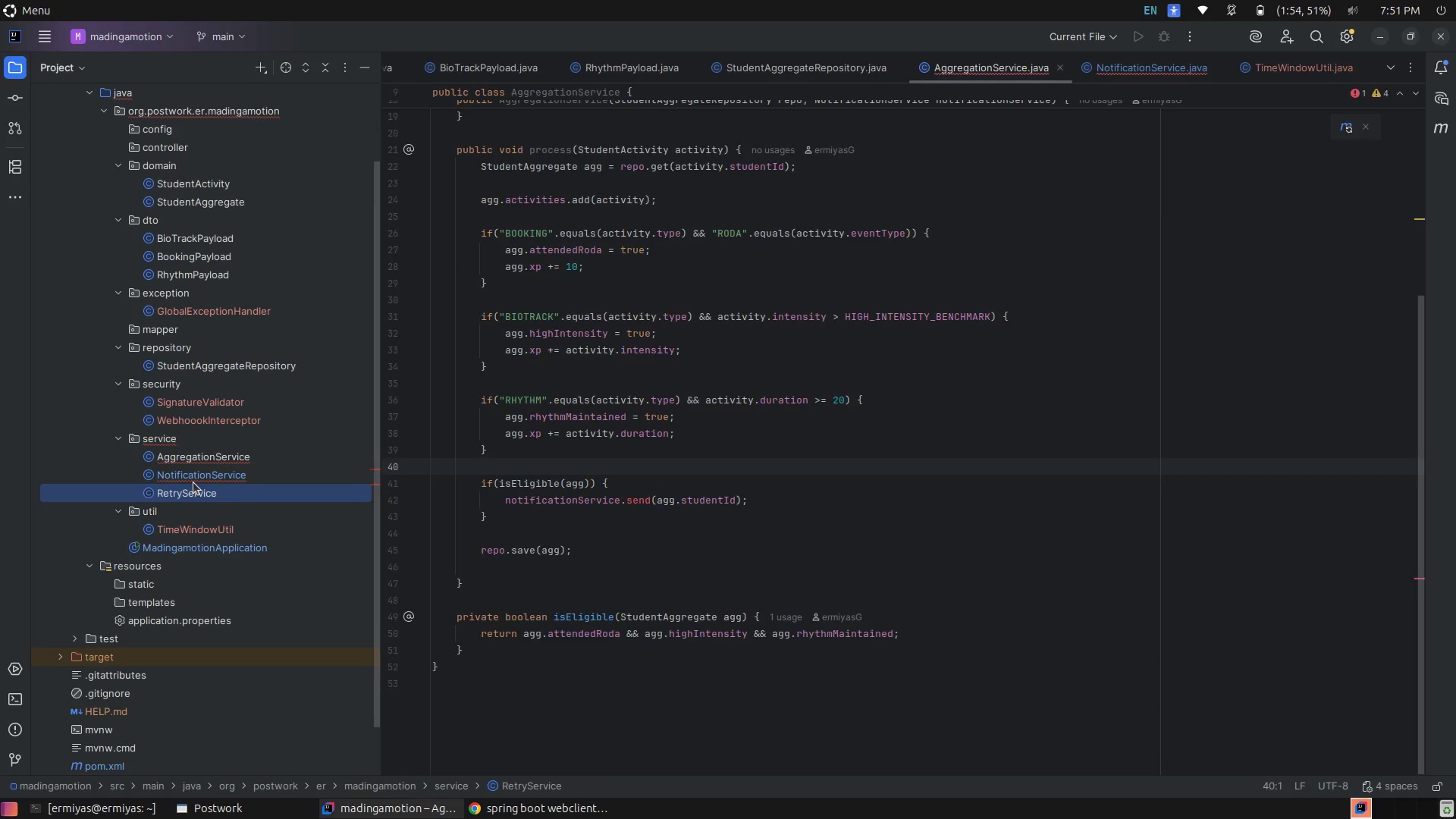 
double_click([193, 482])
 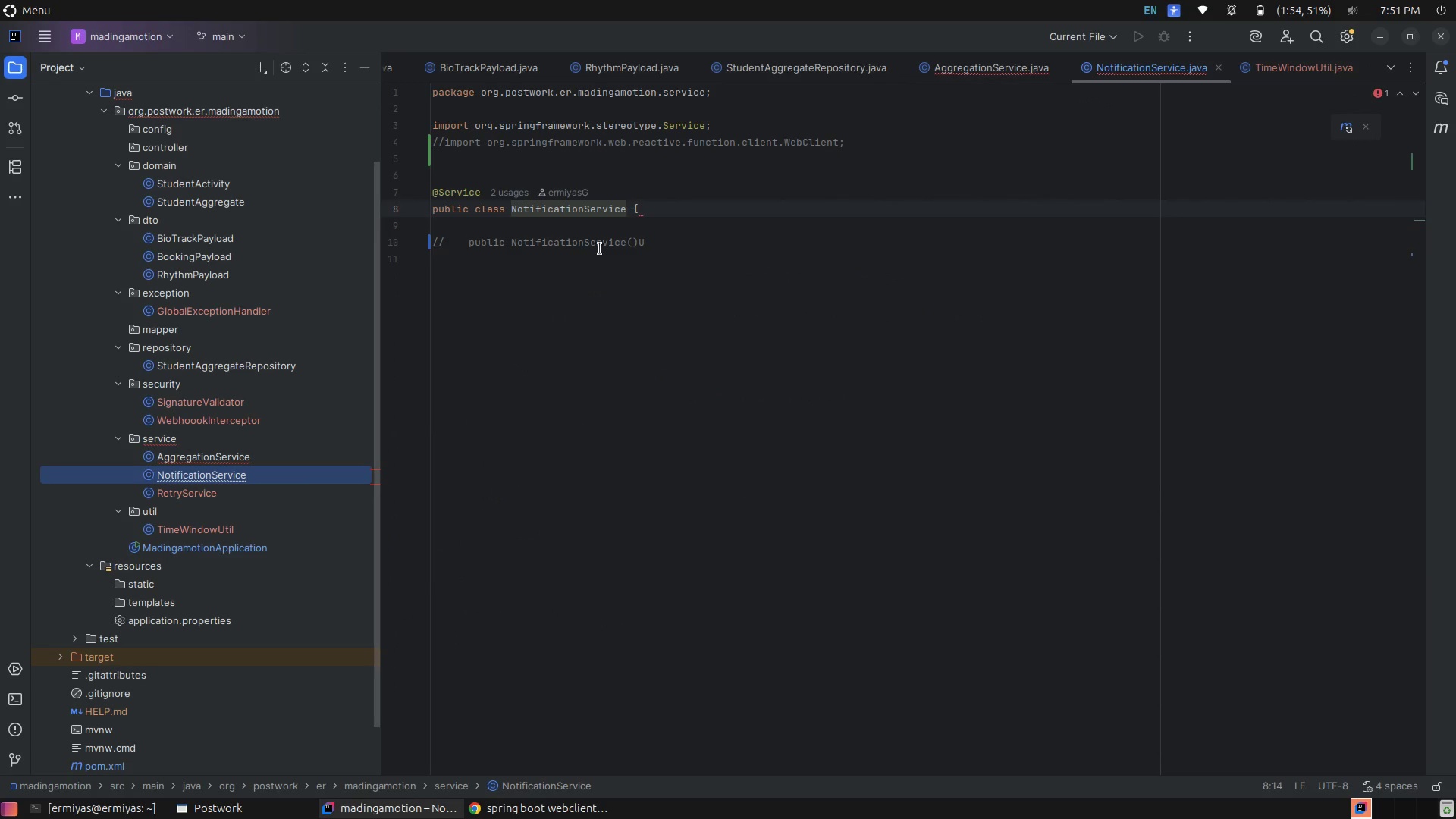 
left_click([609, 249])
 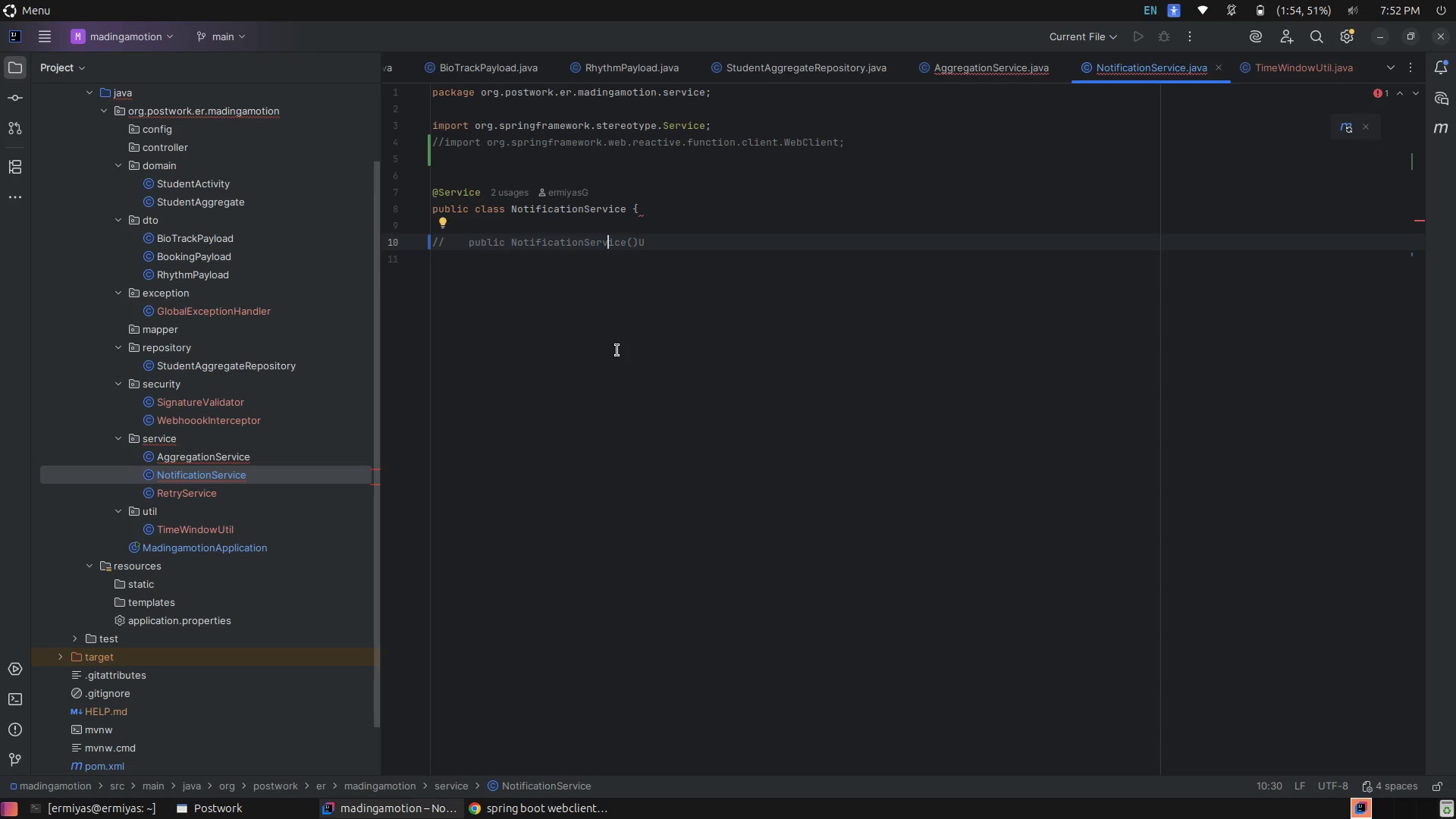 
key(Control+Z)
 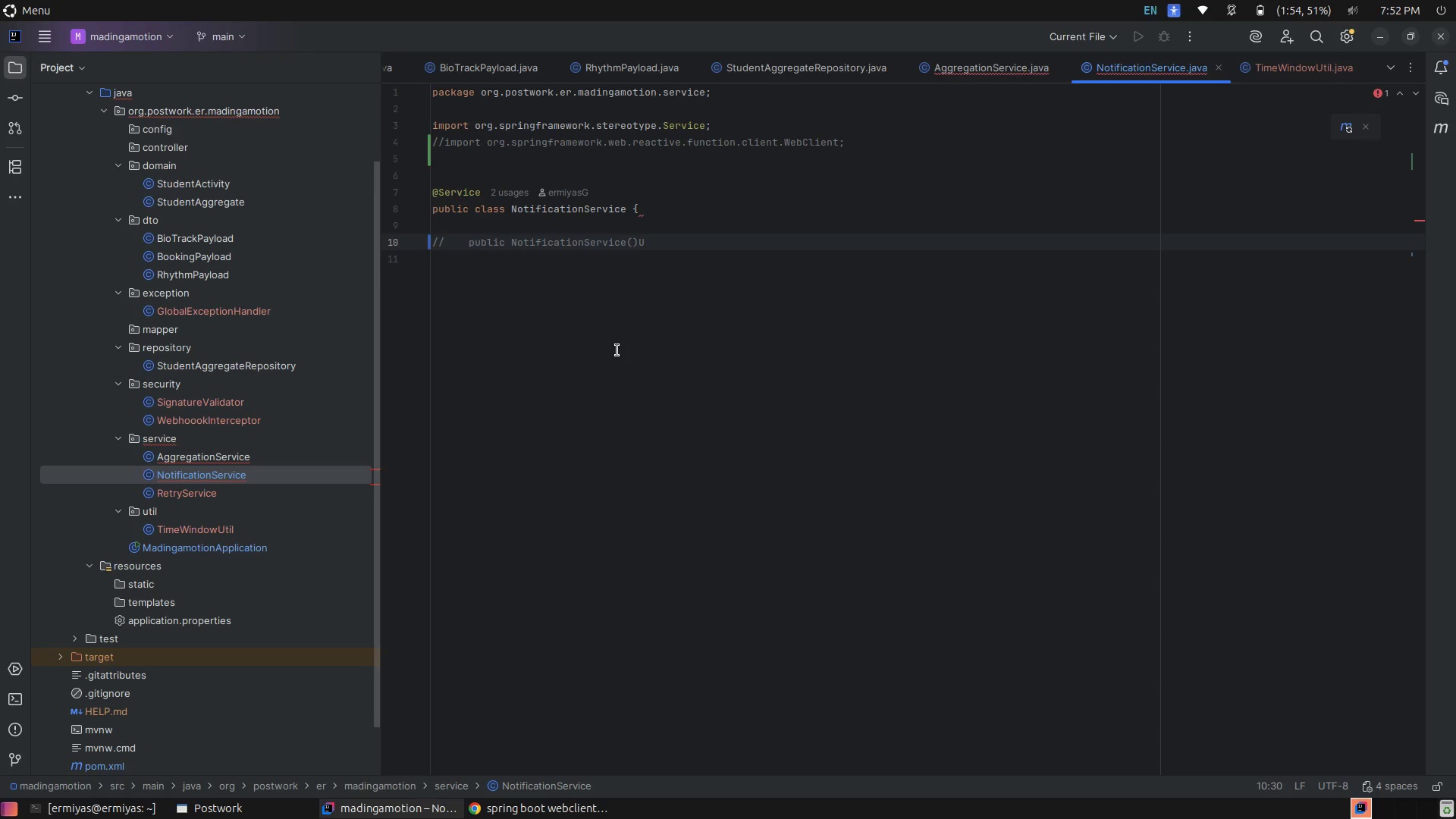 
key(Control+Z)
 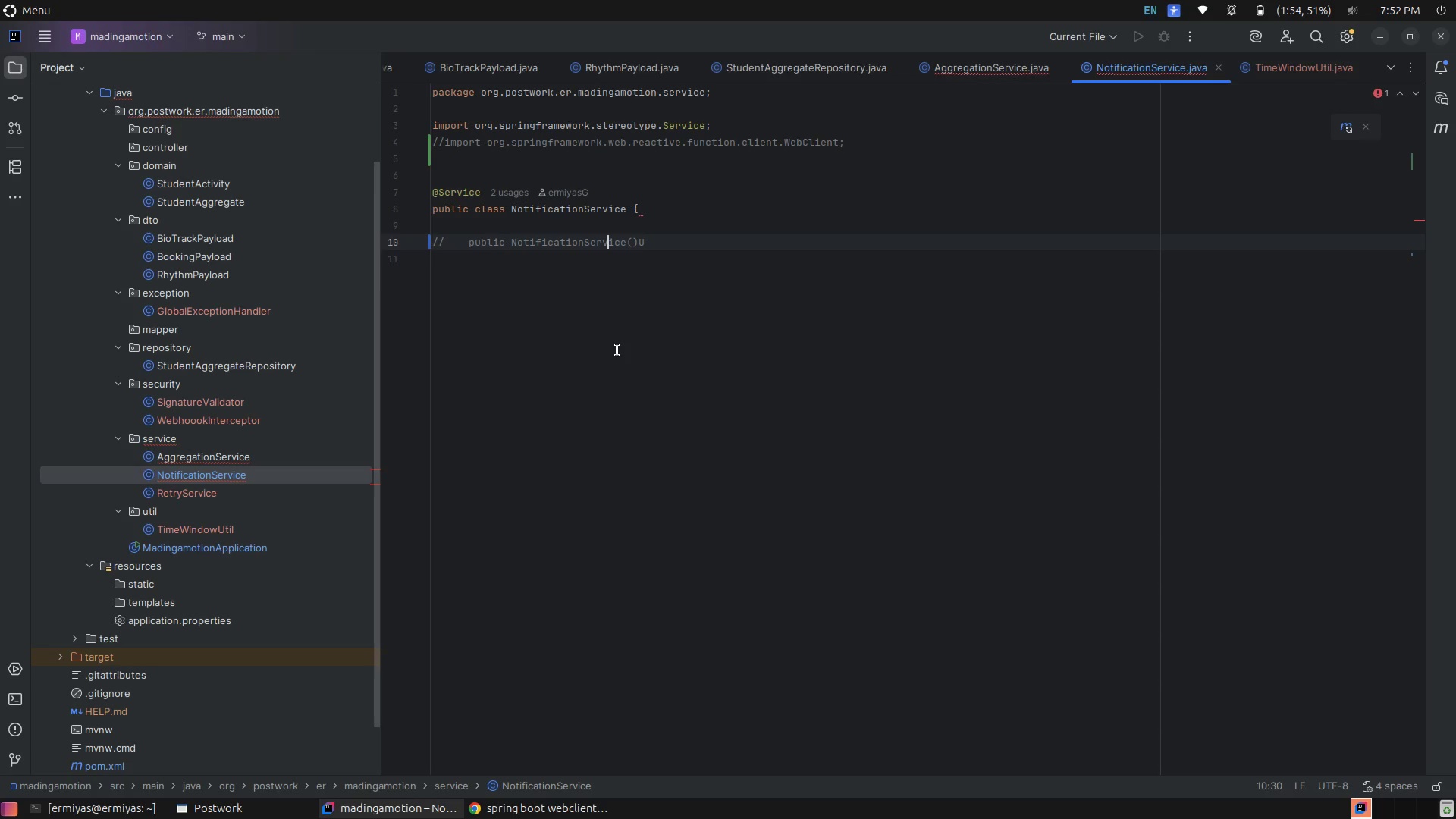 
key(Control+Z)
 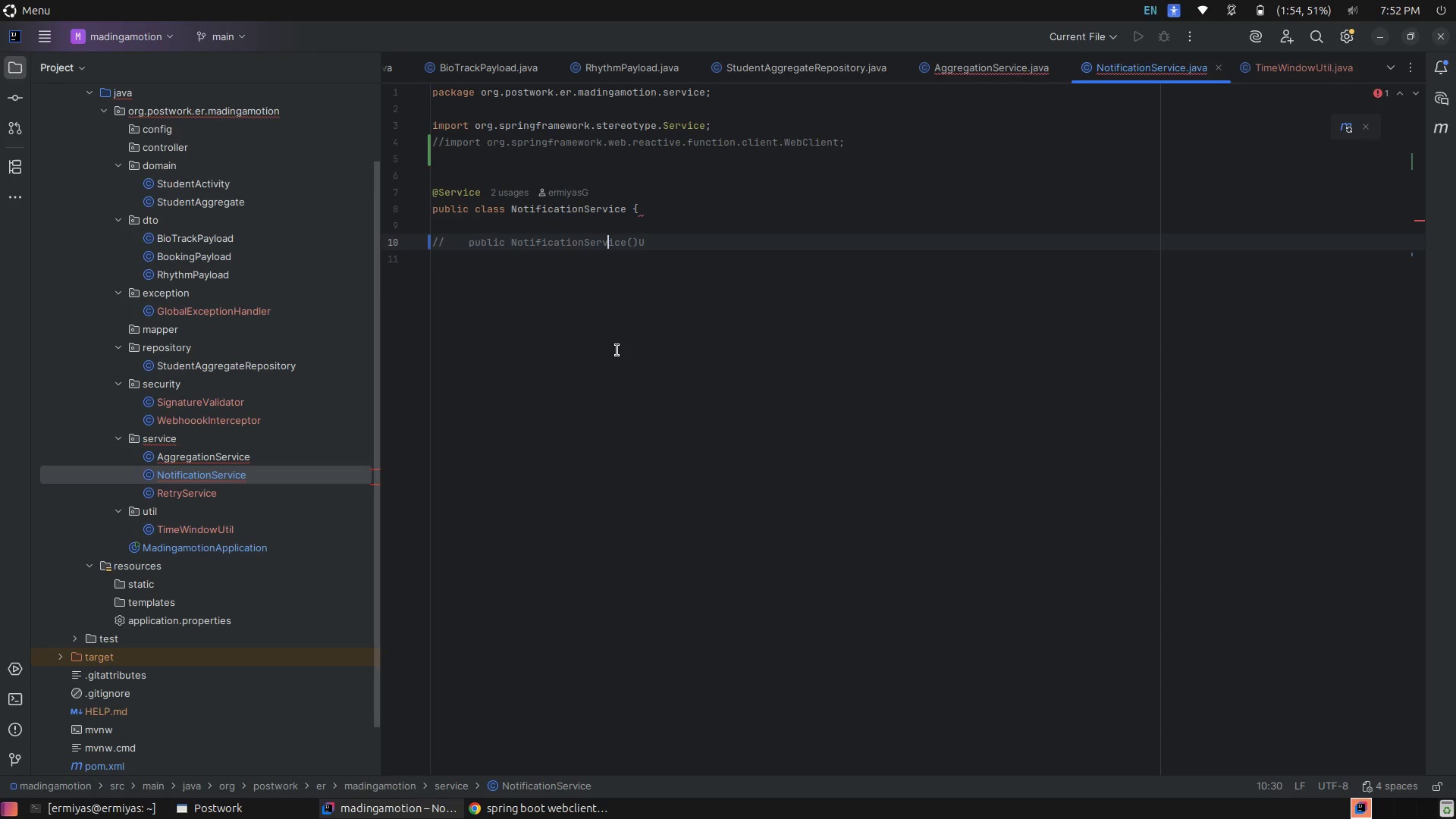 
key(Control+Z)
 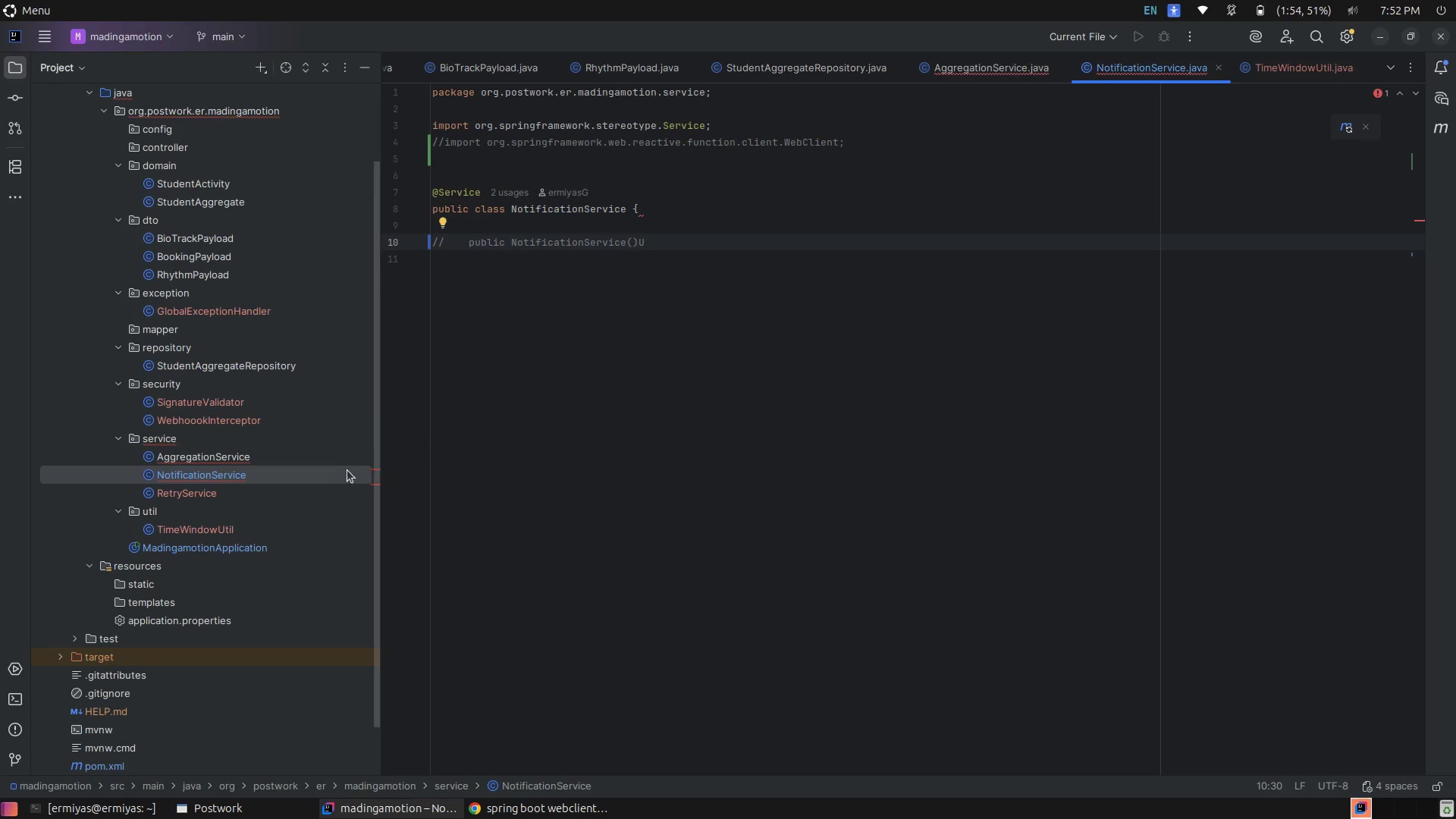 
left_click([693, 353])
 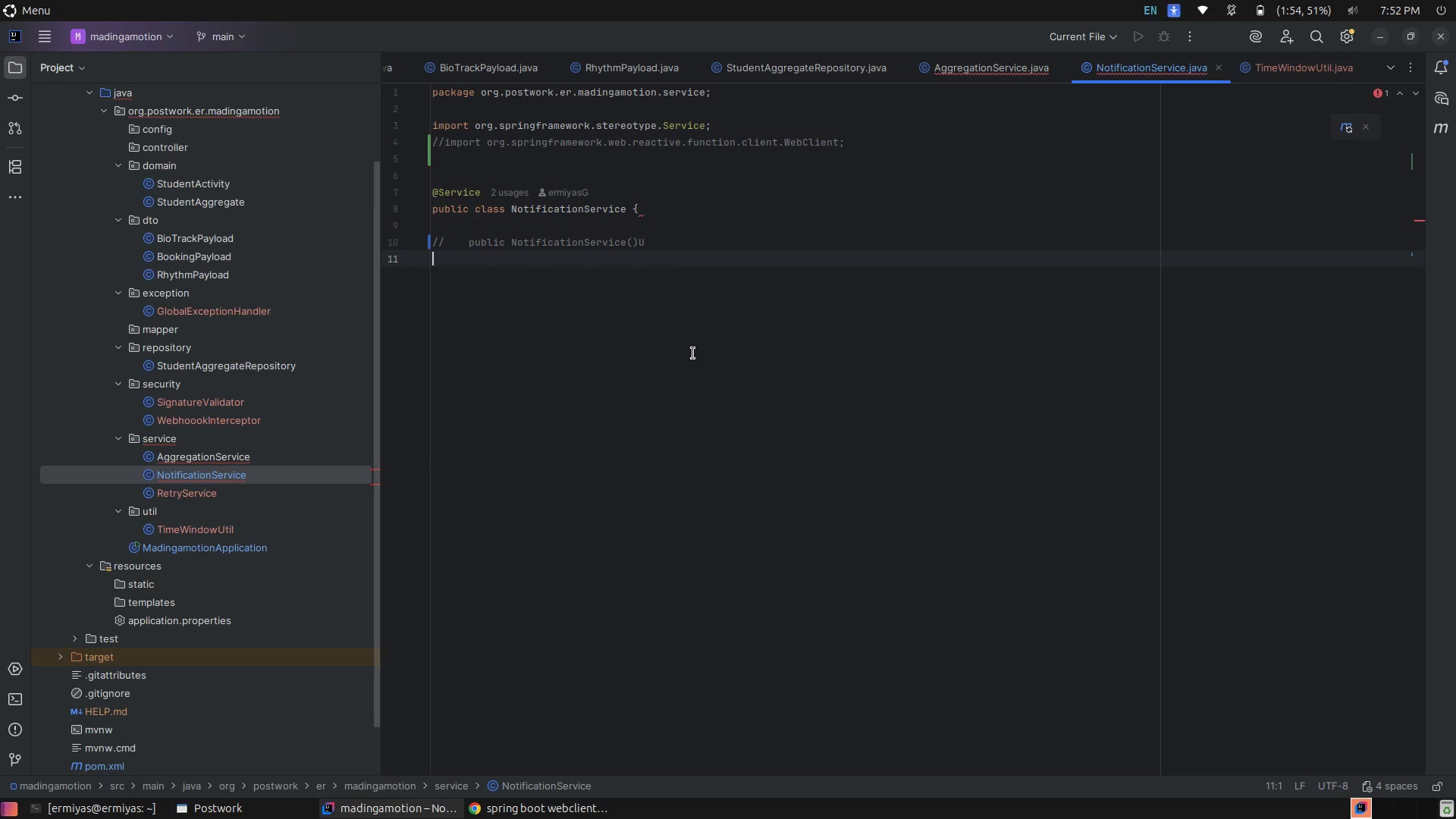 
key(Control+Z)
 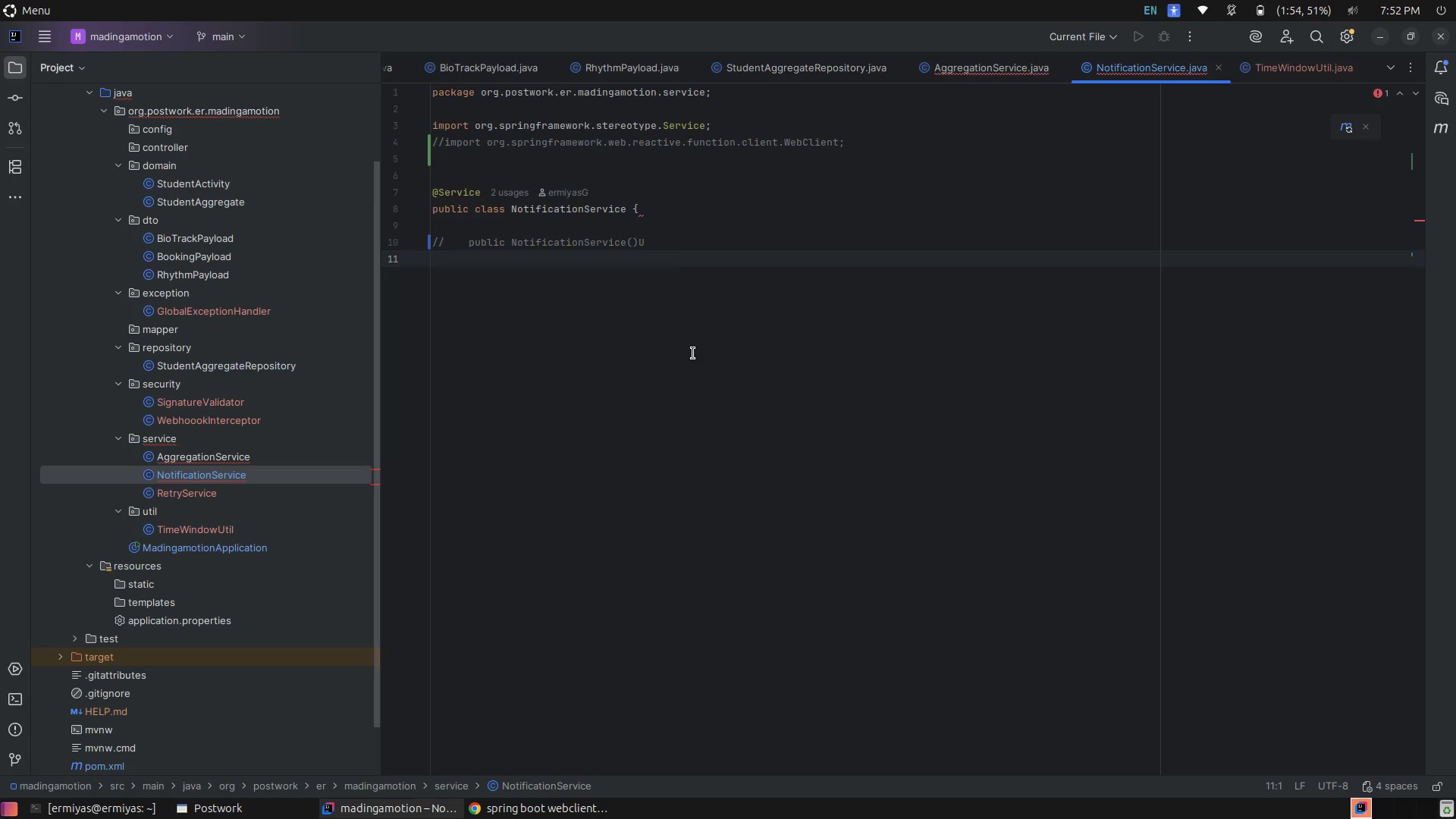 
key(Control+Shift+Z)
 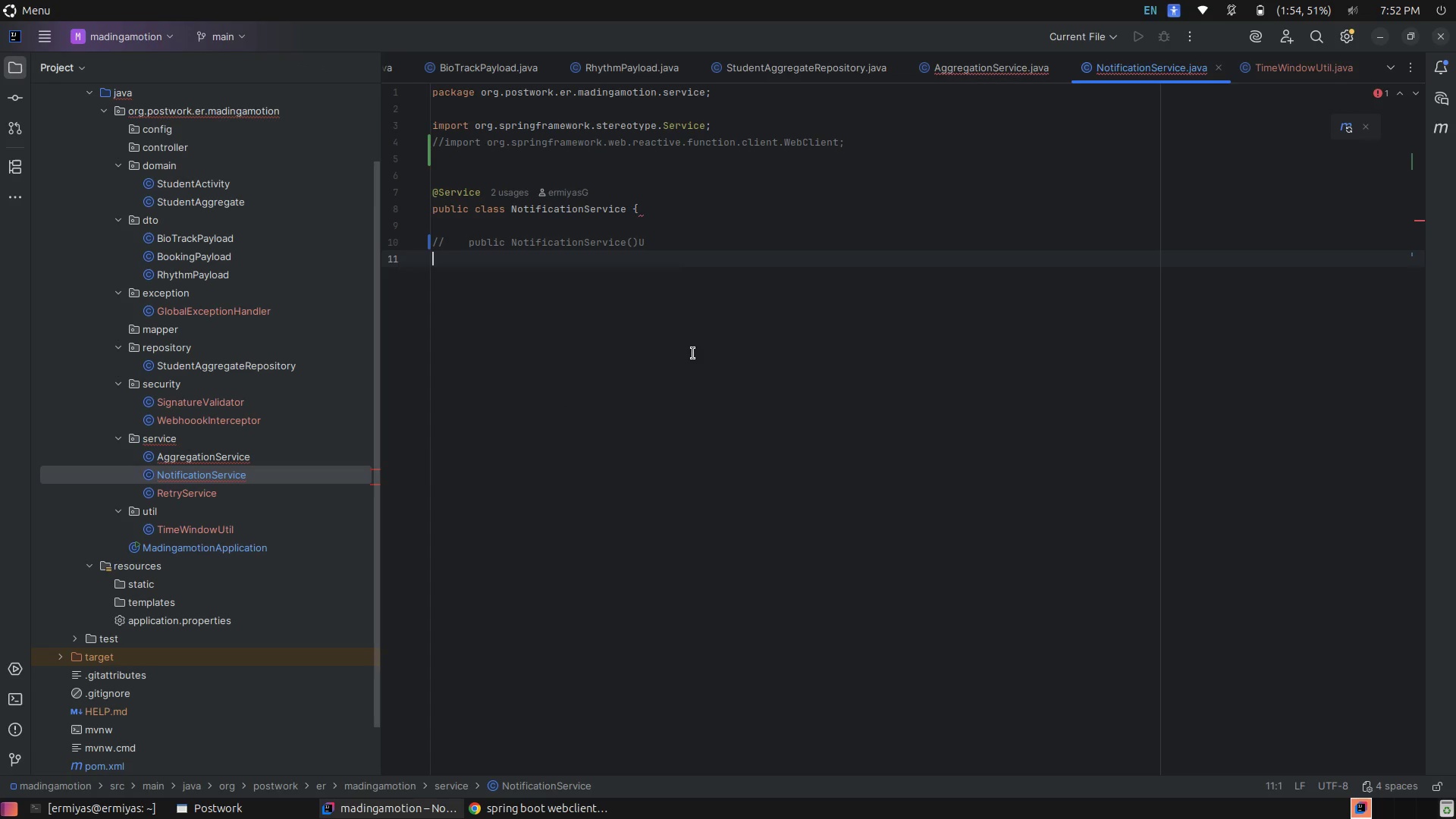 
key(Control+Shift+Z)
 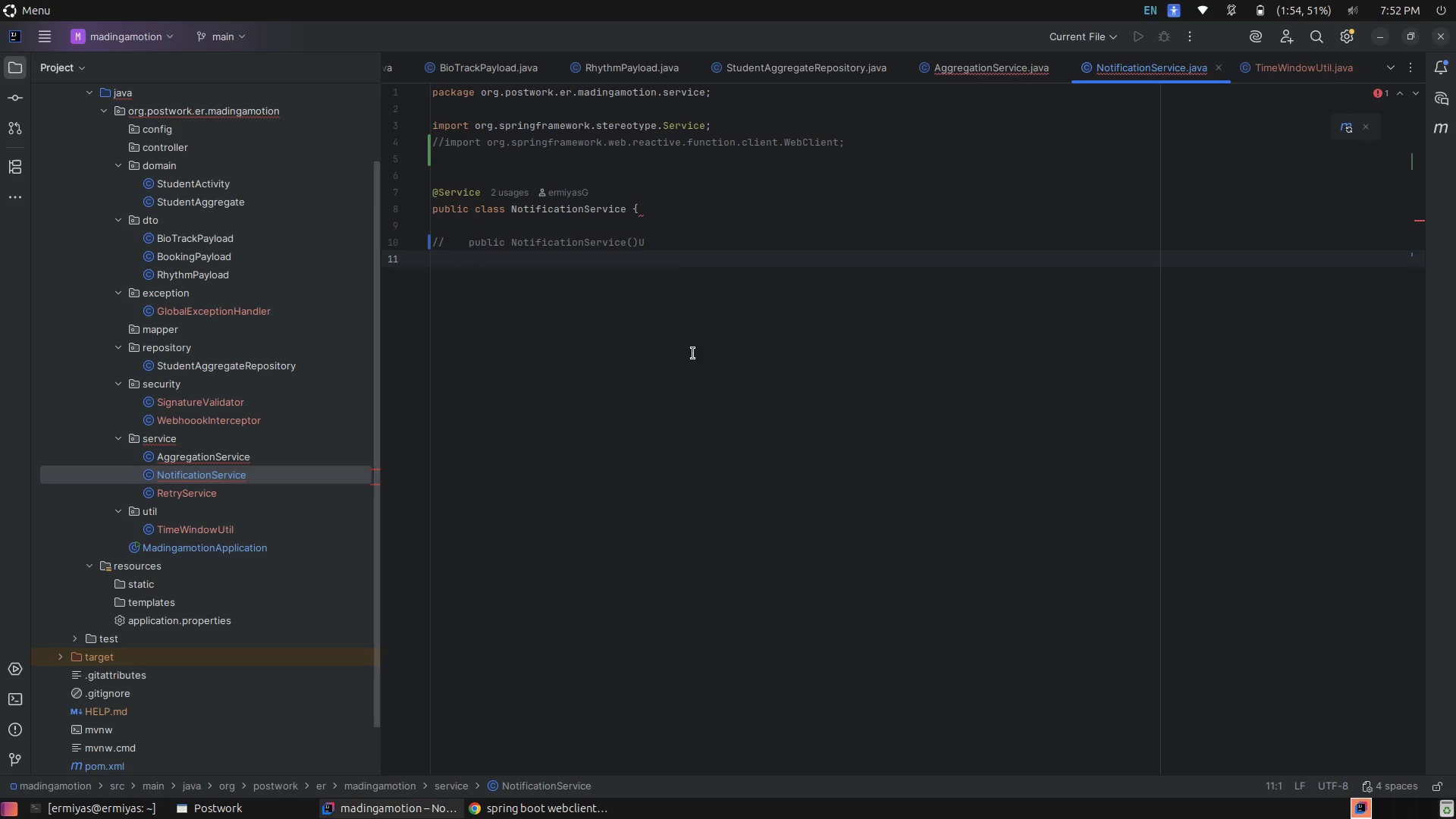 
key(Control+Z)
 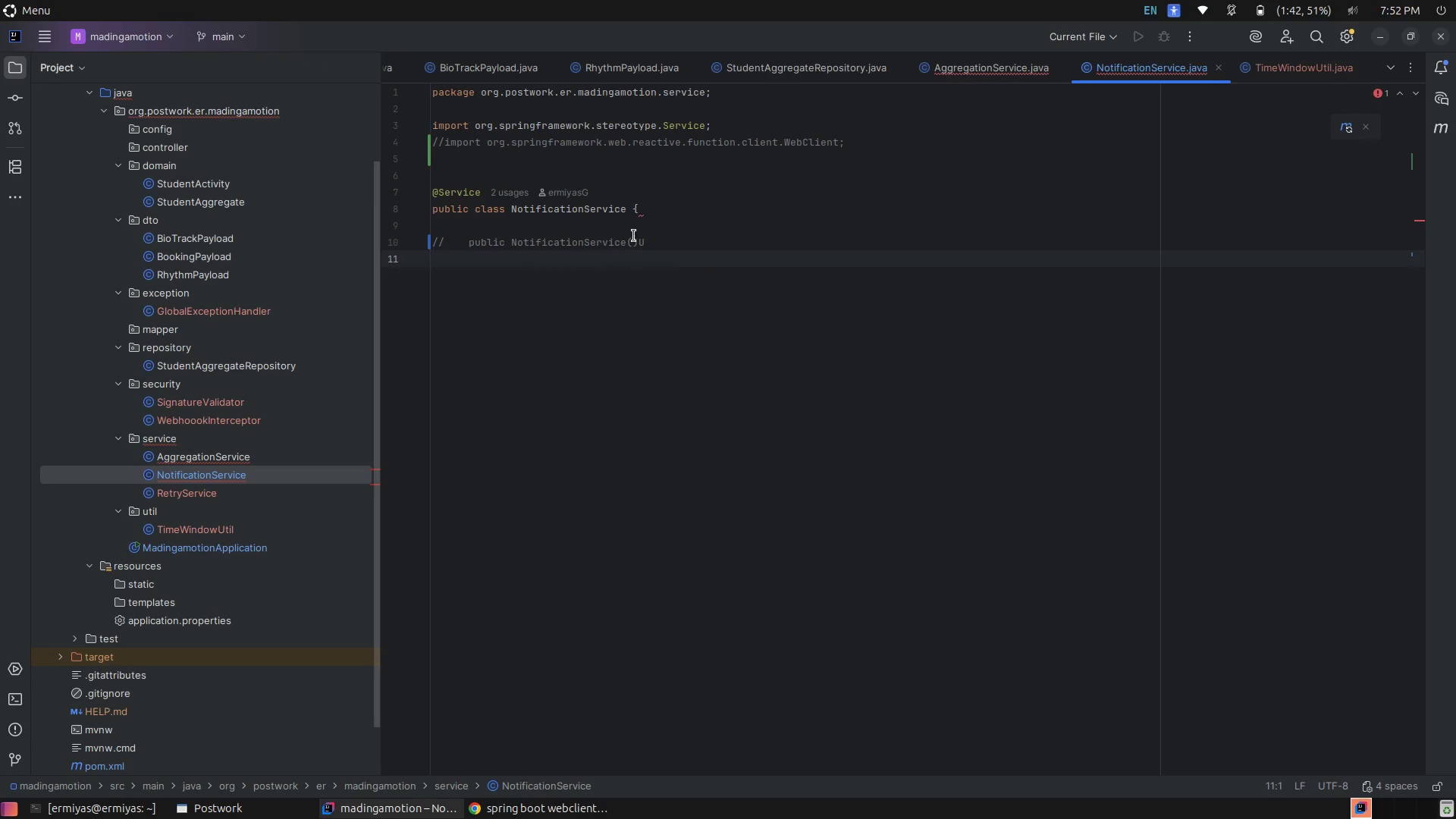 
left_click([685, 212])
 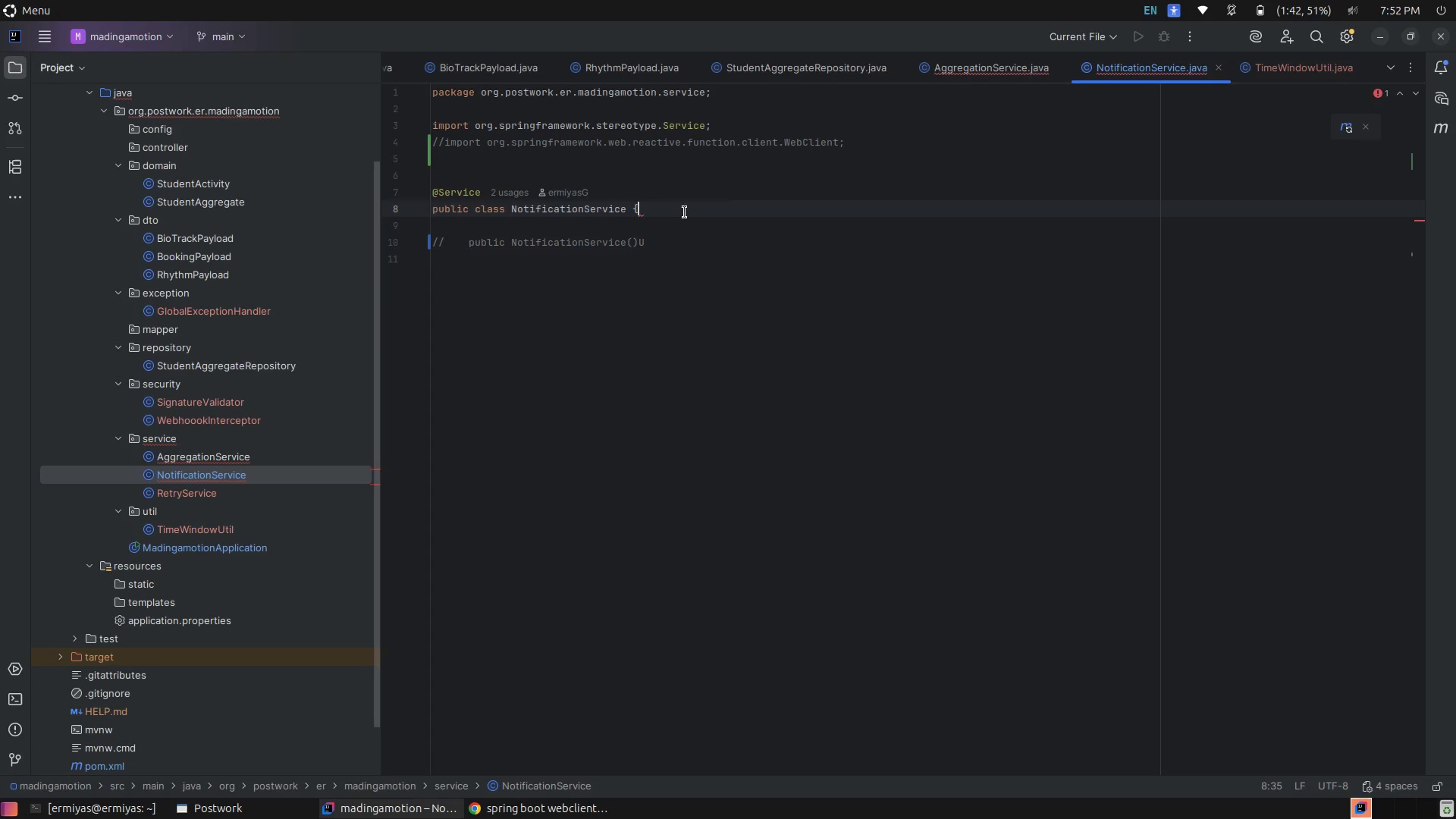 
key(Shift+BracketRight)
 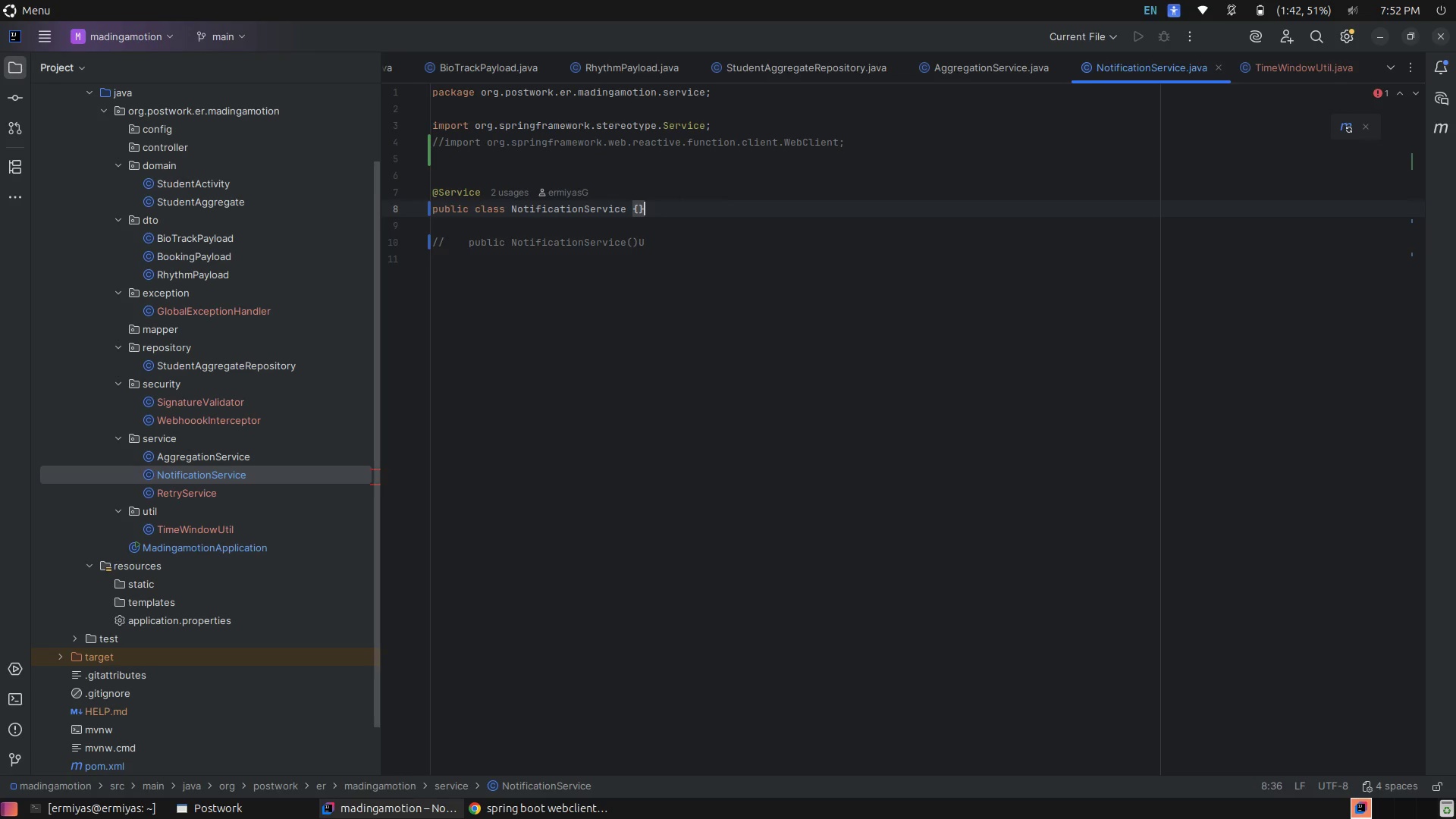 
key(ArrowLeft)
 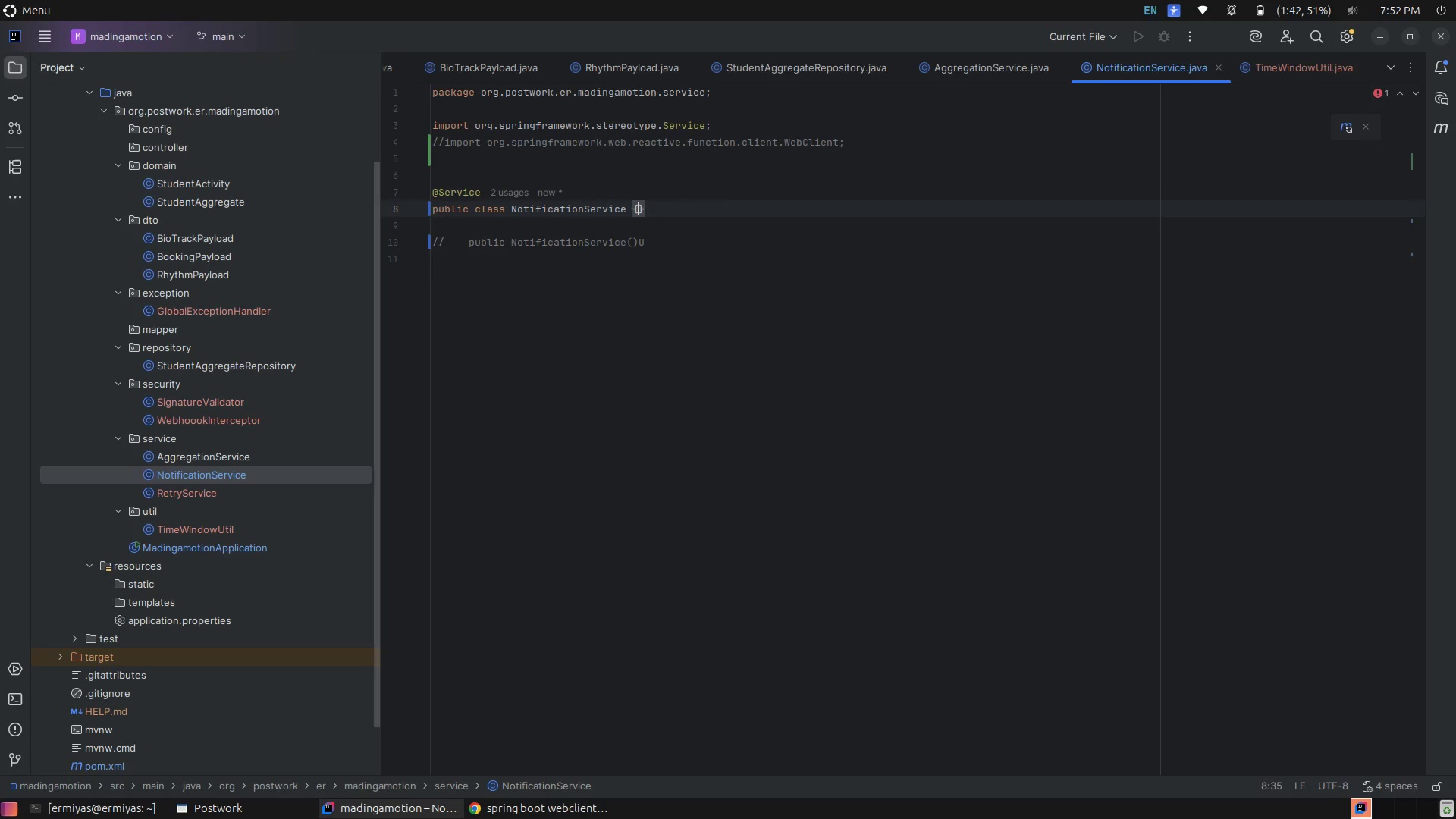 
key(Enter)
 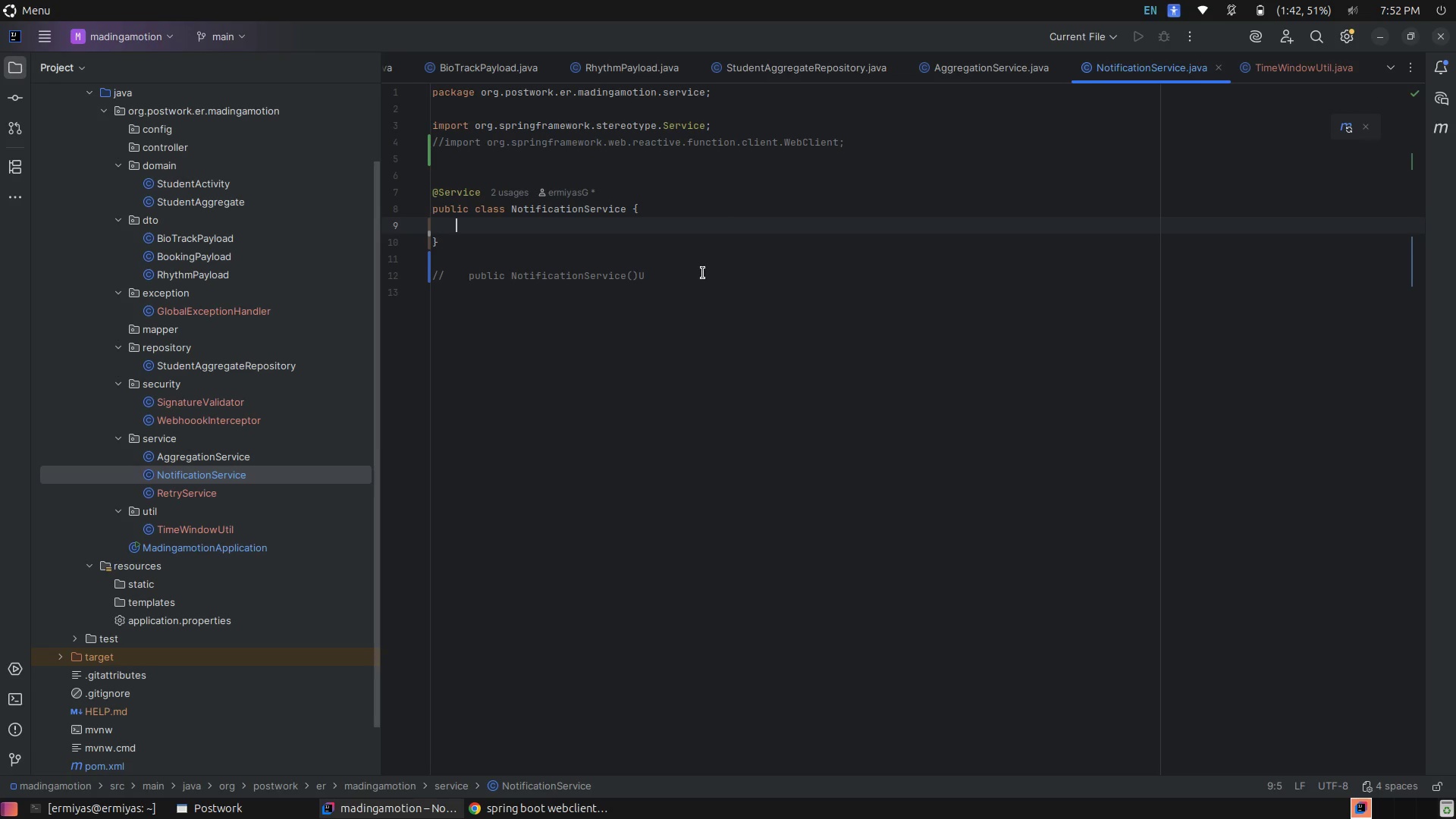 
left_click([633, 281])
 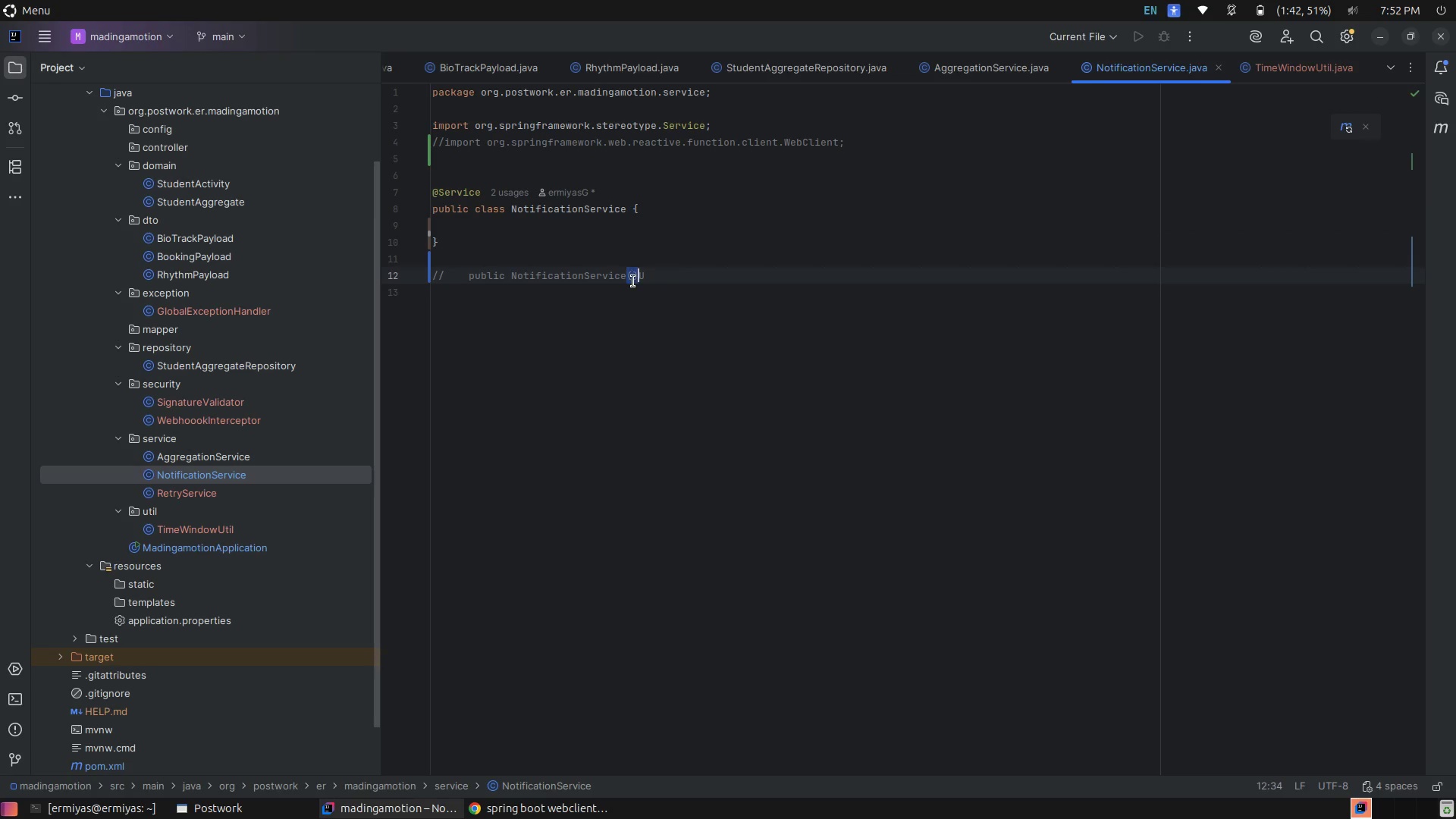 
double_click([633, 281])
 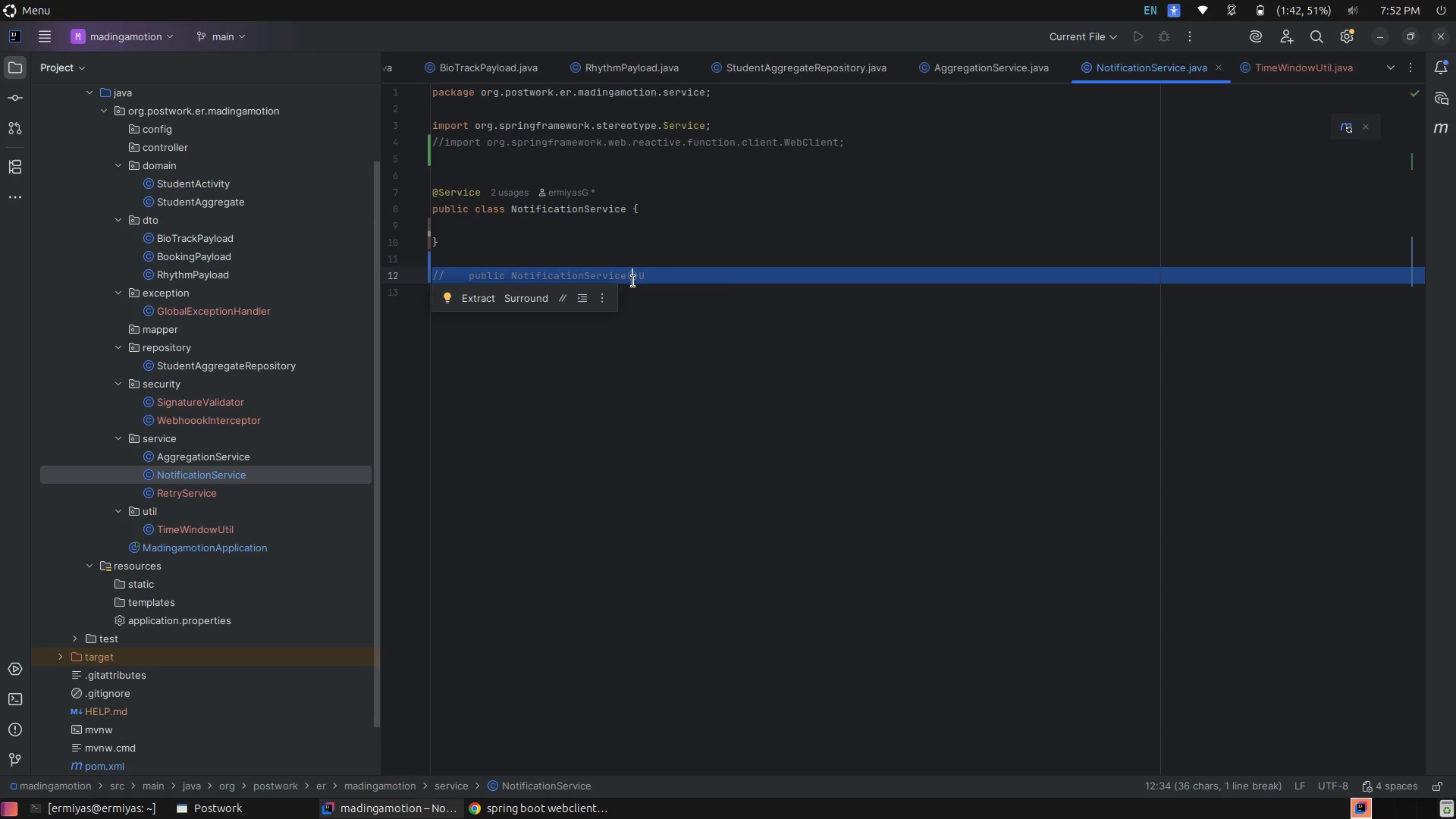 
key(Backspace)
 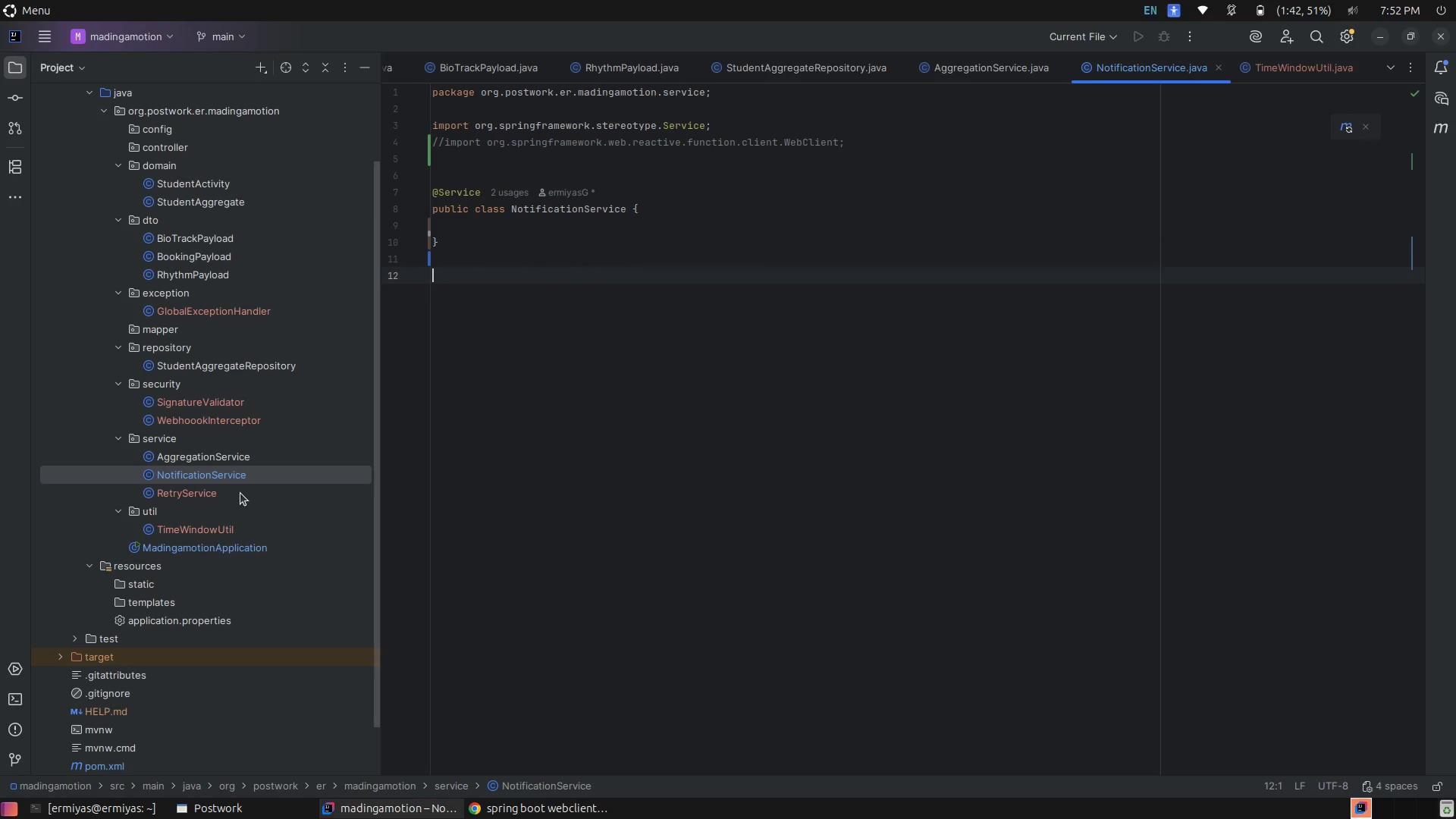 
left_click([219, 500])
 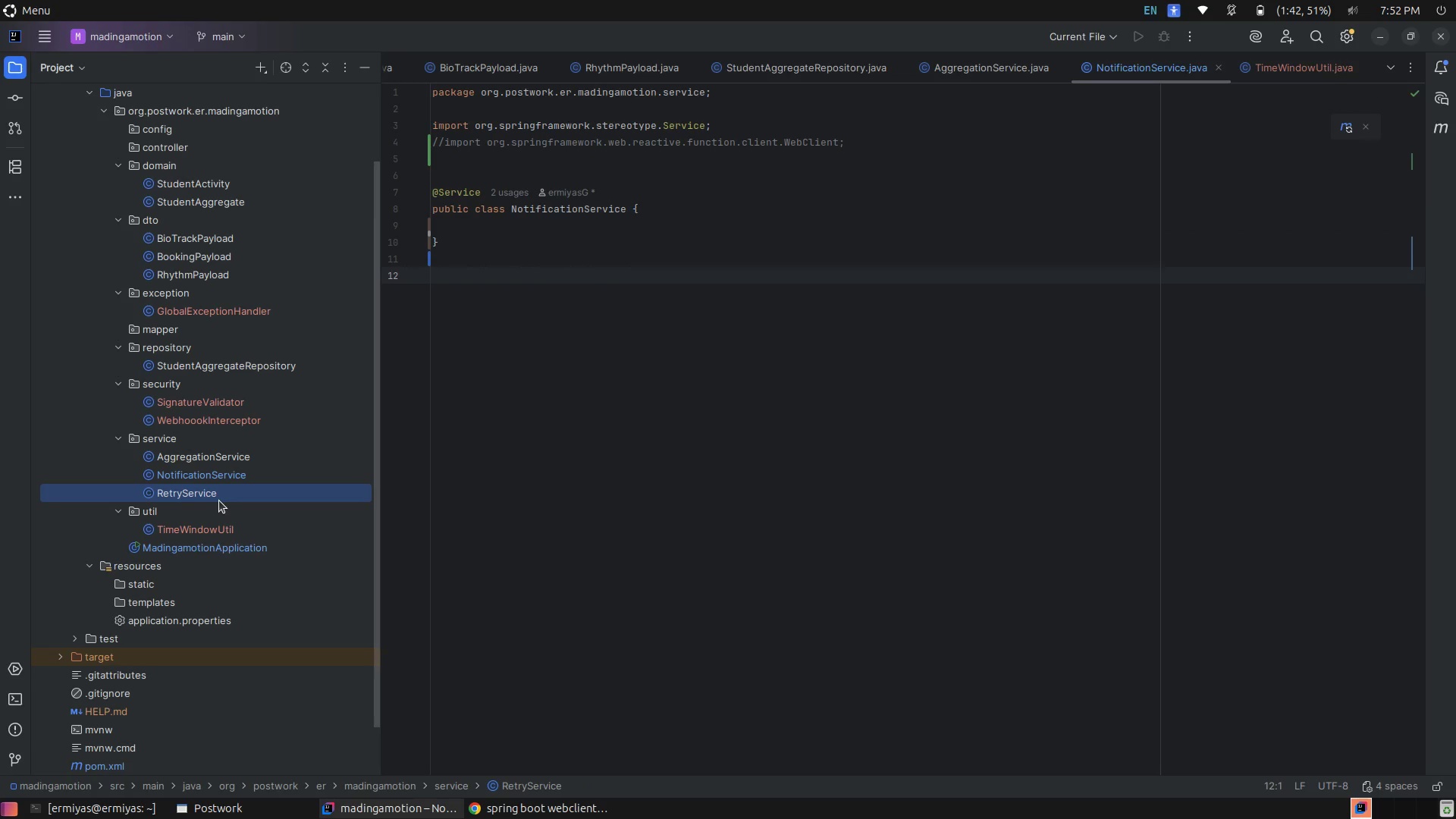 
left_click([219, 500])
 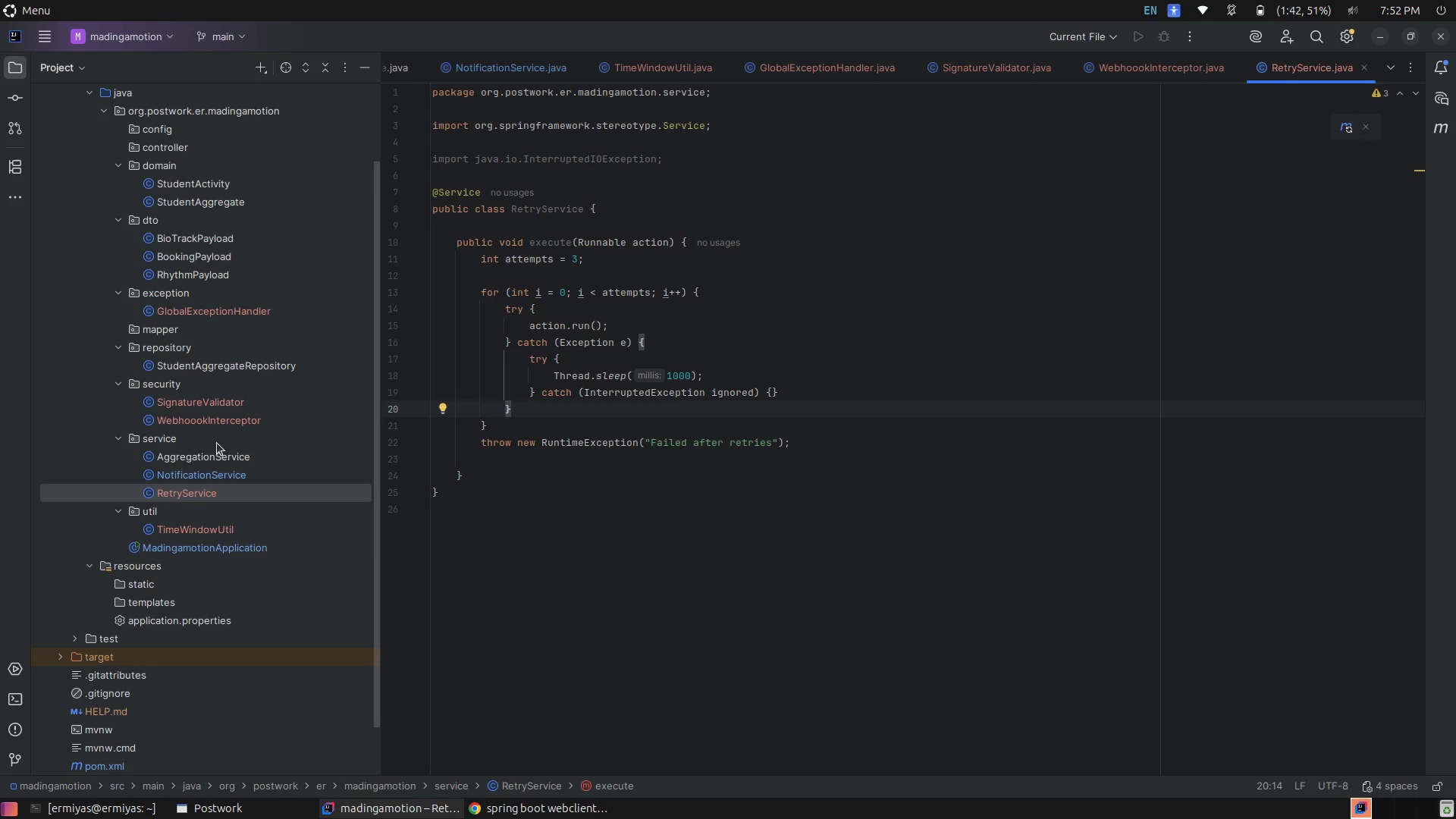 
left_click([217, 443])
 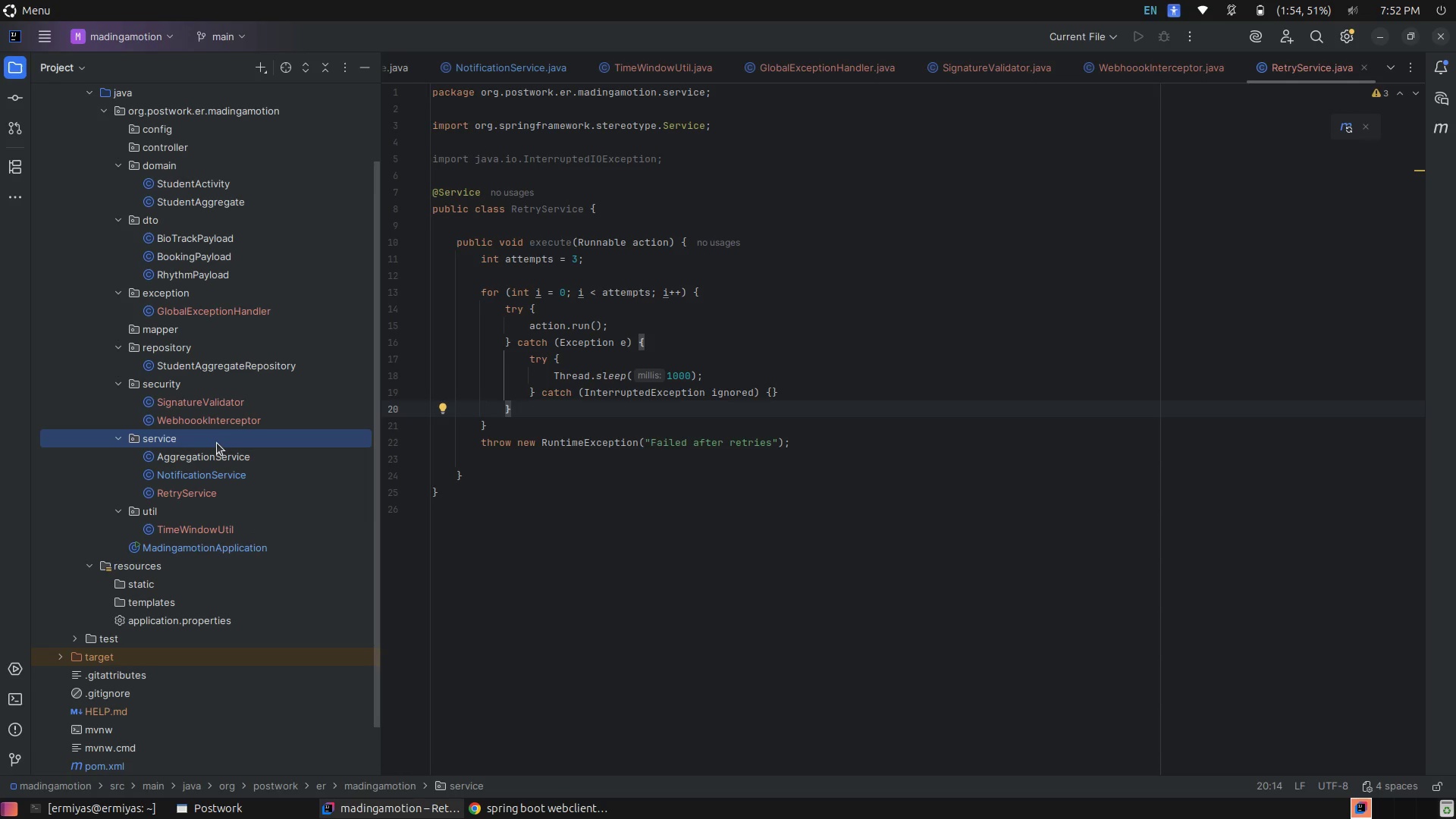 
left_click([217, 443])
 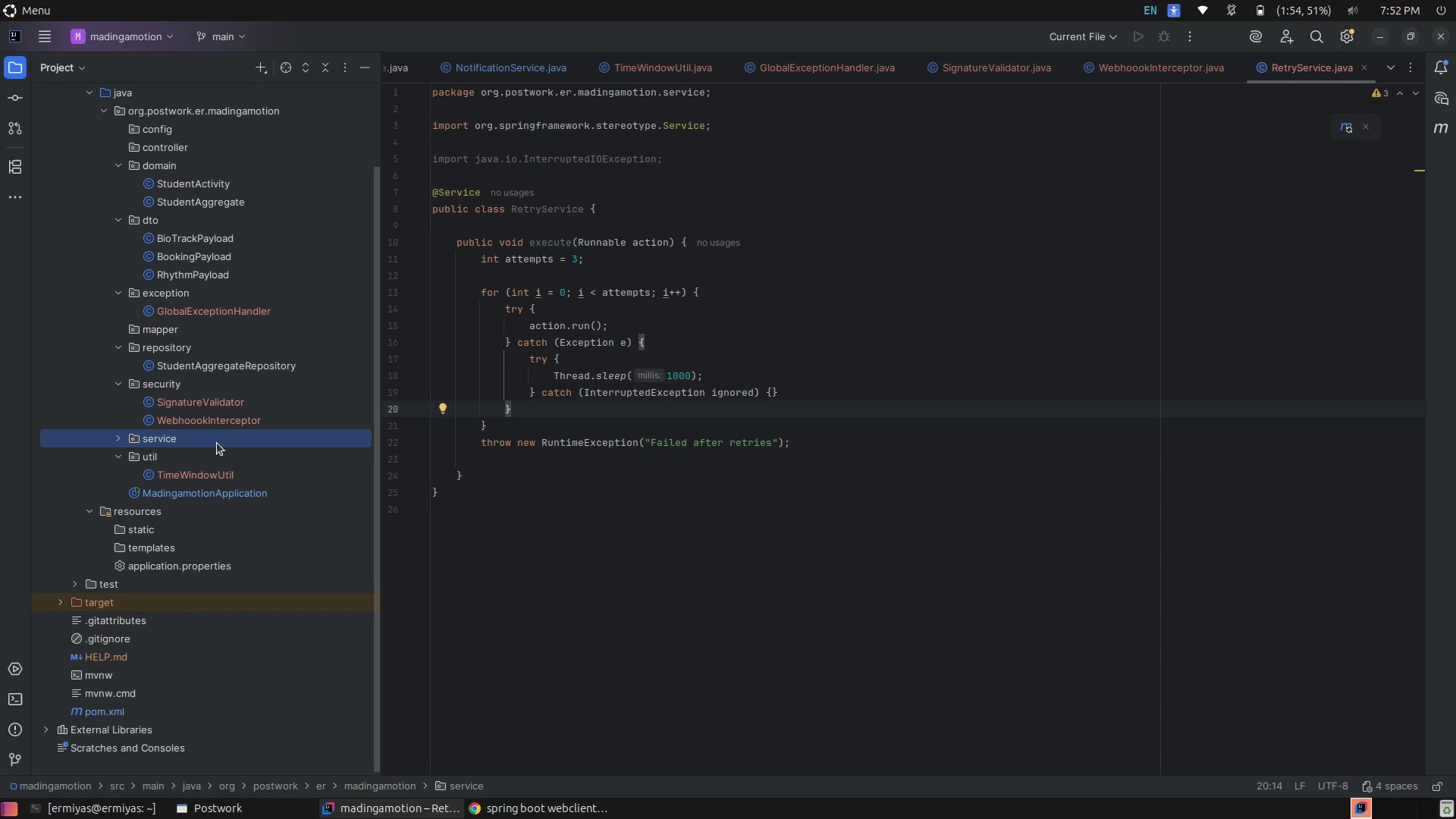 
left_click([217, 443])
 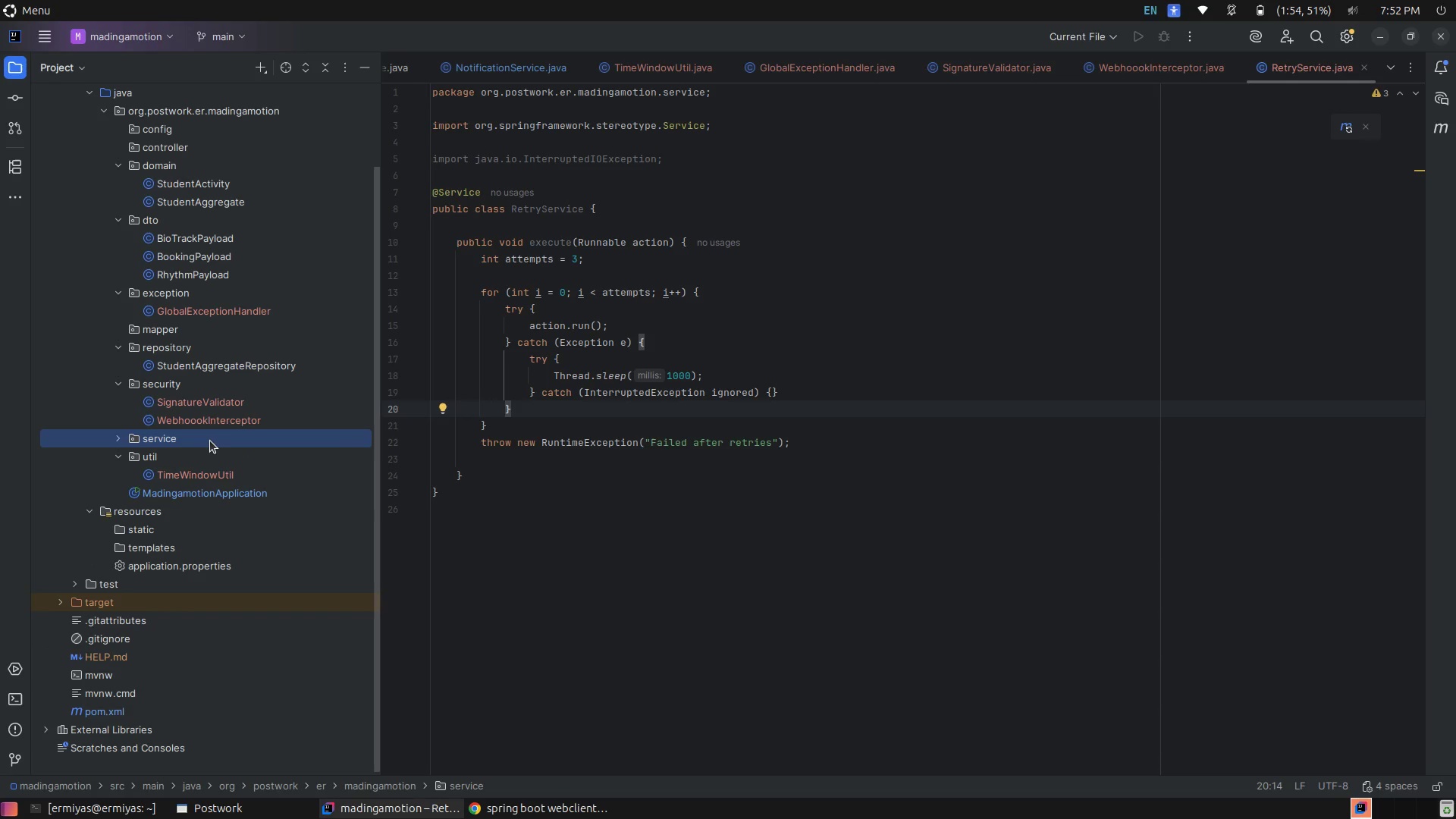 
left_click([210, 441])
 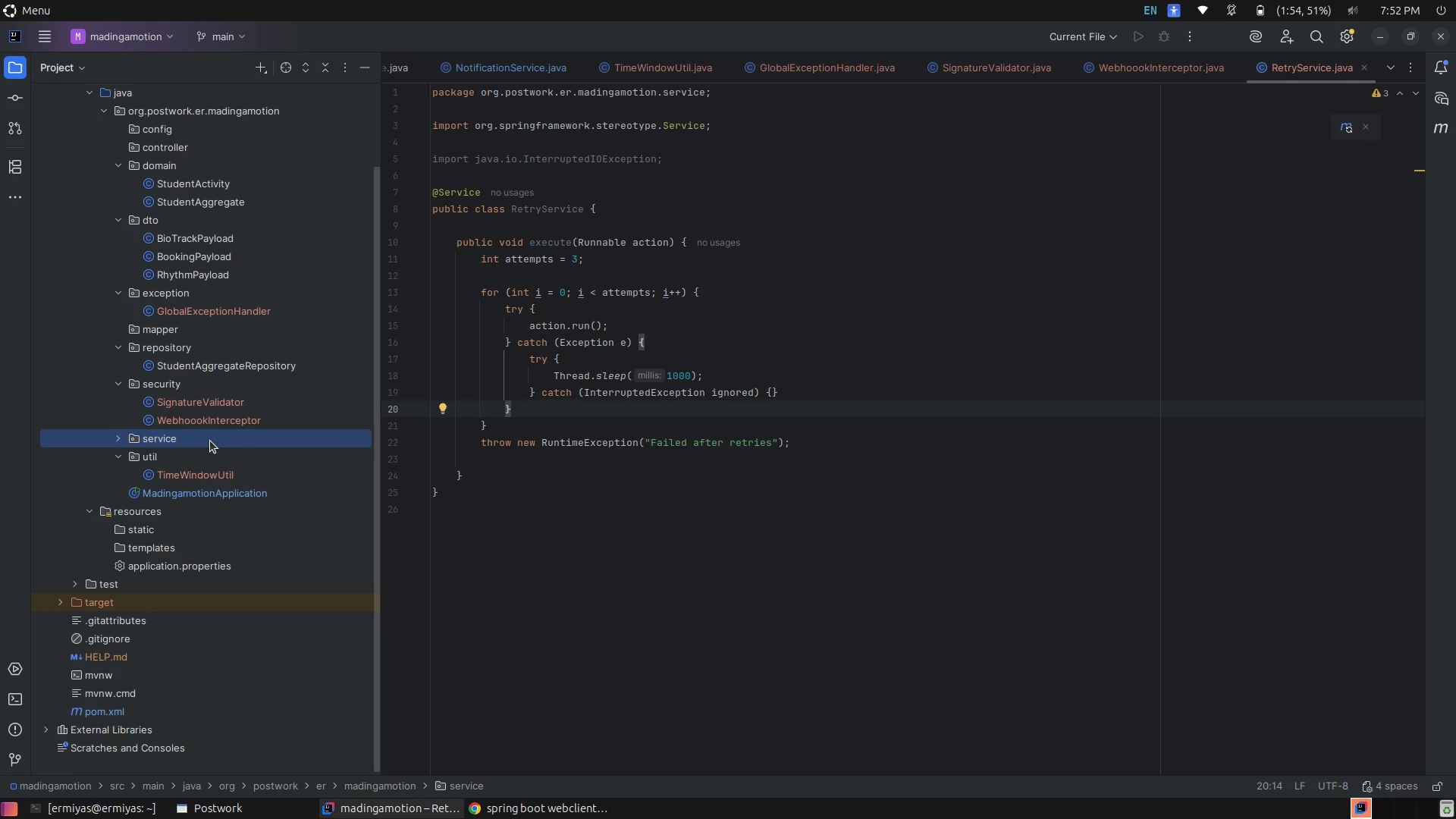 
left_click([210, 441])
 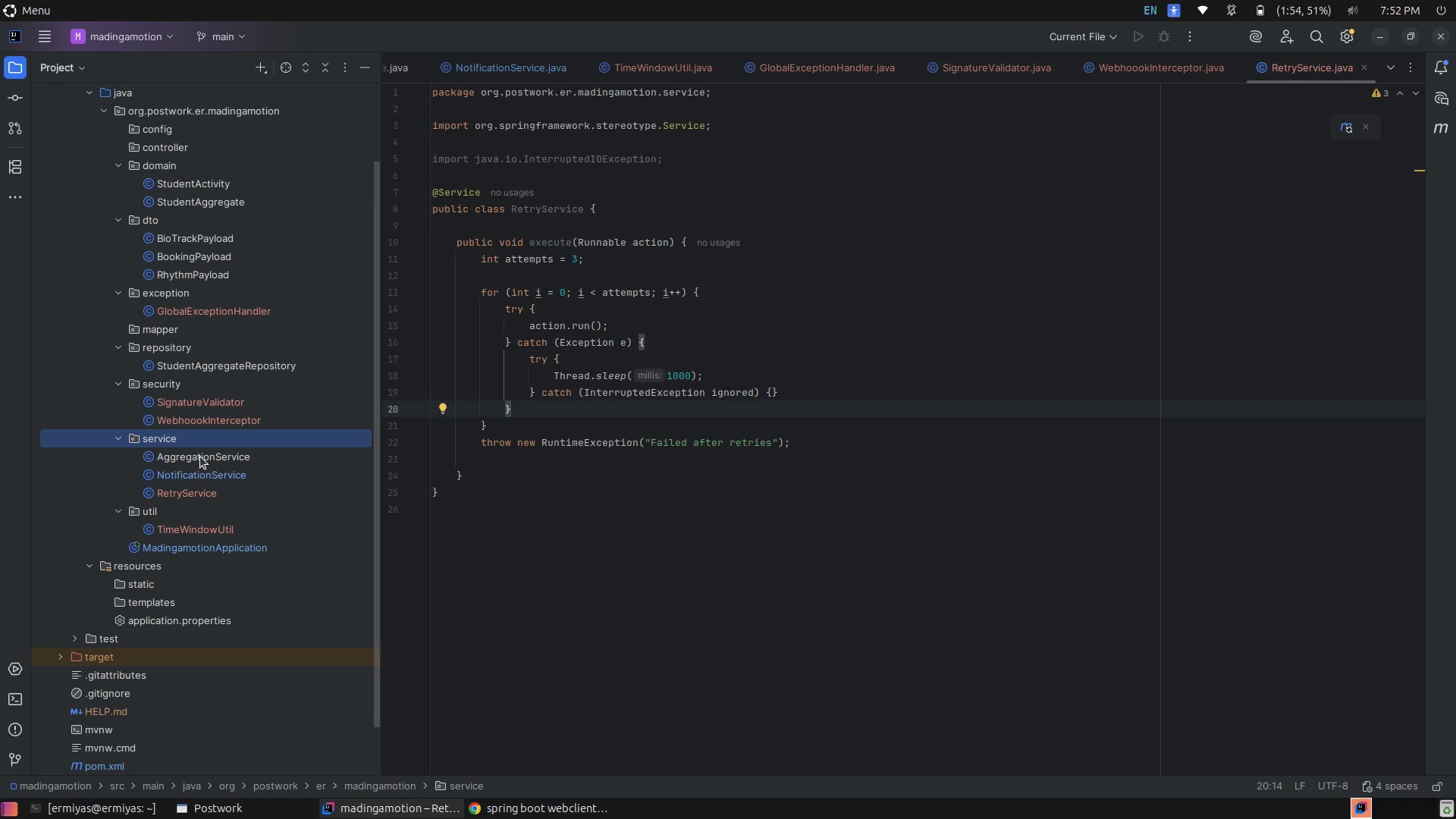 
left_click([200, 457])
 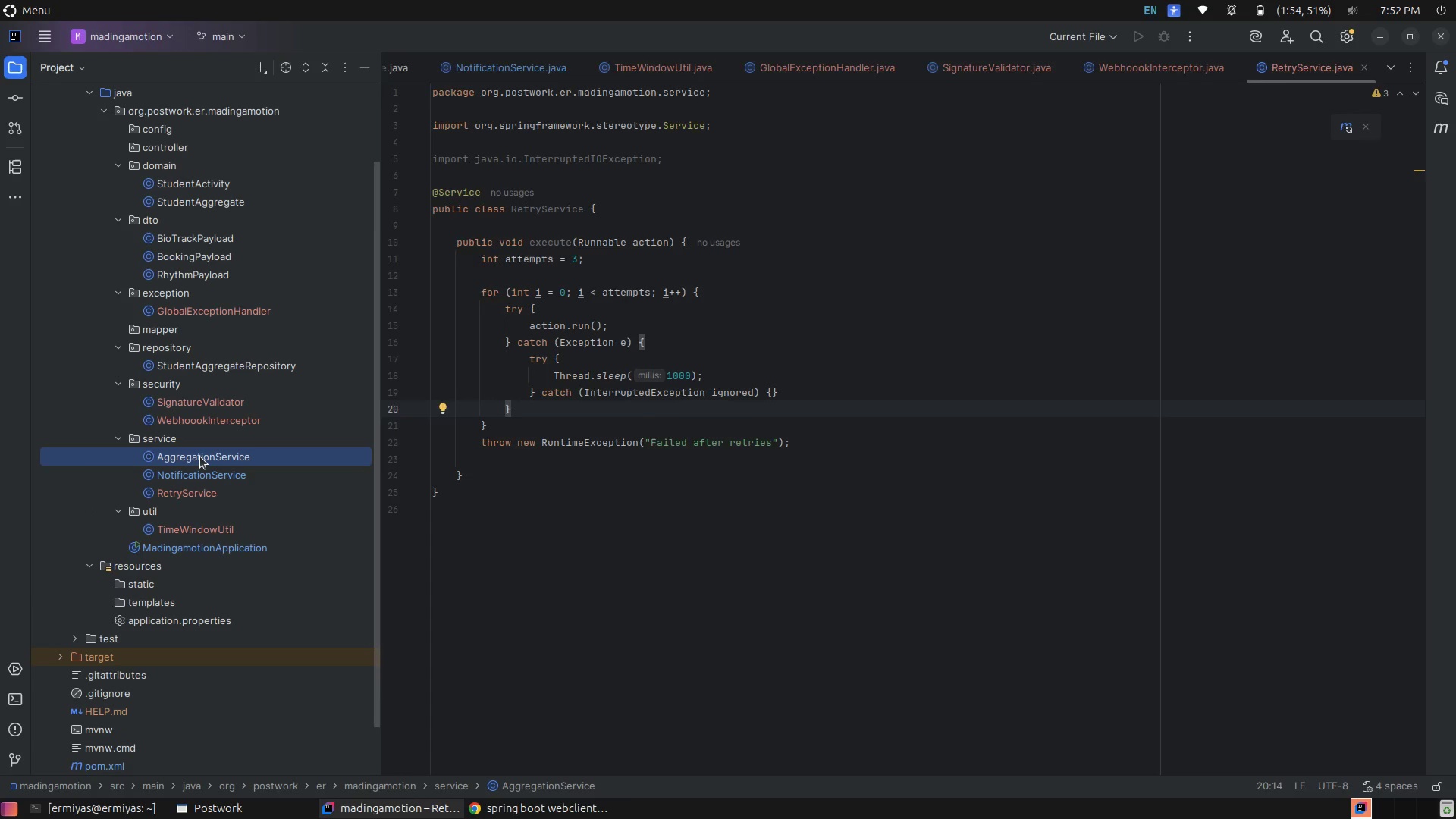 
left_click([200, 457])
 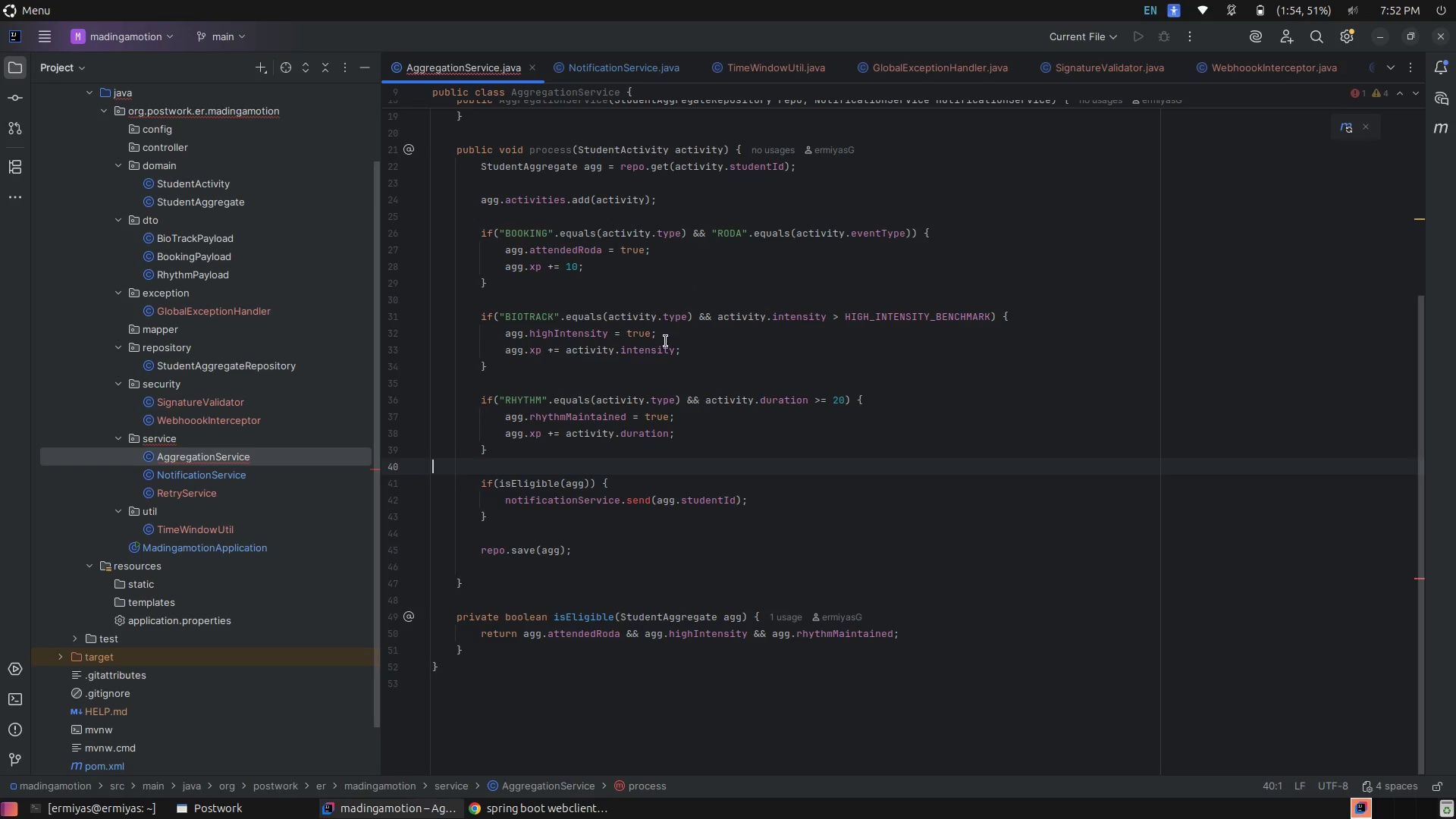 
left_click([831, 337])
 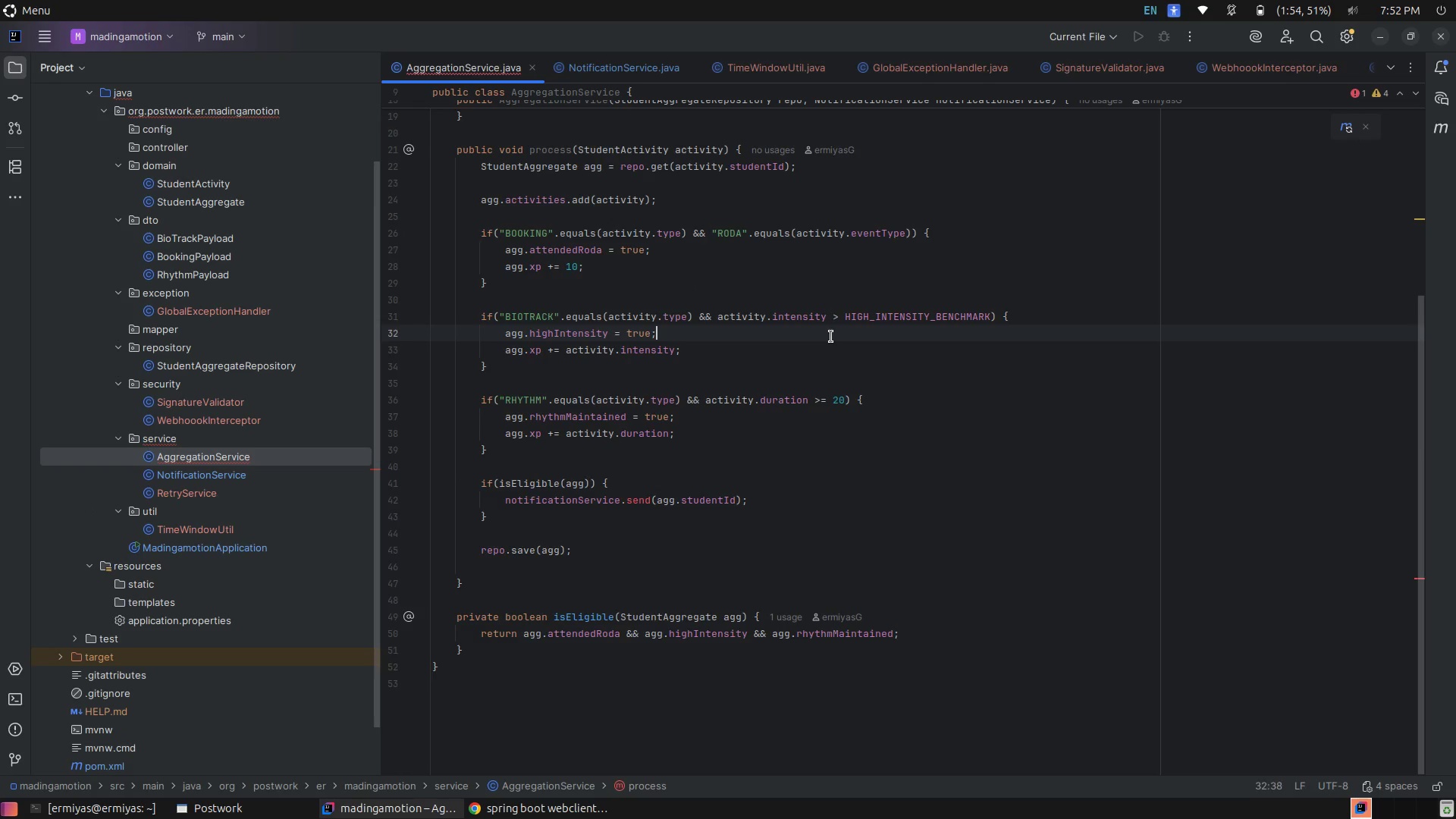 
scroll: coordinate [831, 337], scroll_direction: up, amount: 6.0
 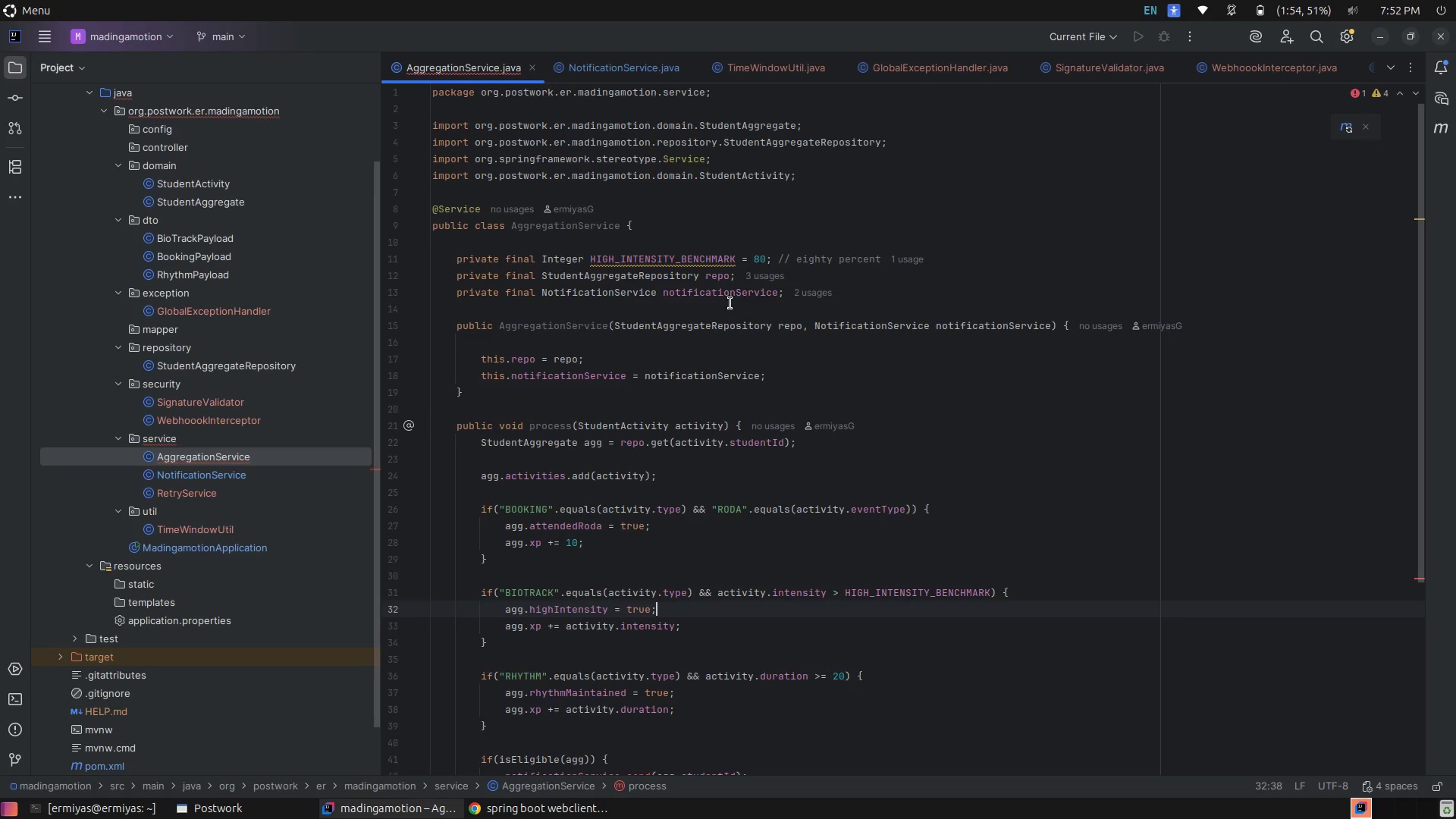 
left_click([587, 325])
 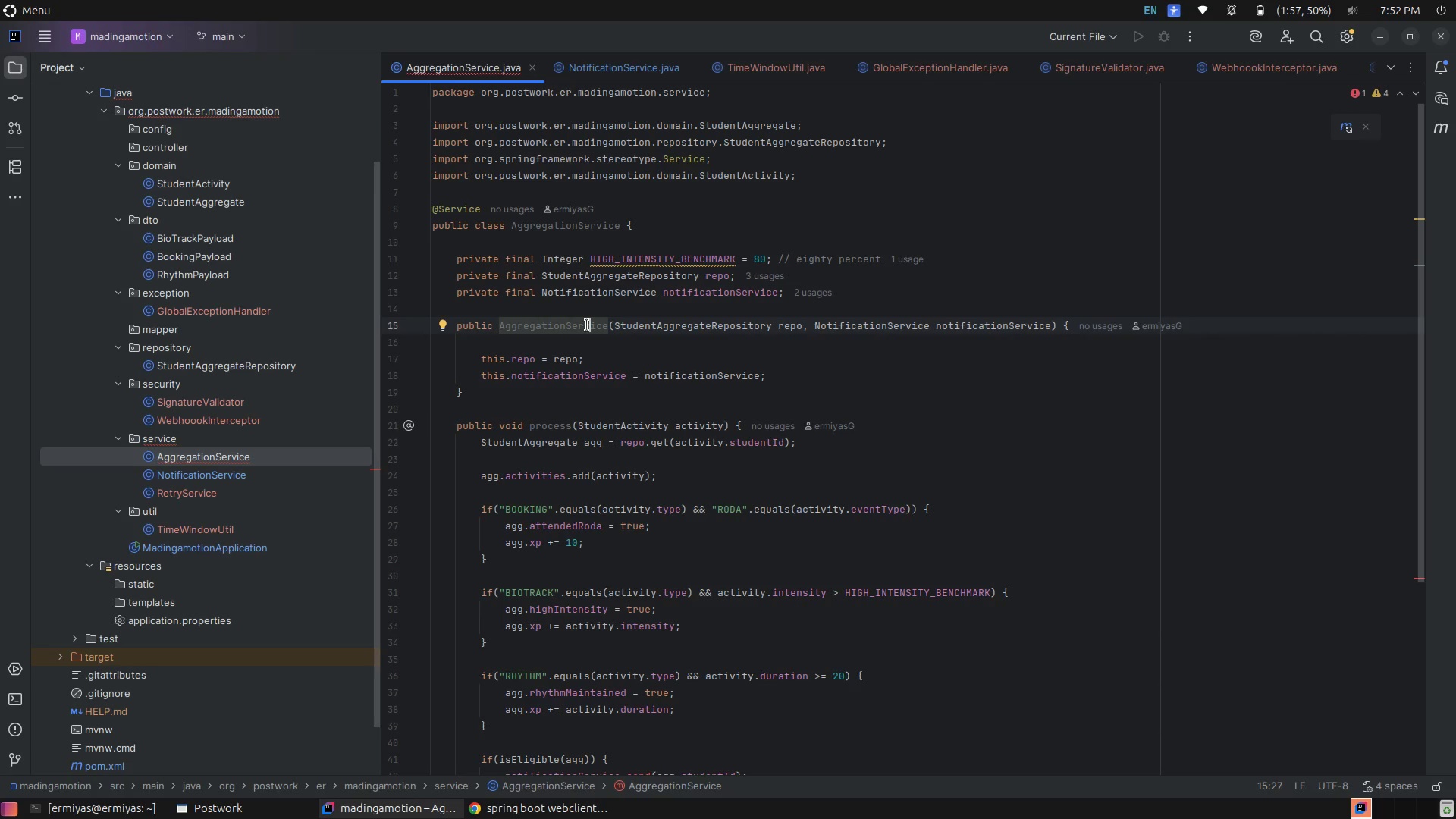 
left_click([576, 362])
 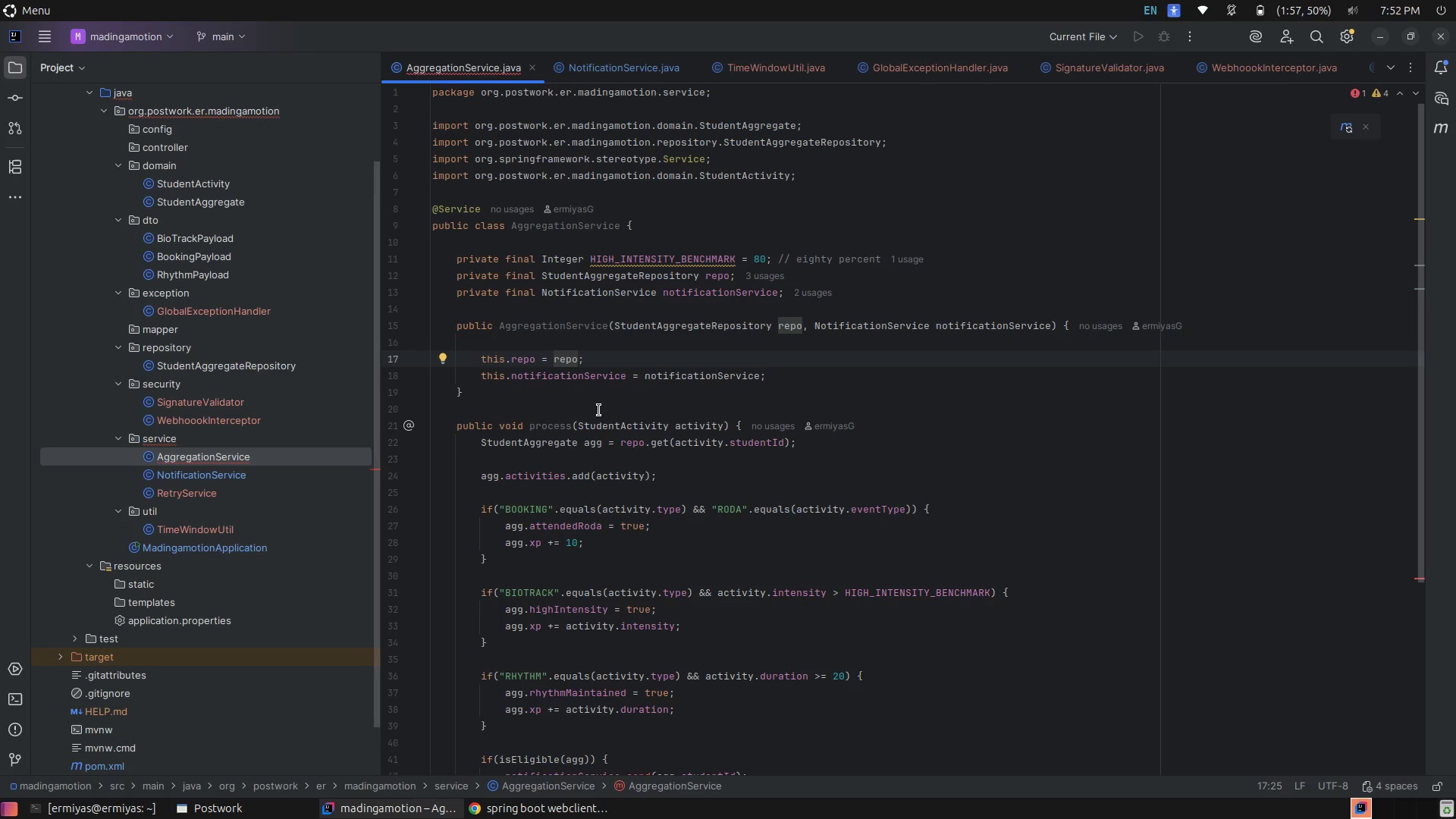 
left_click([596, 433])
 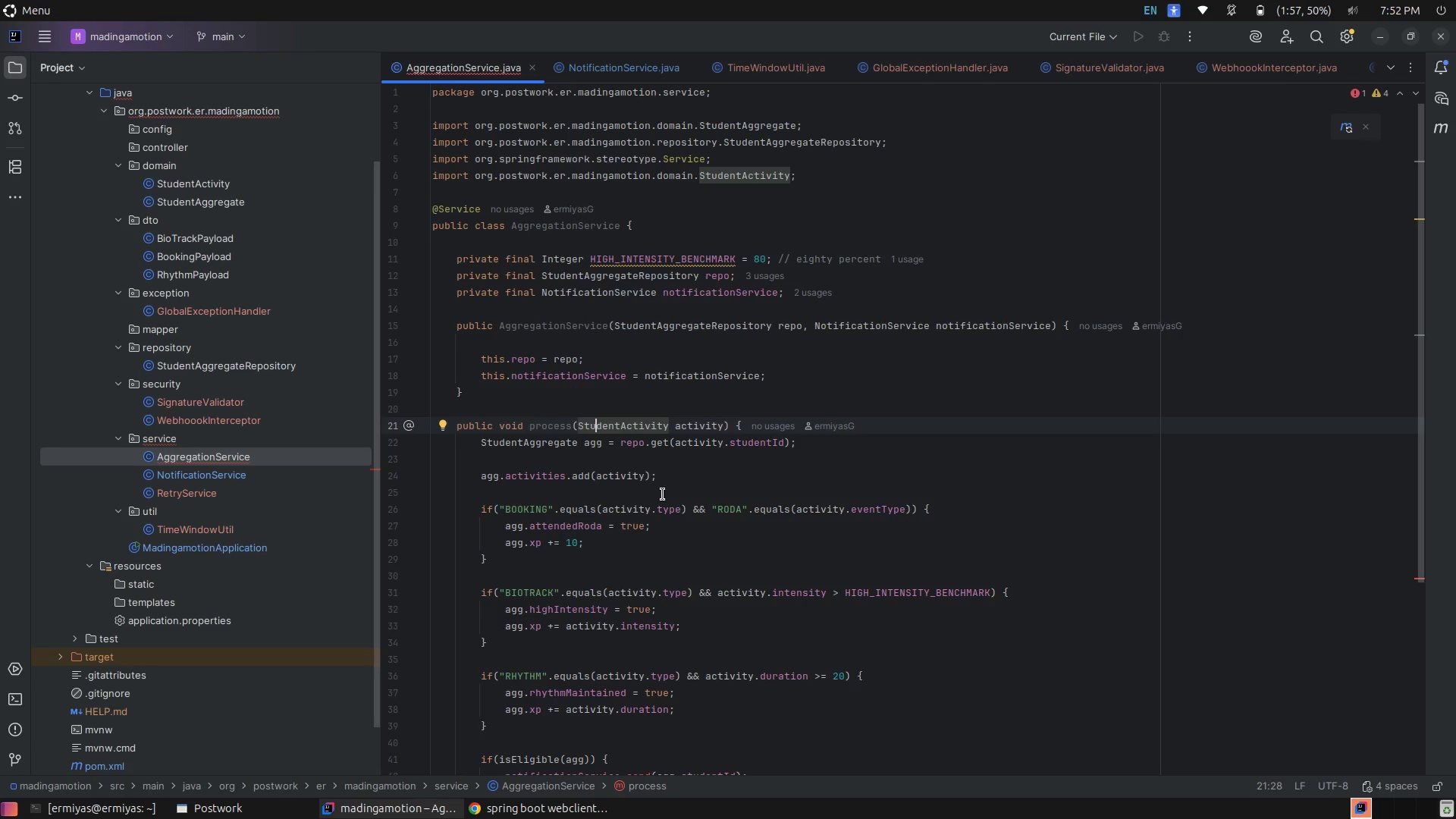 
wait(7.28)
 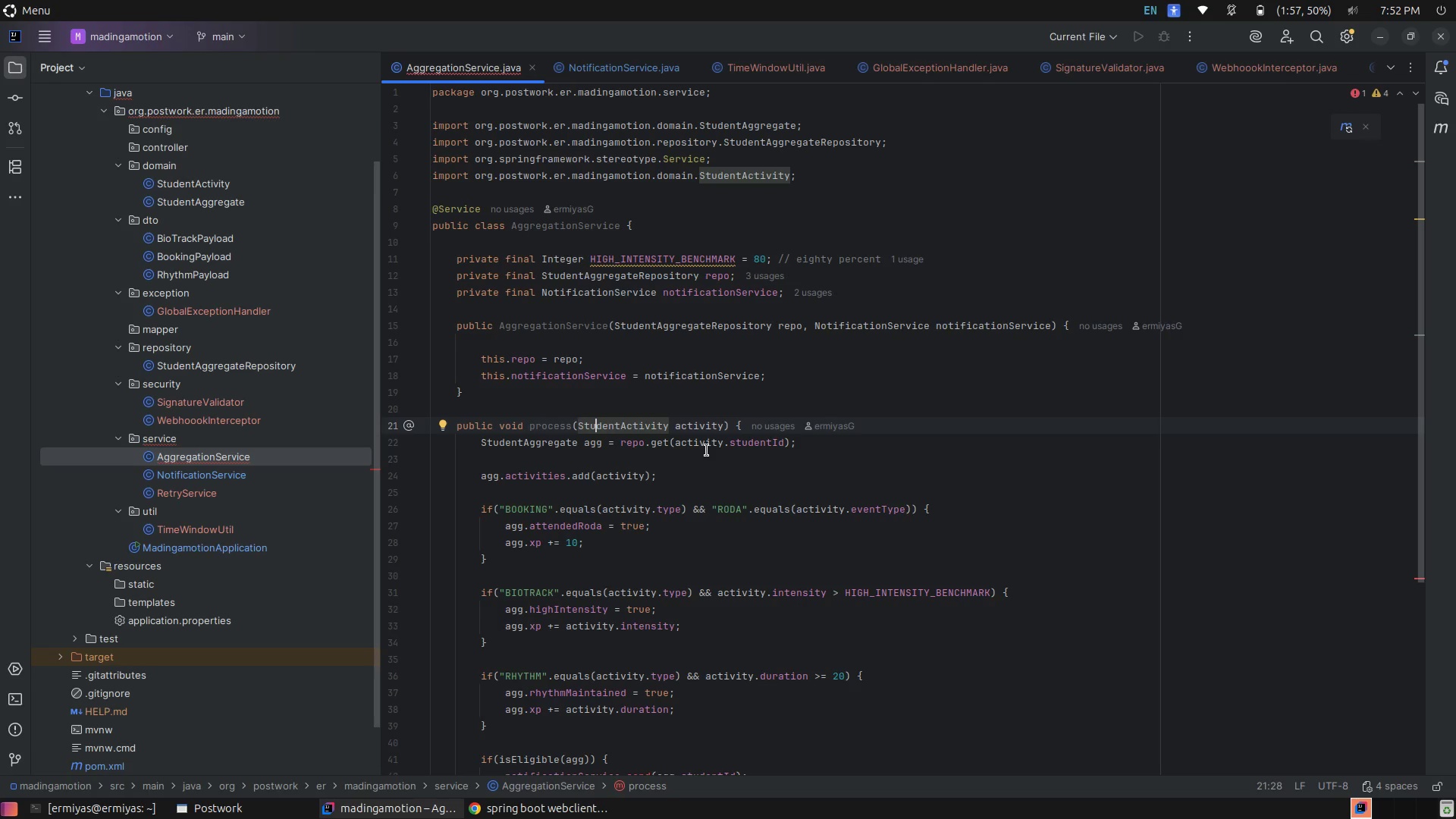 
mouse_move([646, 516])
 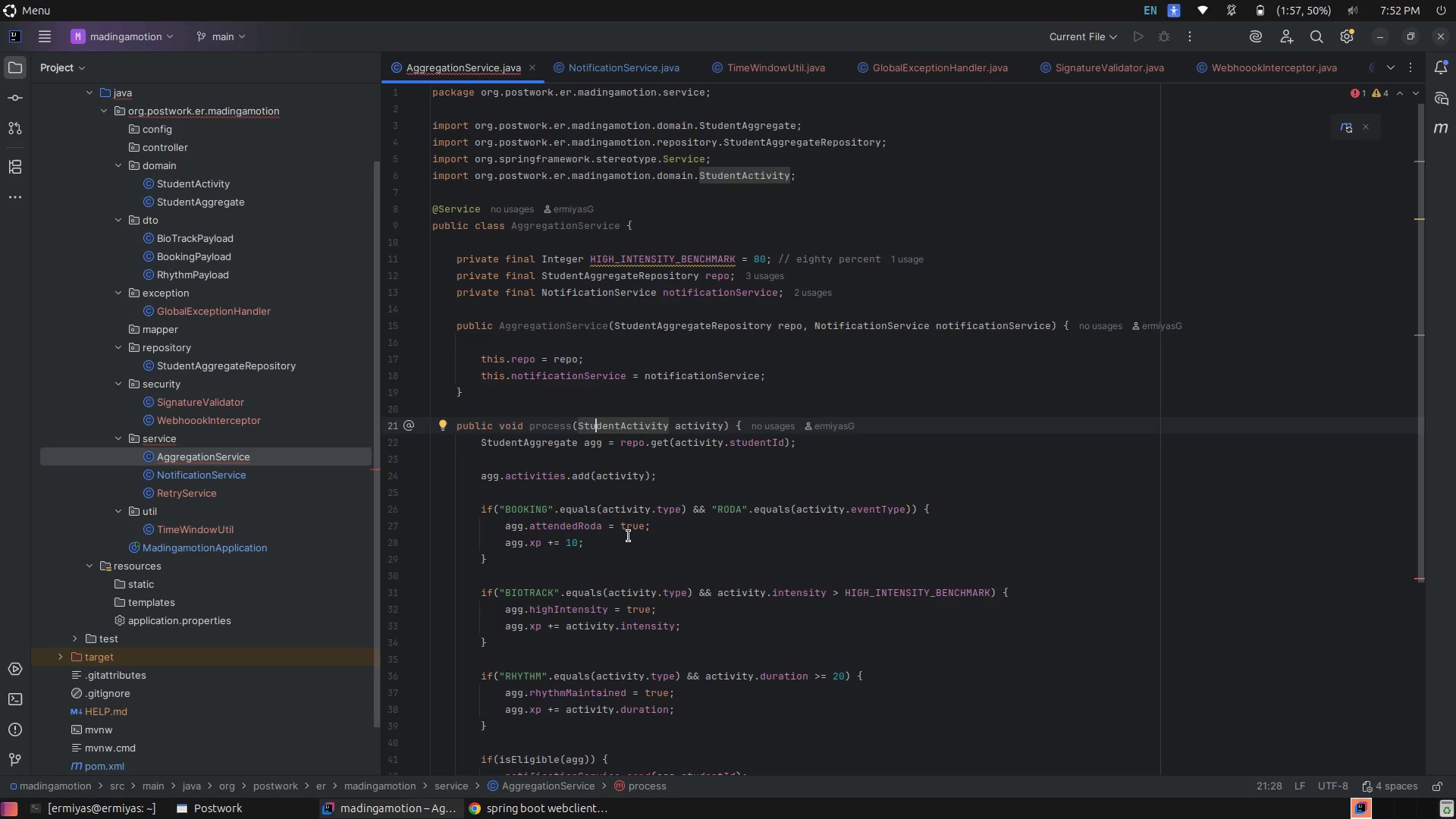 
scroll: coordinate [623, 573], scroll_direction: down, amount: 2.0
 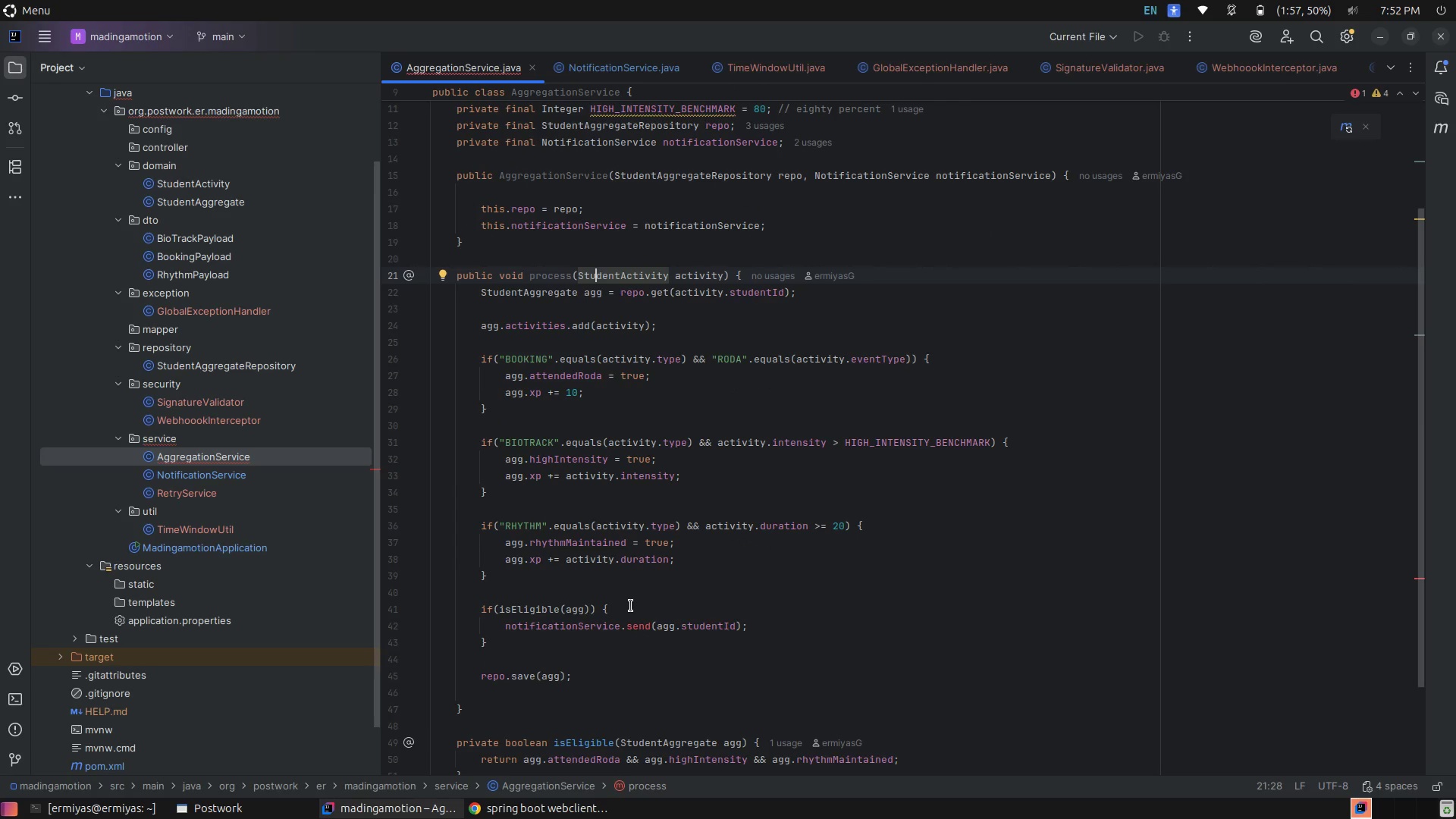 
left_click([696, 577])
 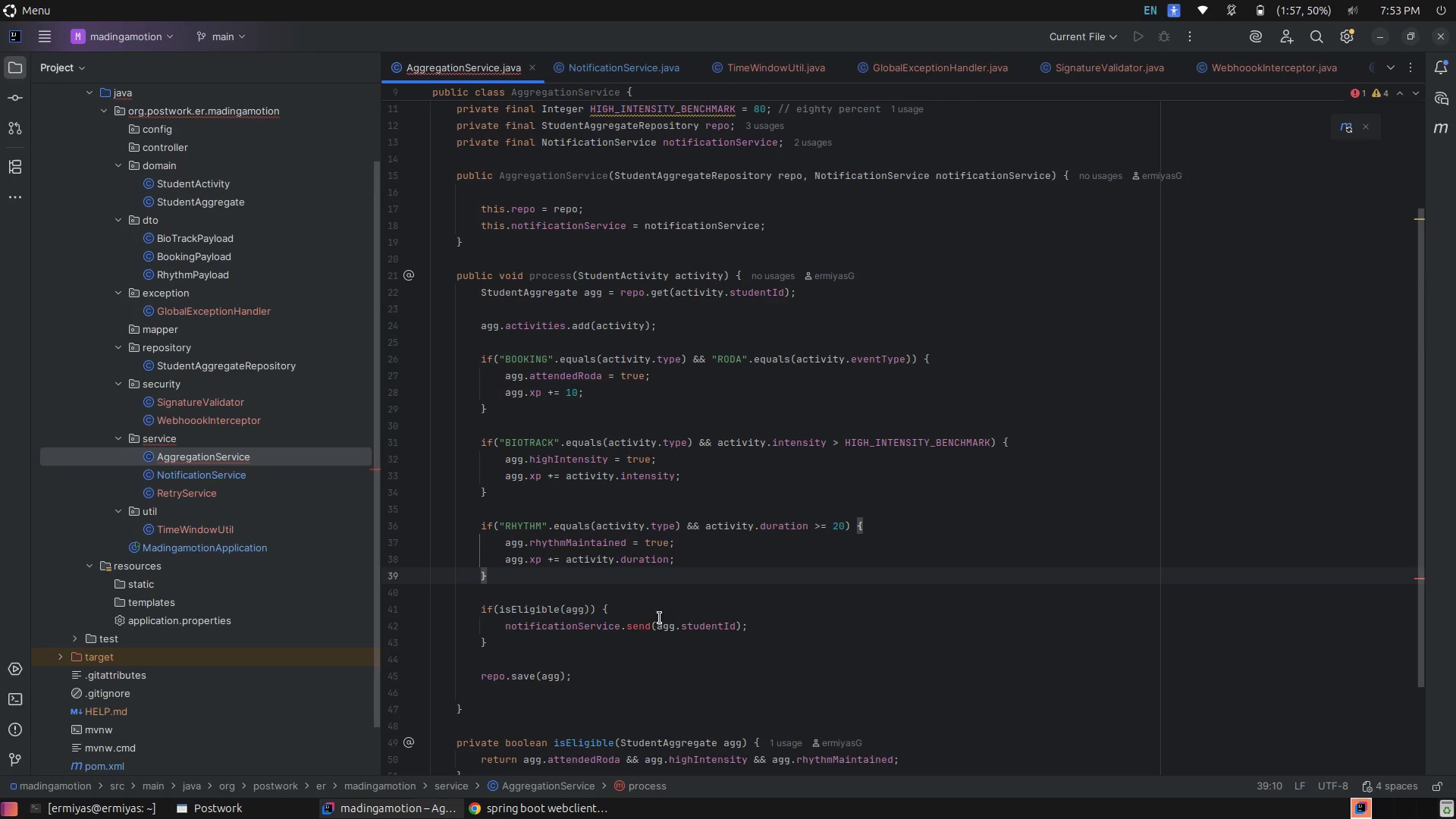 
mouse_move([635, 617])
 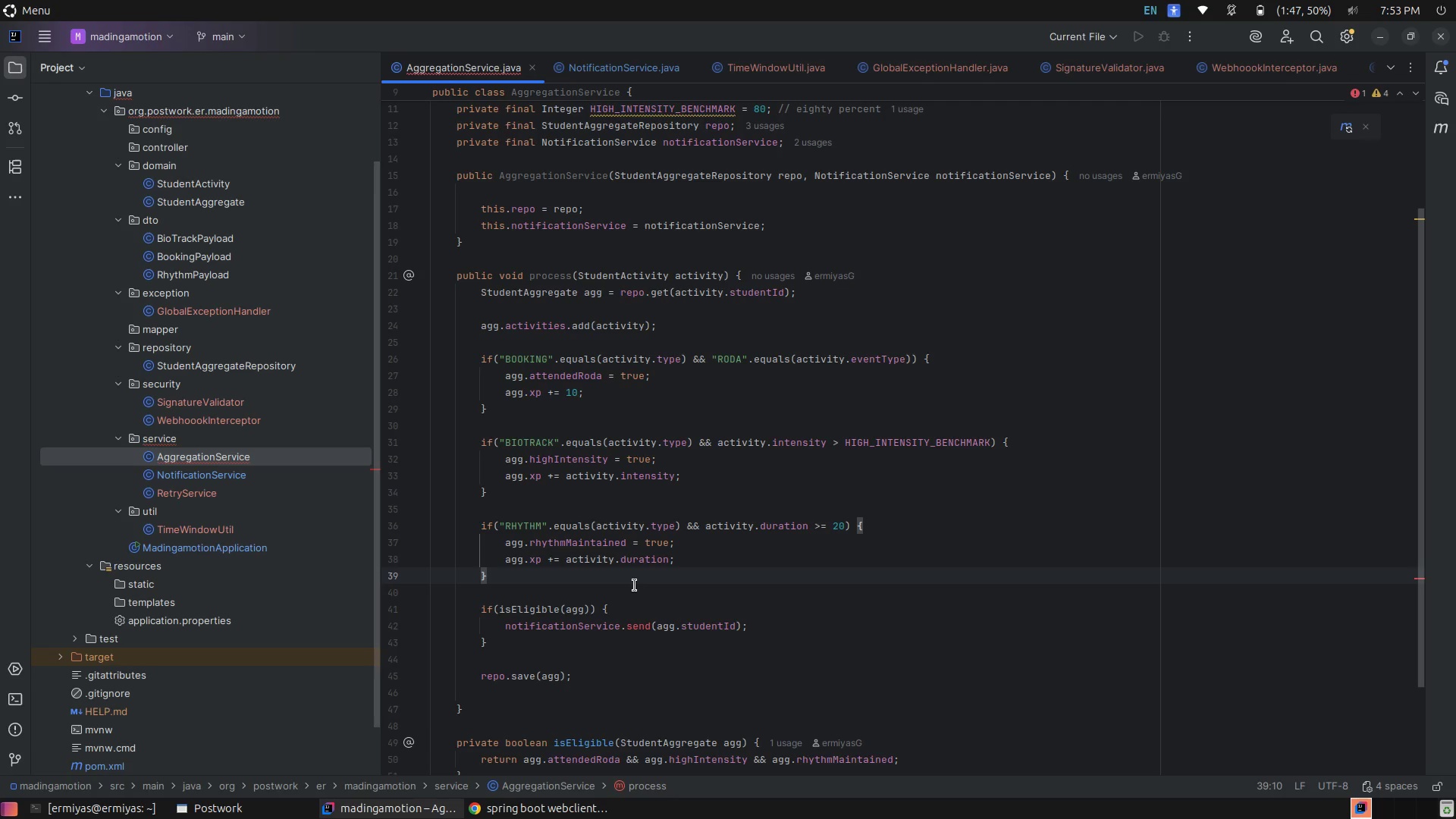 
wait(29.29)
 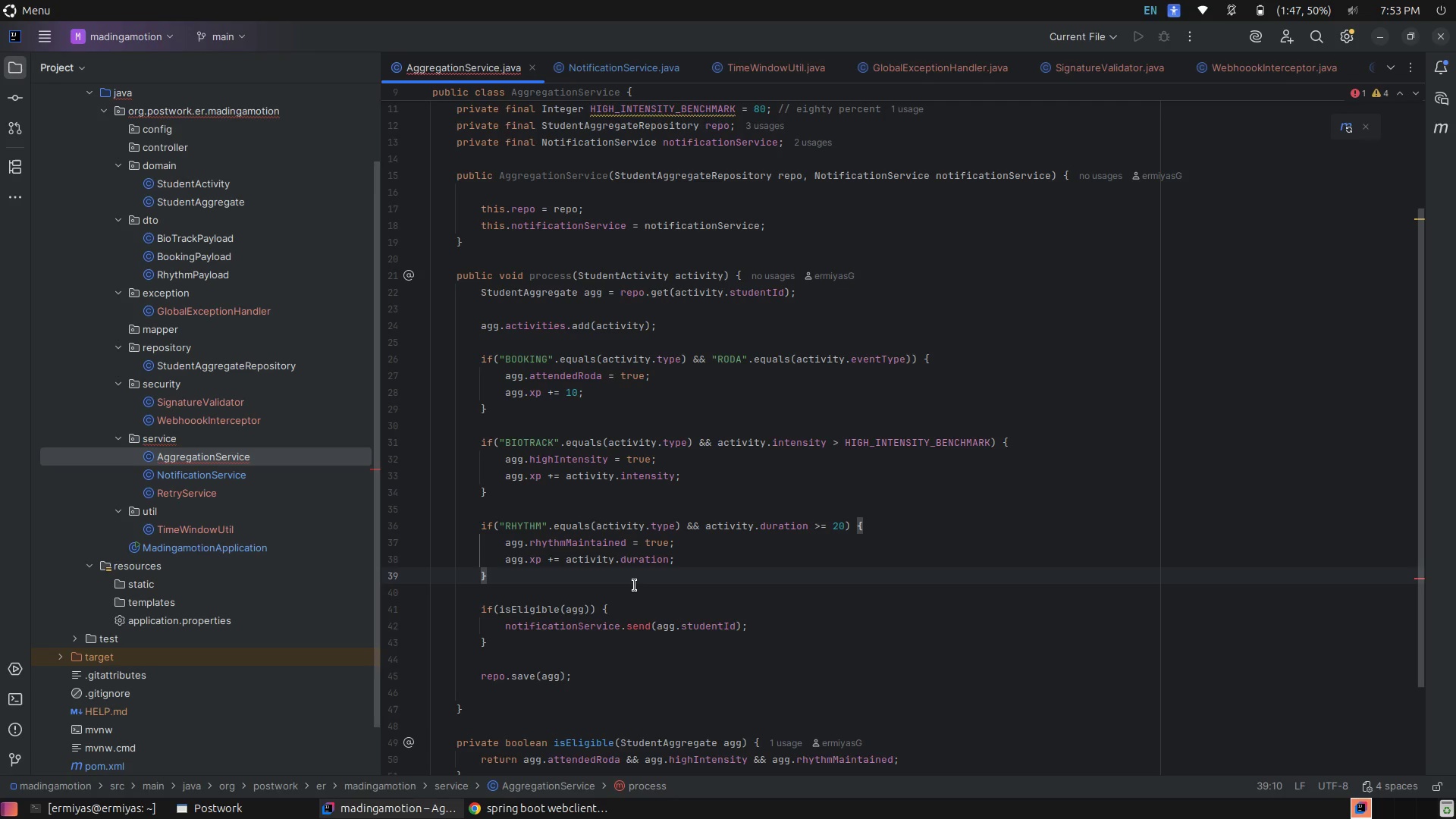 
left_click([238, 472])
 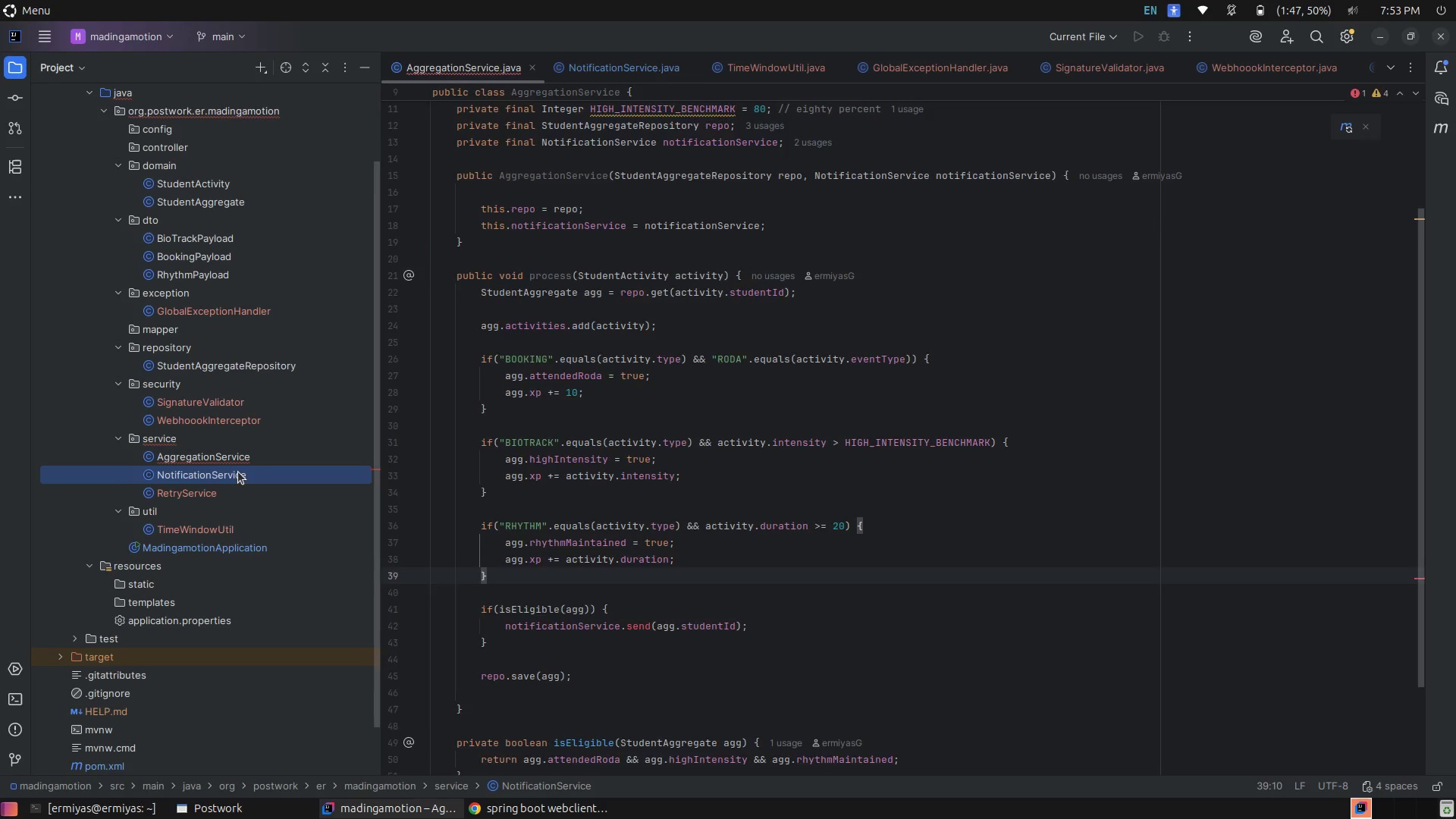 
left_click([238, 472])
 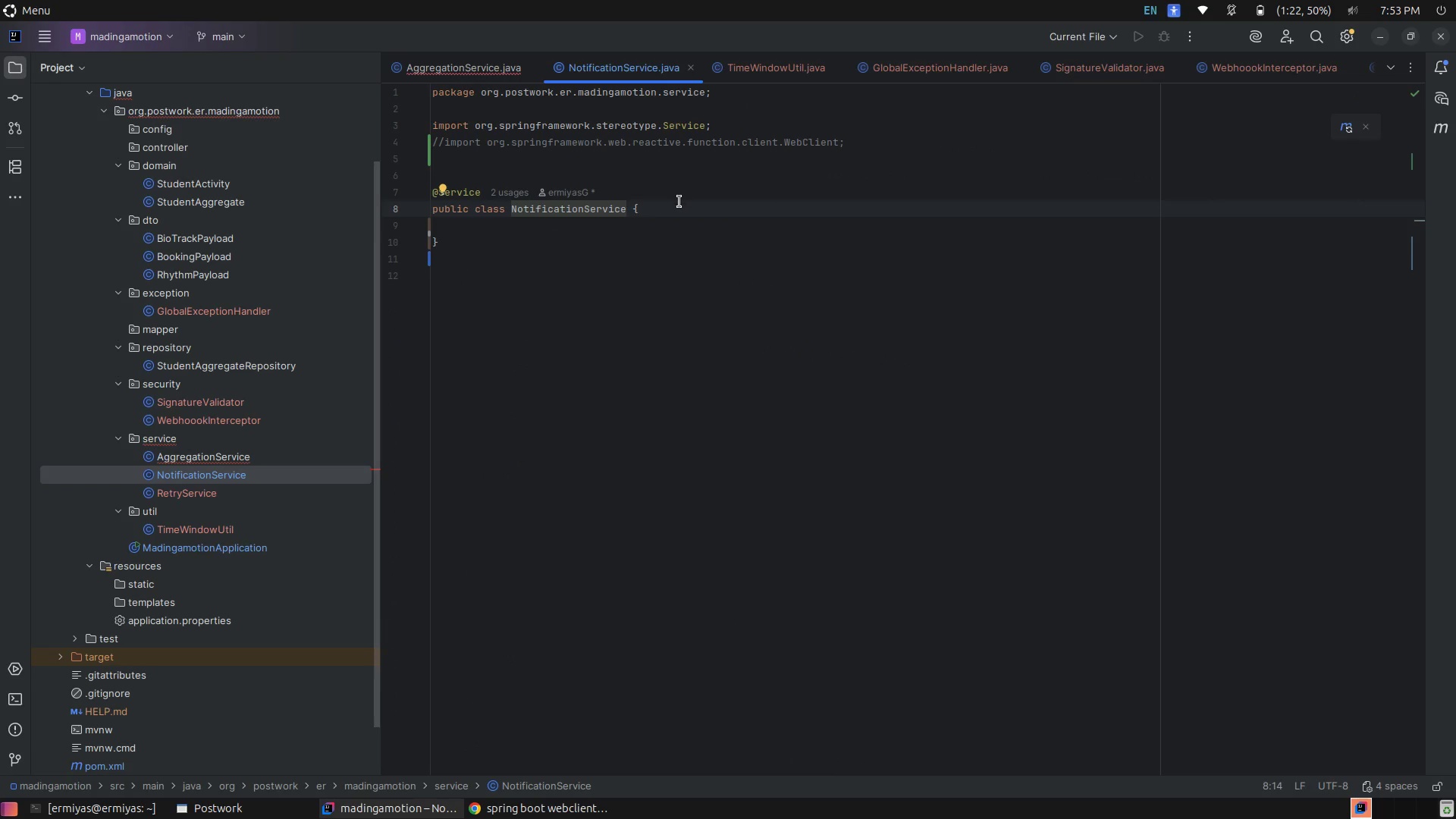 
left_click([667, 224])
 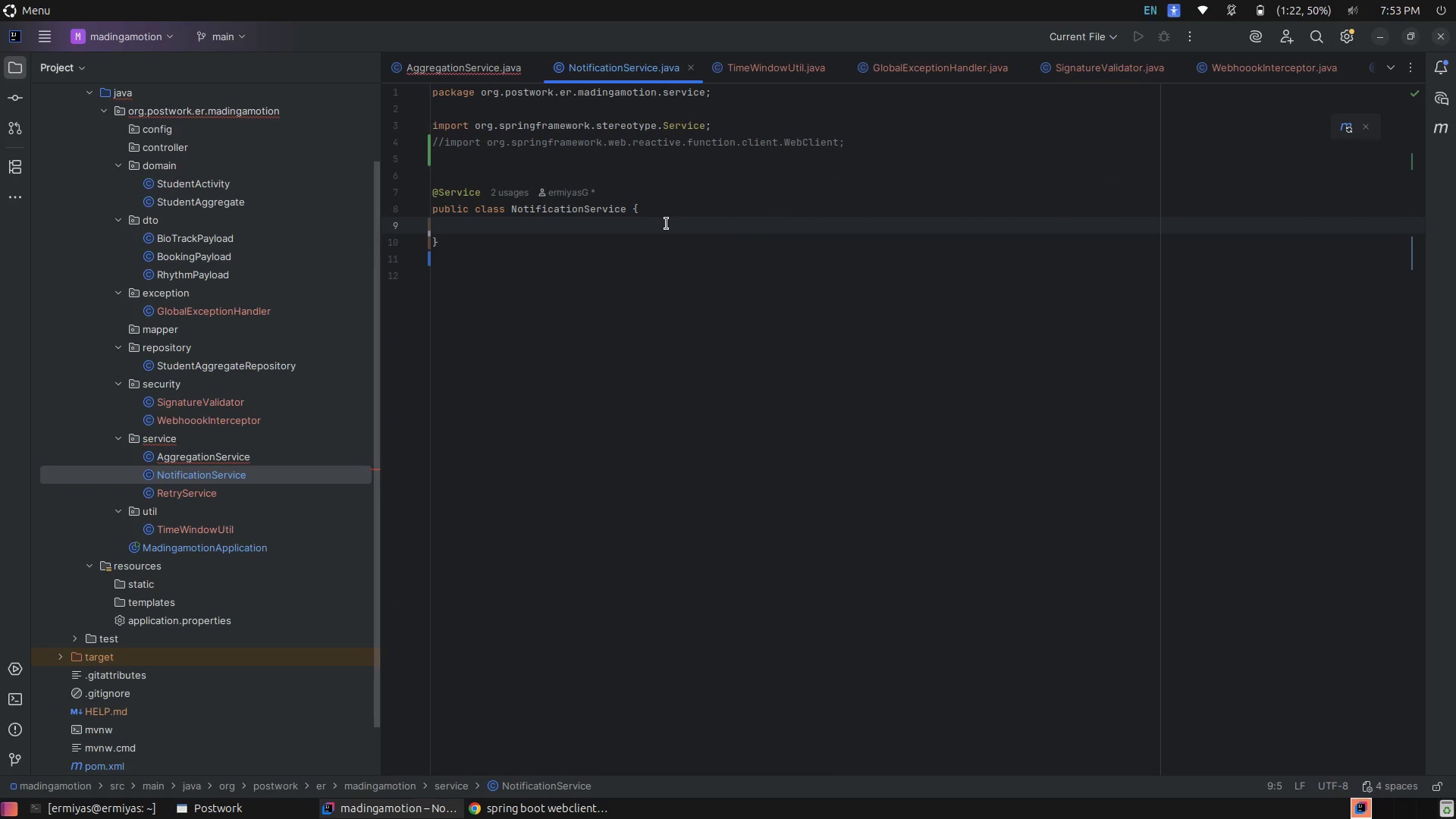 
key(Enter)
 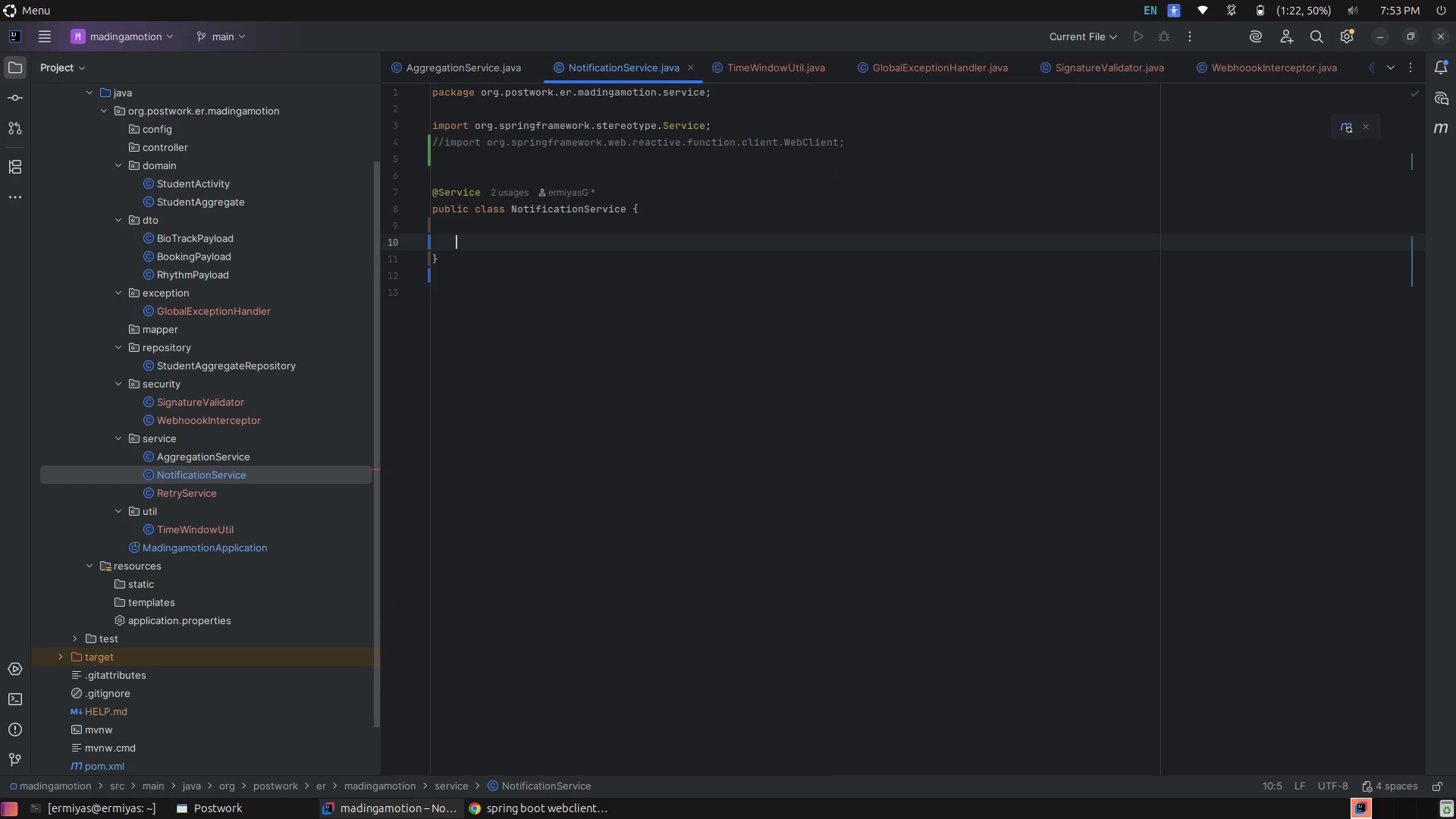 
type(pub)
key(Tab)
type( voi)
key(Tab)
type(send(S)
key(Tab)
type( studne)
key(Backspace)
key(Backspace)
type(entId)
 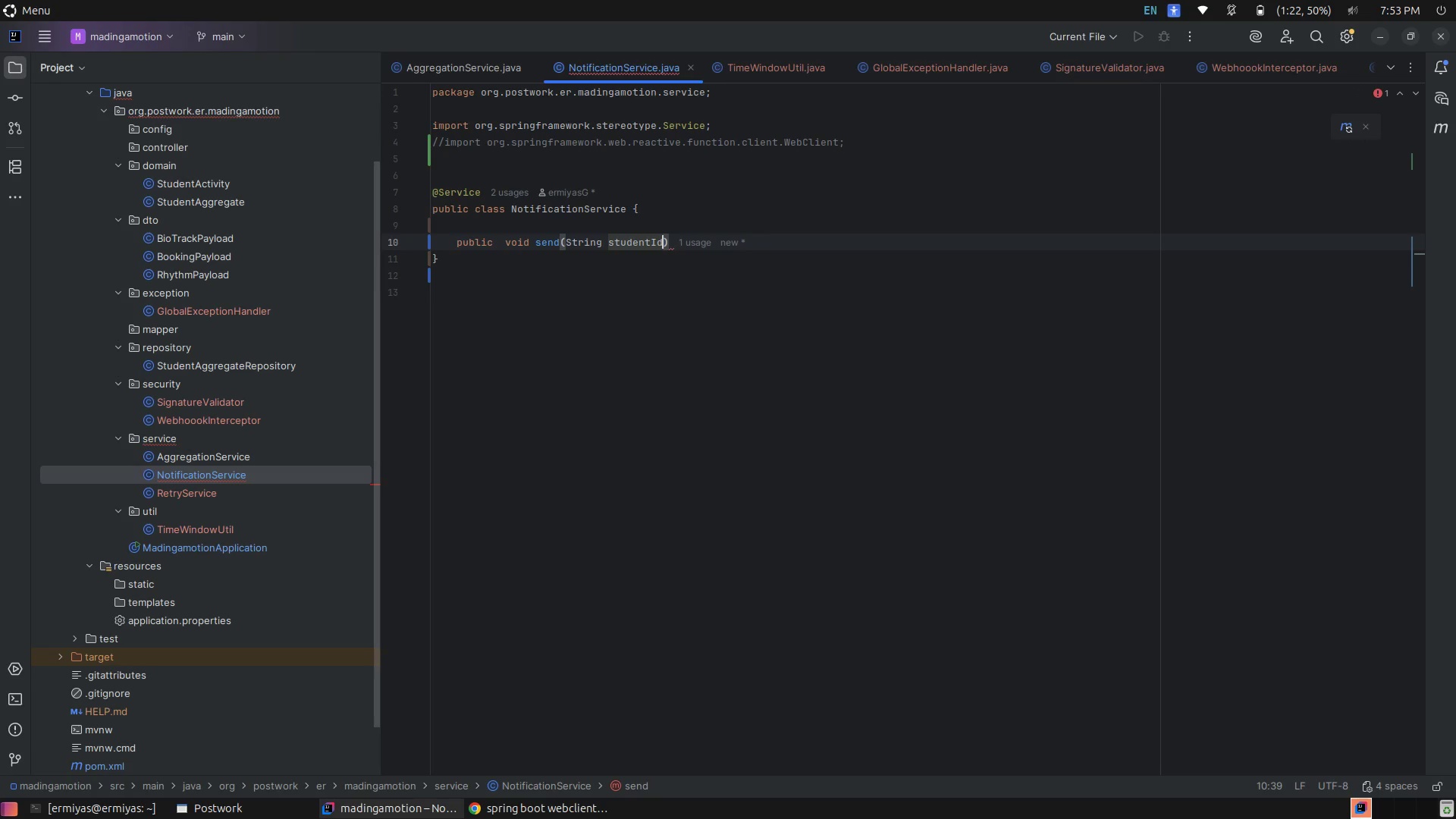 
key(ArrowRight)
 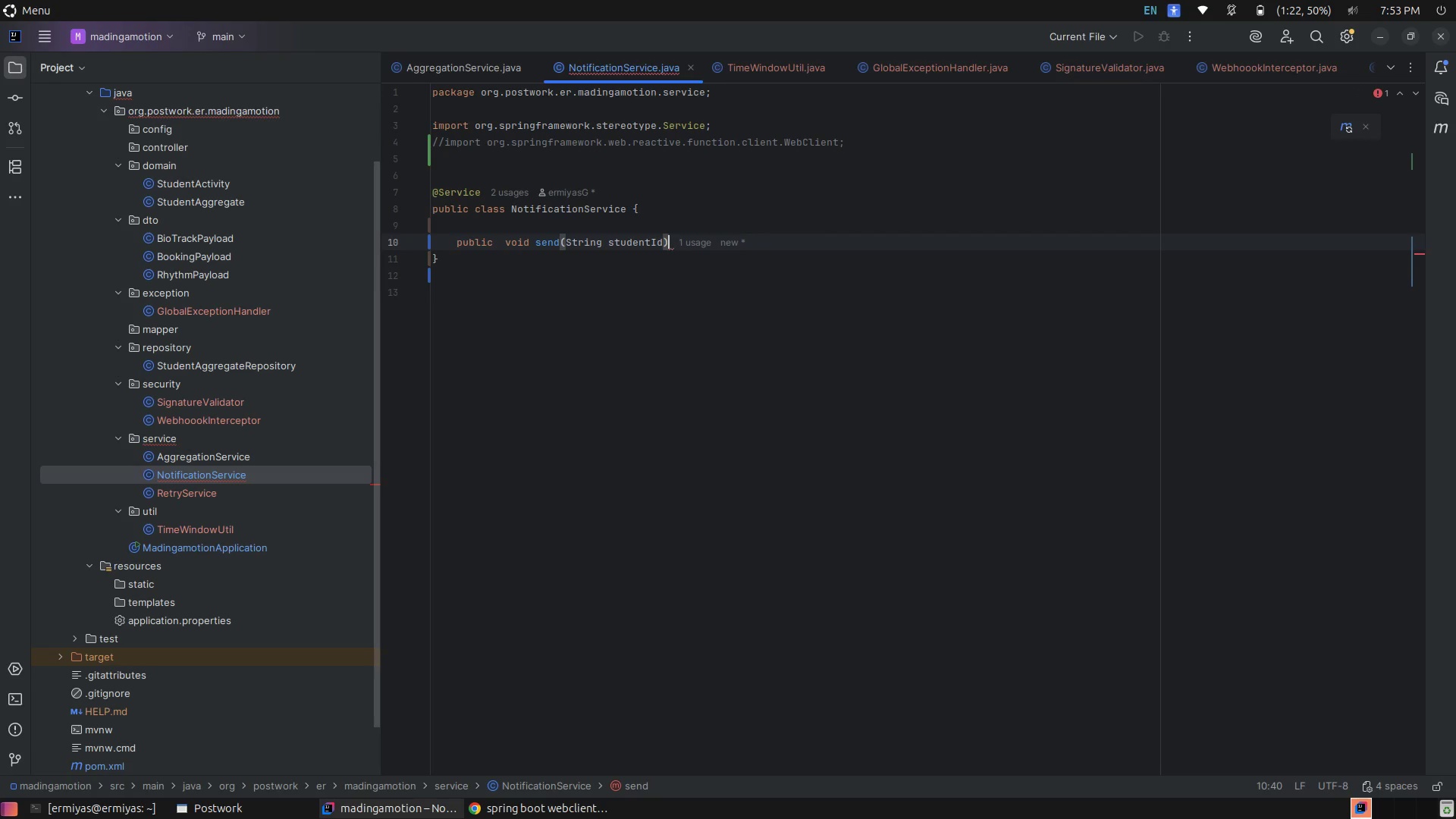 
key(Space)